 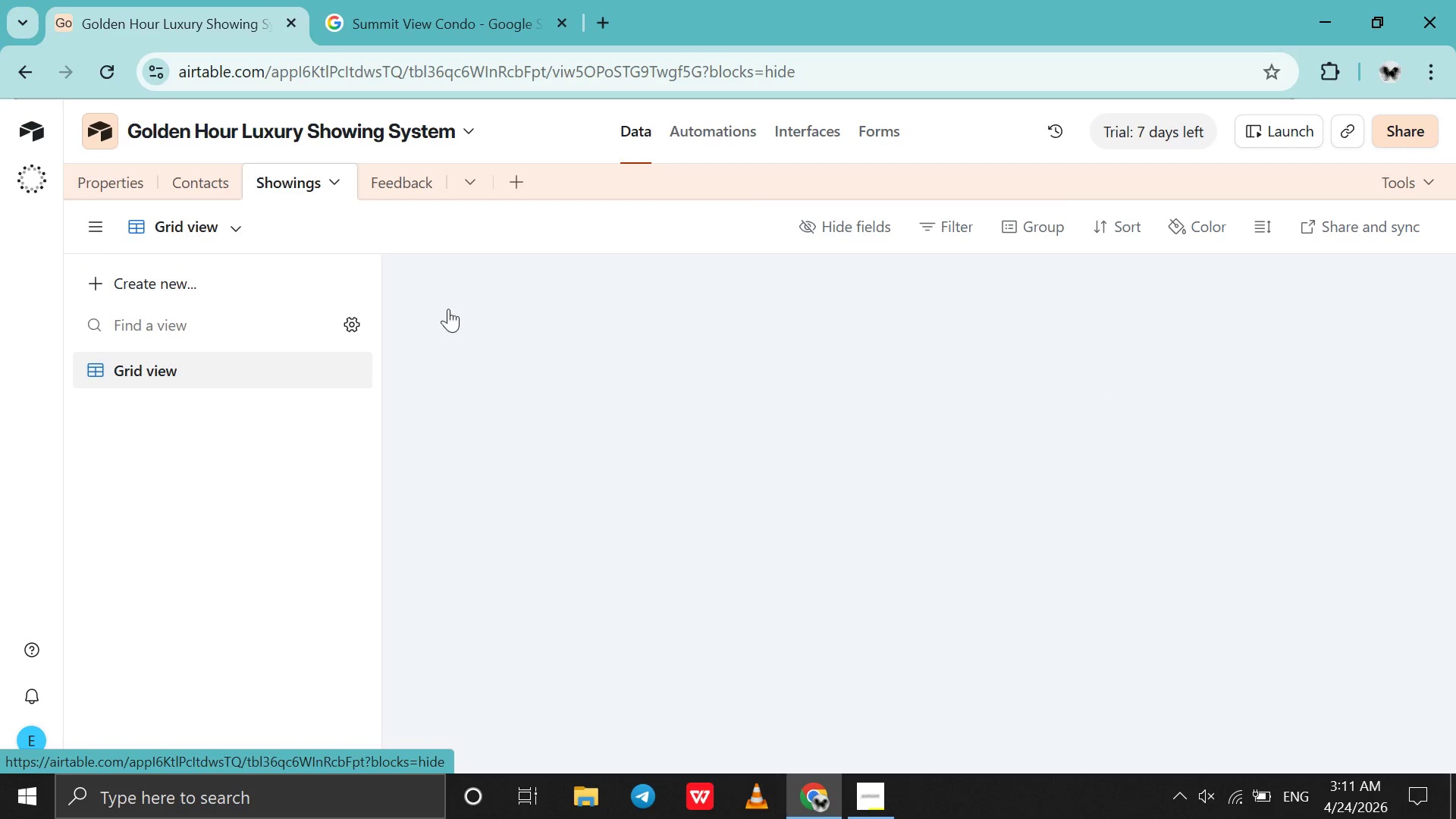 
scroll: coordinate [908, 510], scroll_direction: up, amount: 4.0
 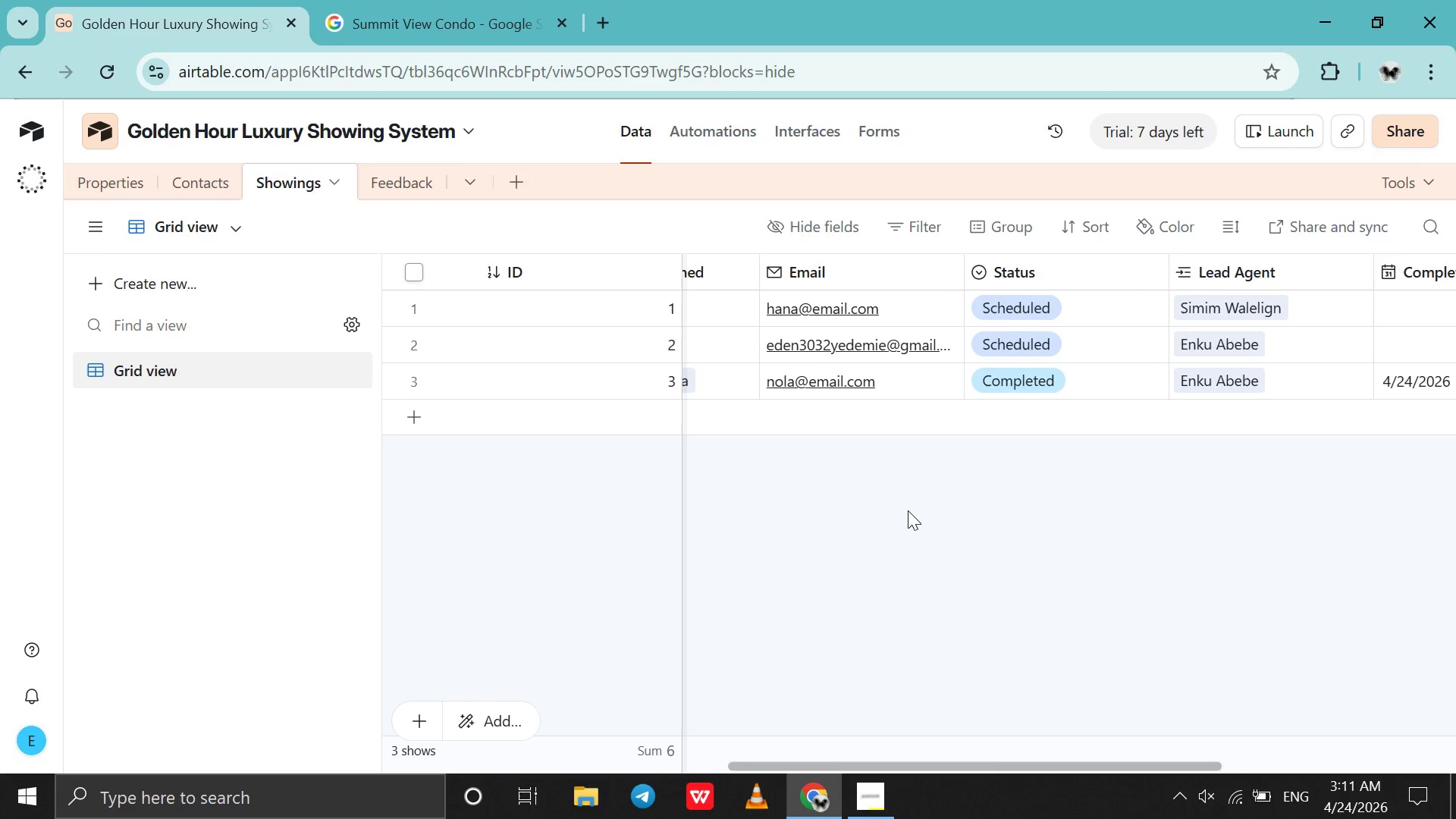 
scroll: coordinate [908, 510], scroll_direction: down, amount: 2.0
 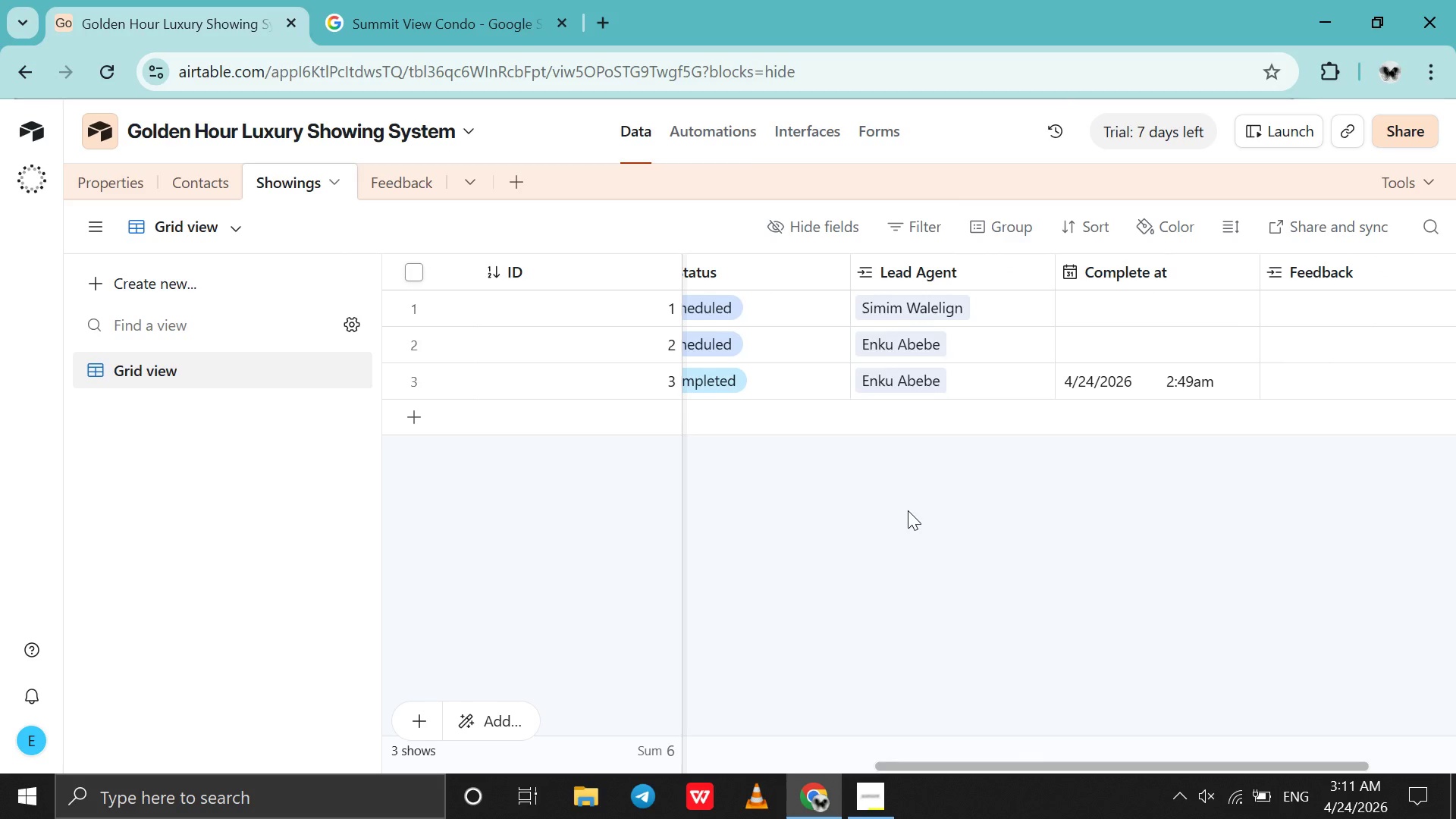 
scroll: coordinate [908, 510], scroll_direction: none, amount: 0.0
 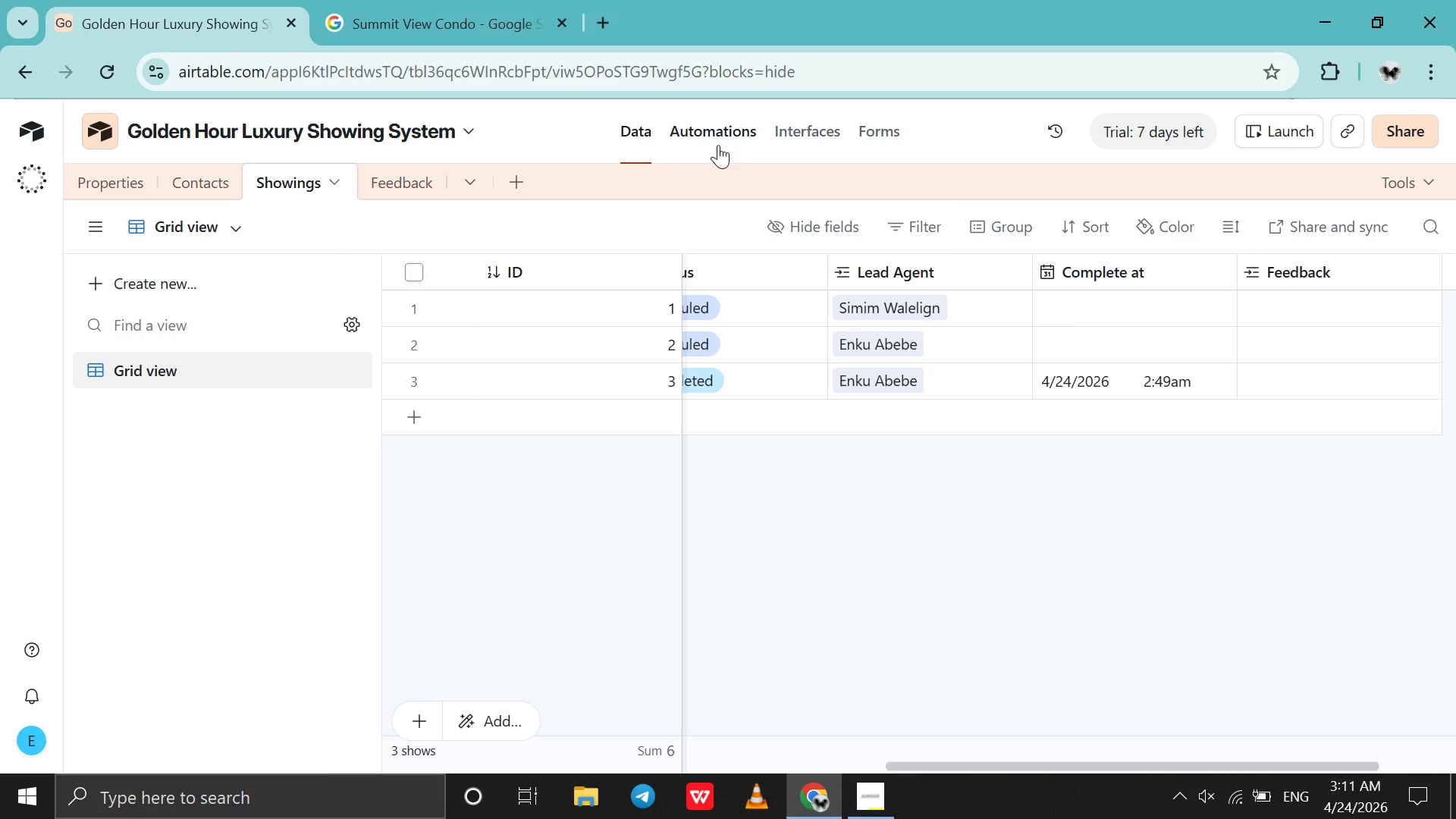 
left_click([716, 143])
 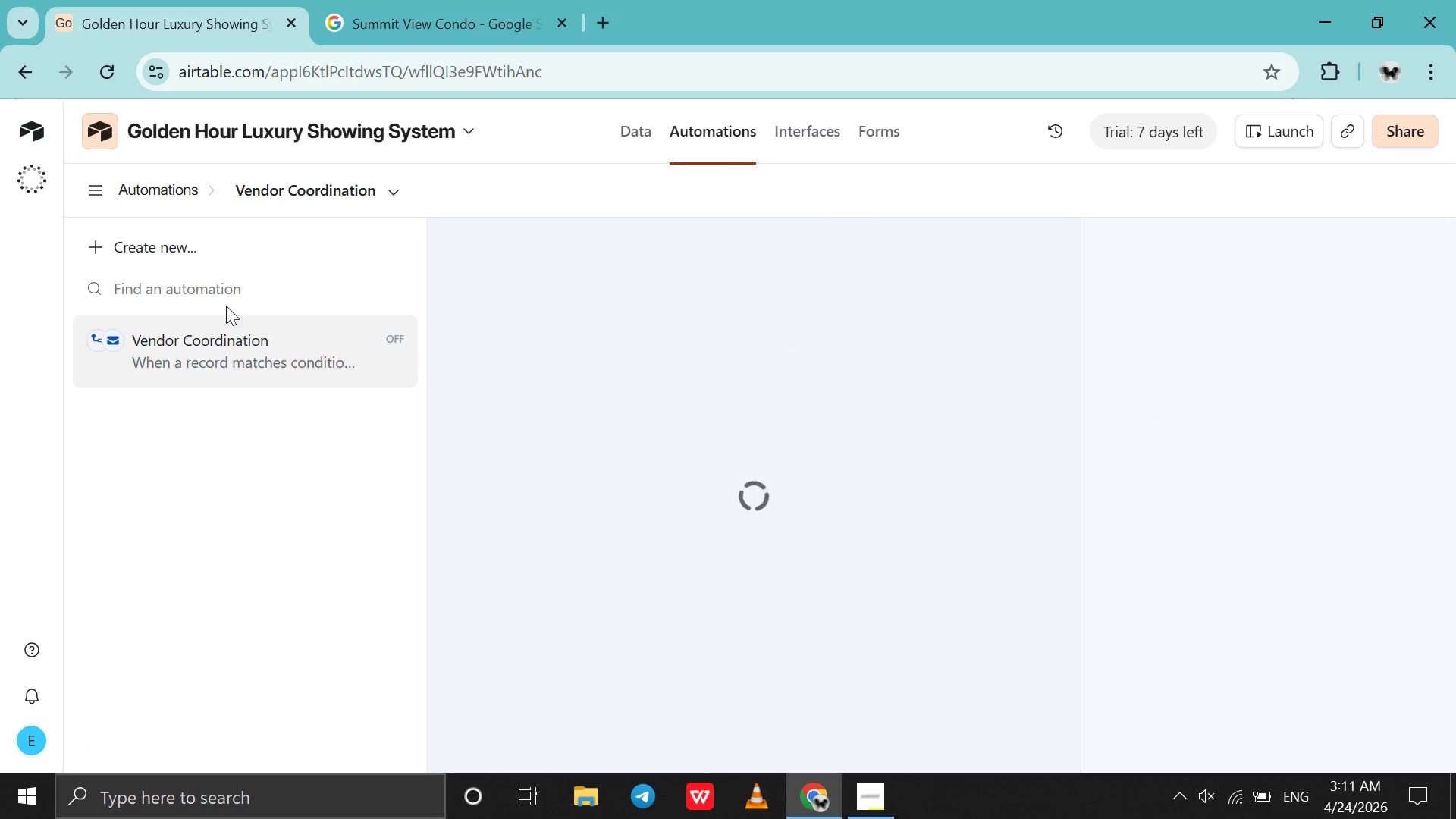 
left_click([193, 249])
 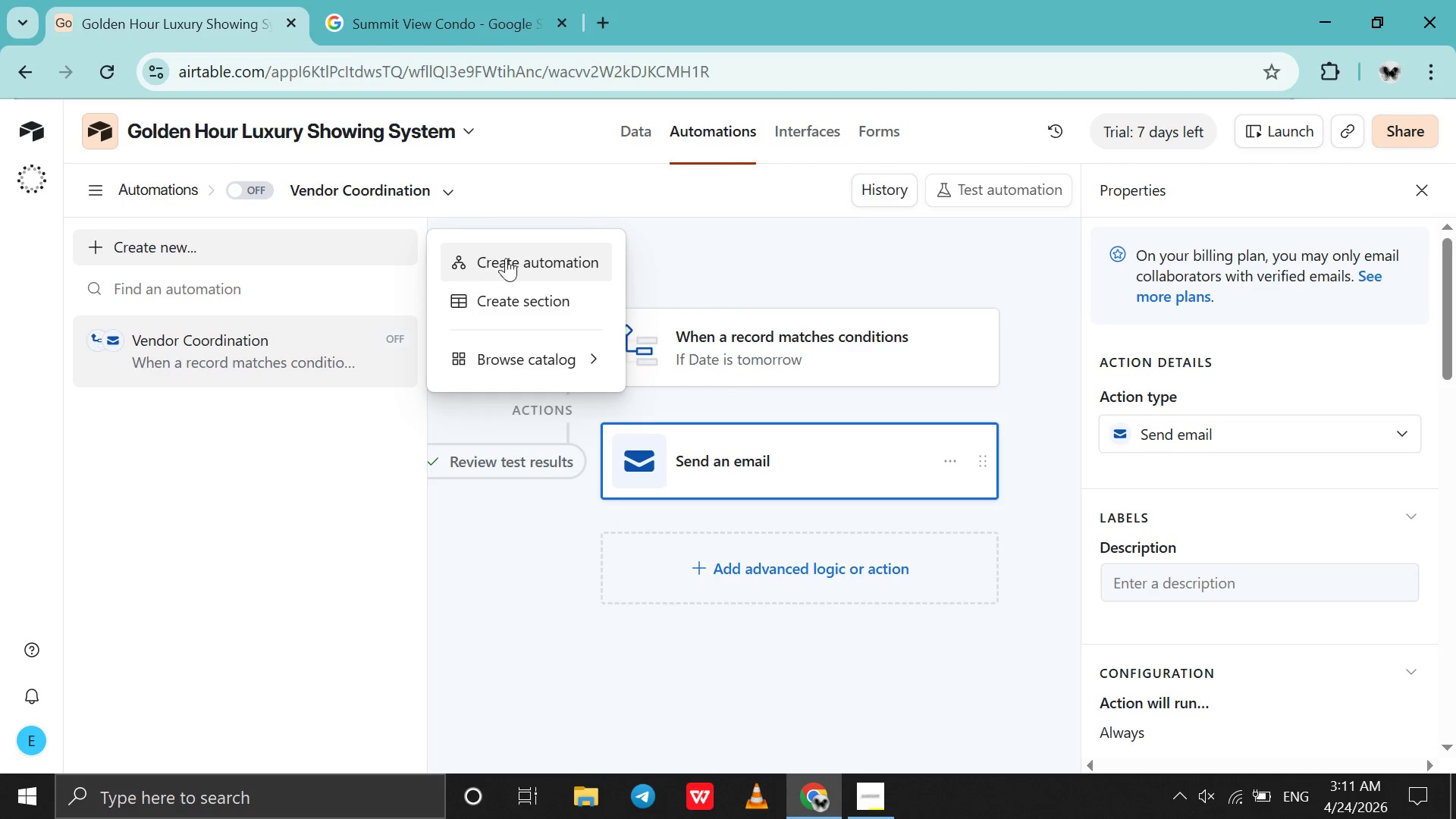 
left_click([508, 257])
 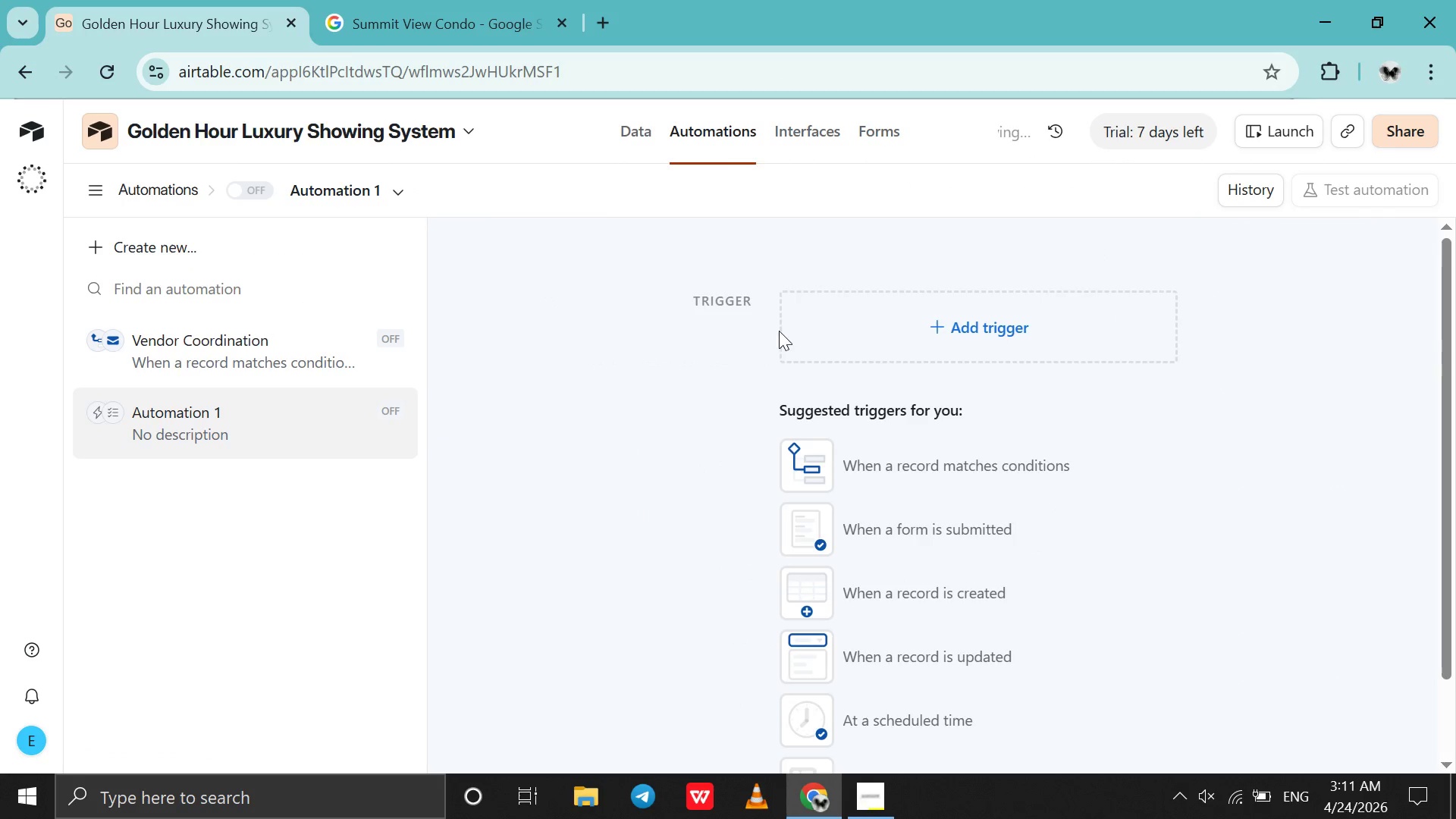 
left_click([861, 331])
 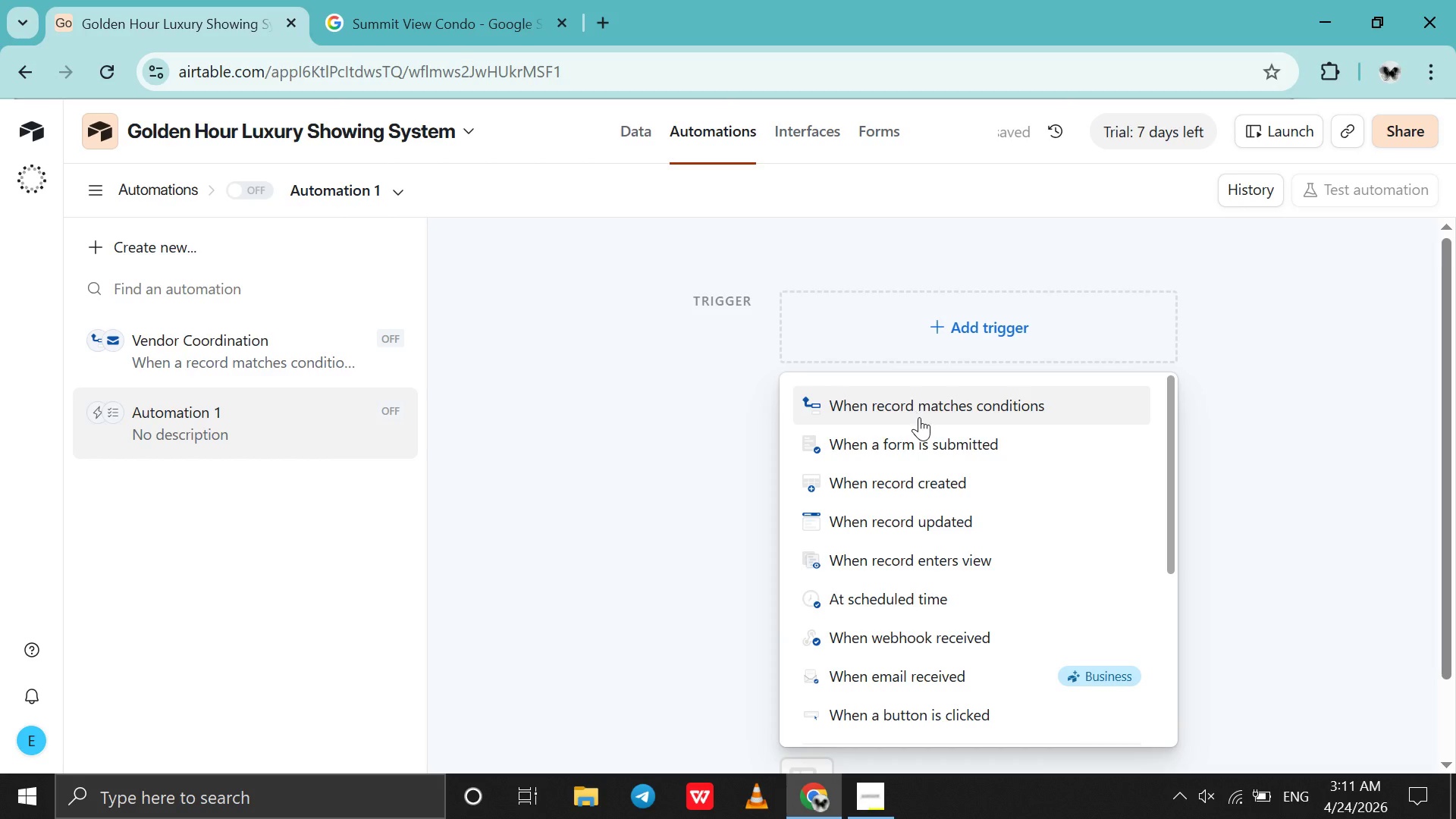 
left_click([919, 417])
 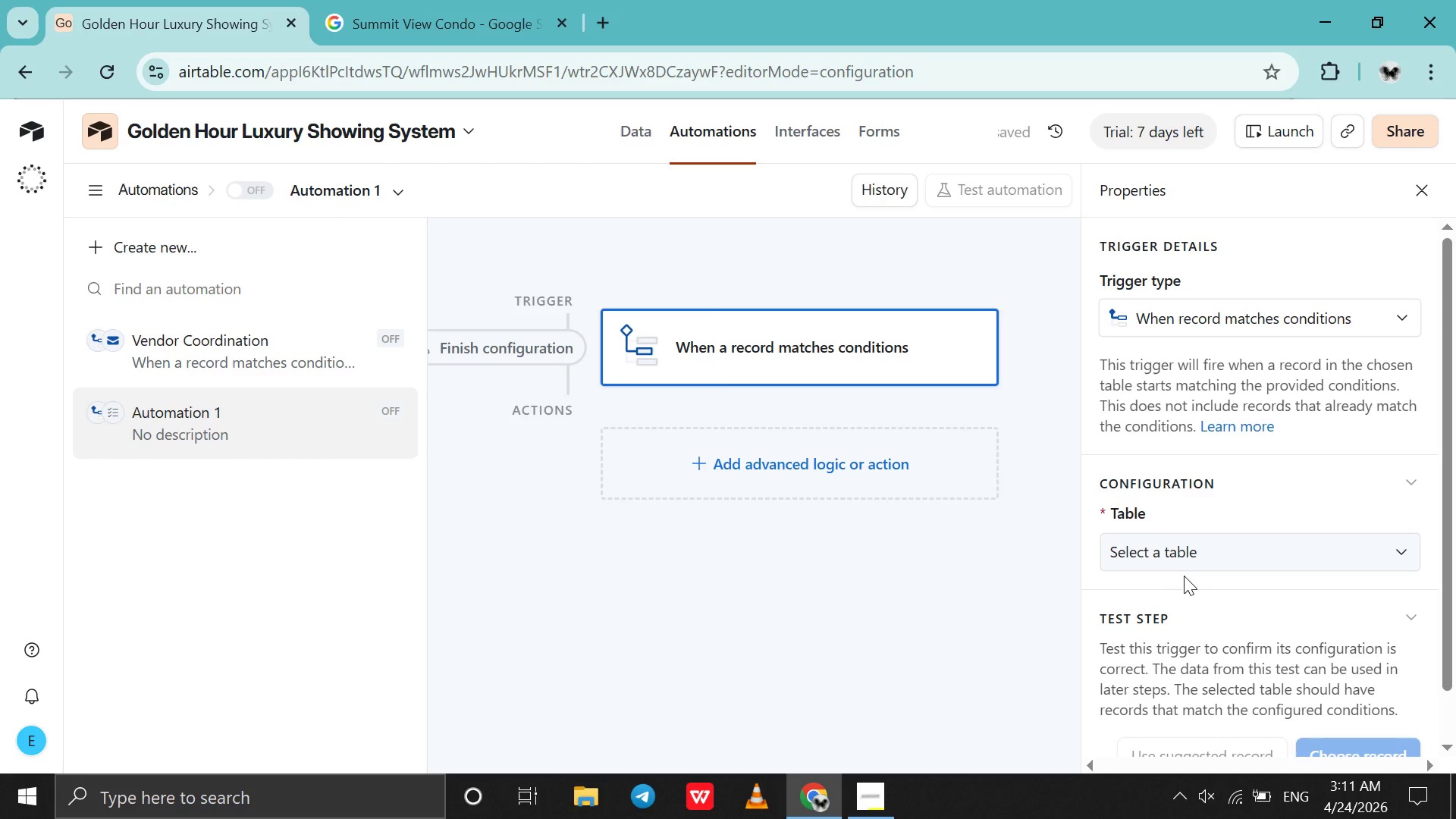 
left_click([1197, 560])
 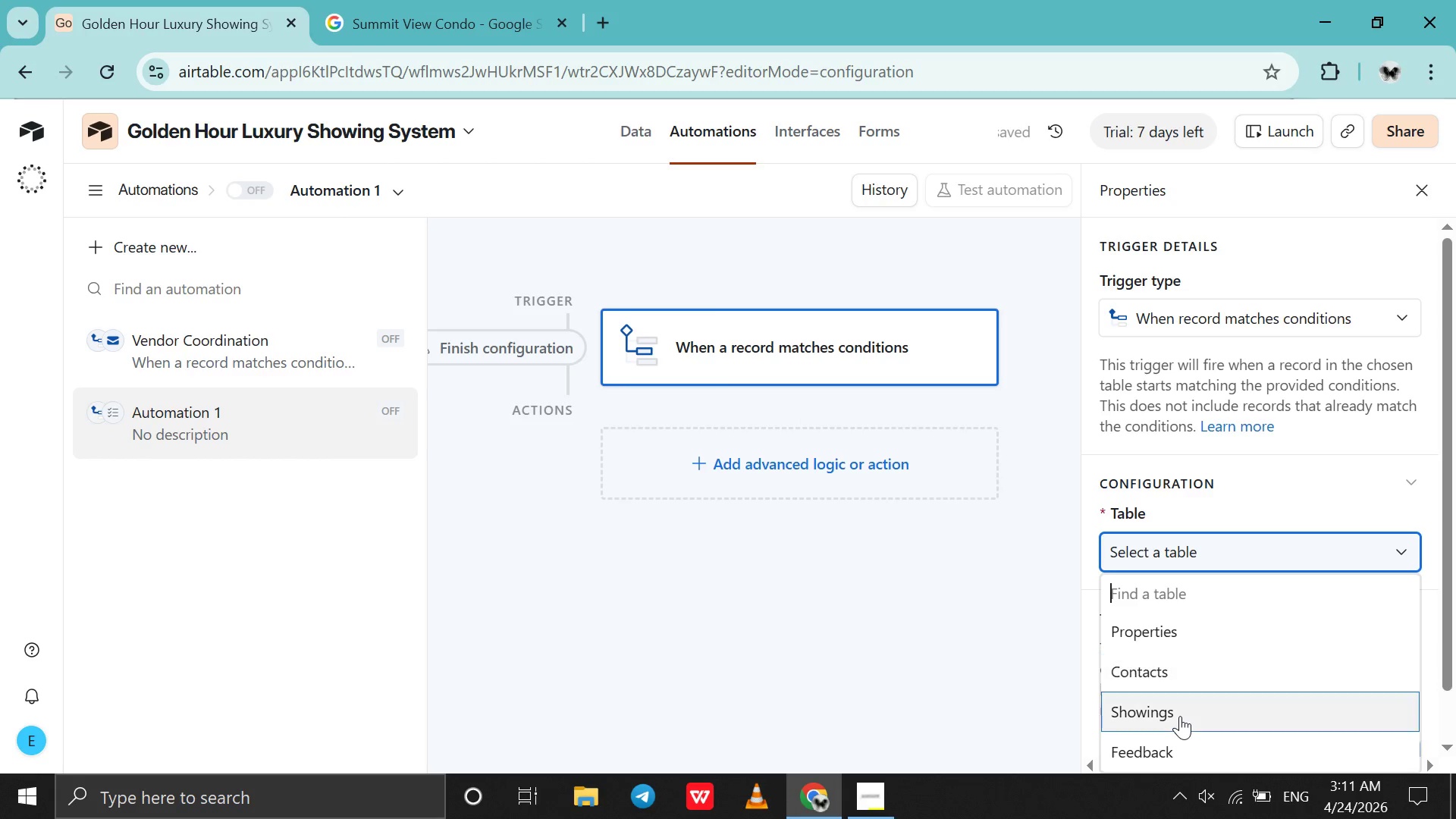 
left_click([1180, 718])
 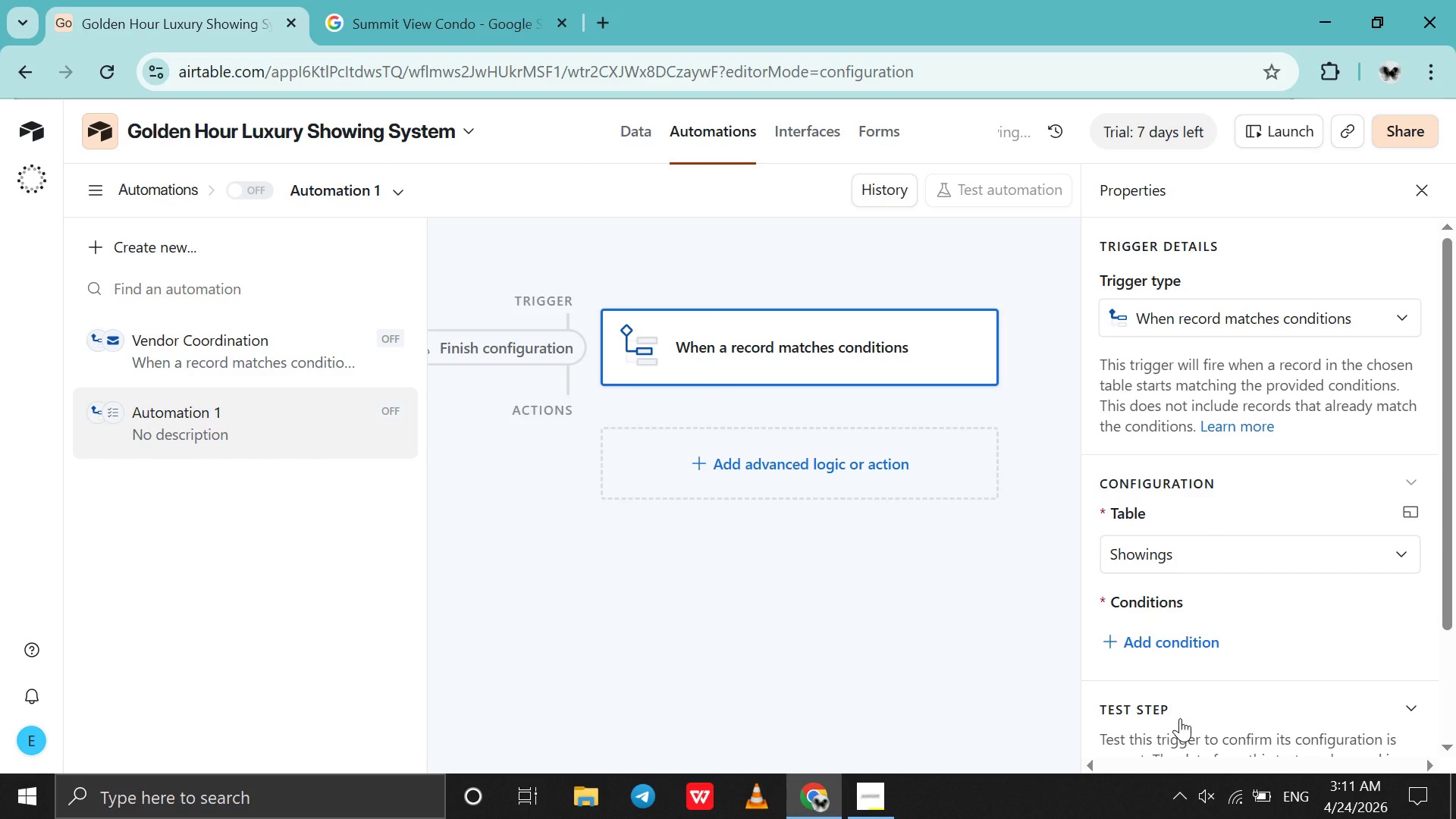 
scroll: coordinate [1180, 718], scroll_direction: none, amount: 0.0
 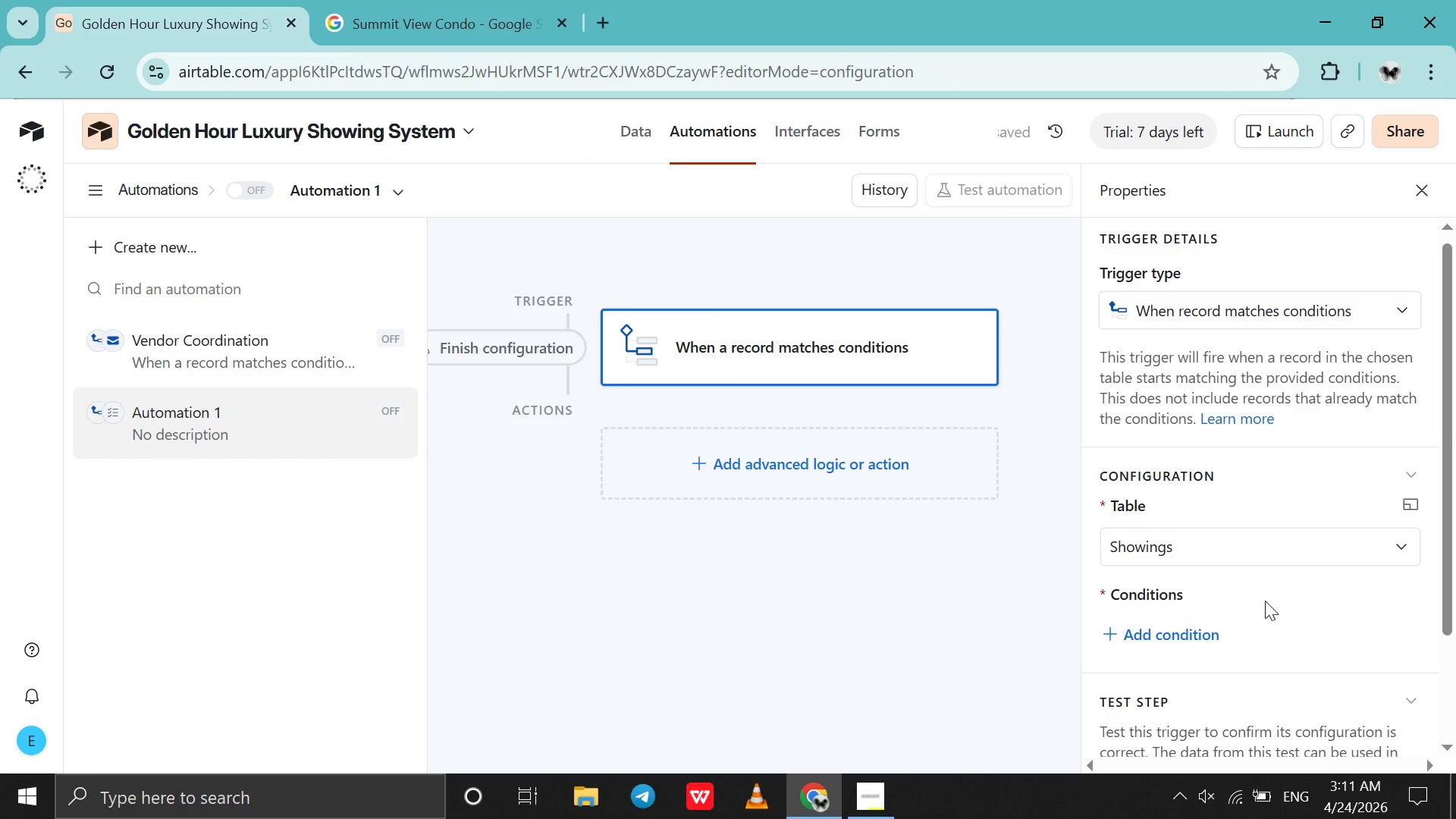 
left_click([1198, 627])
 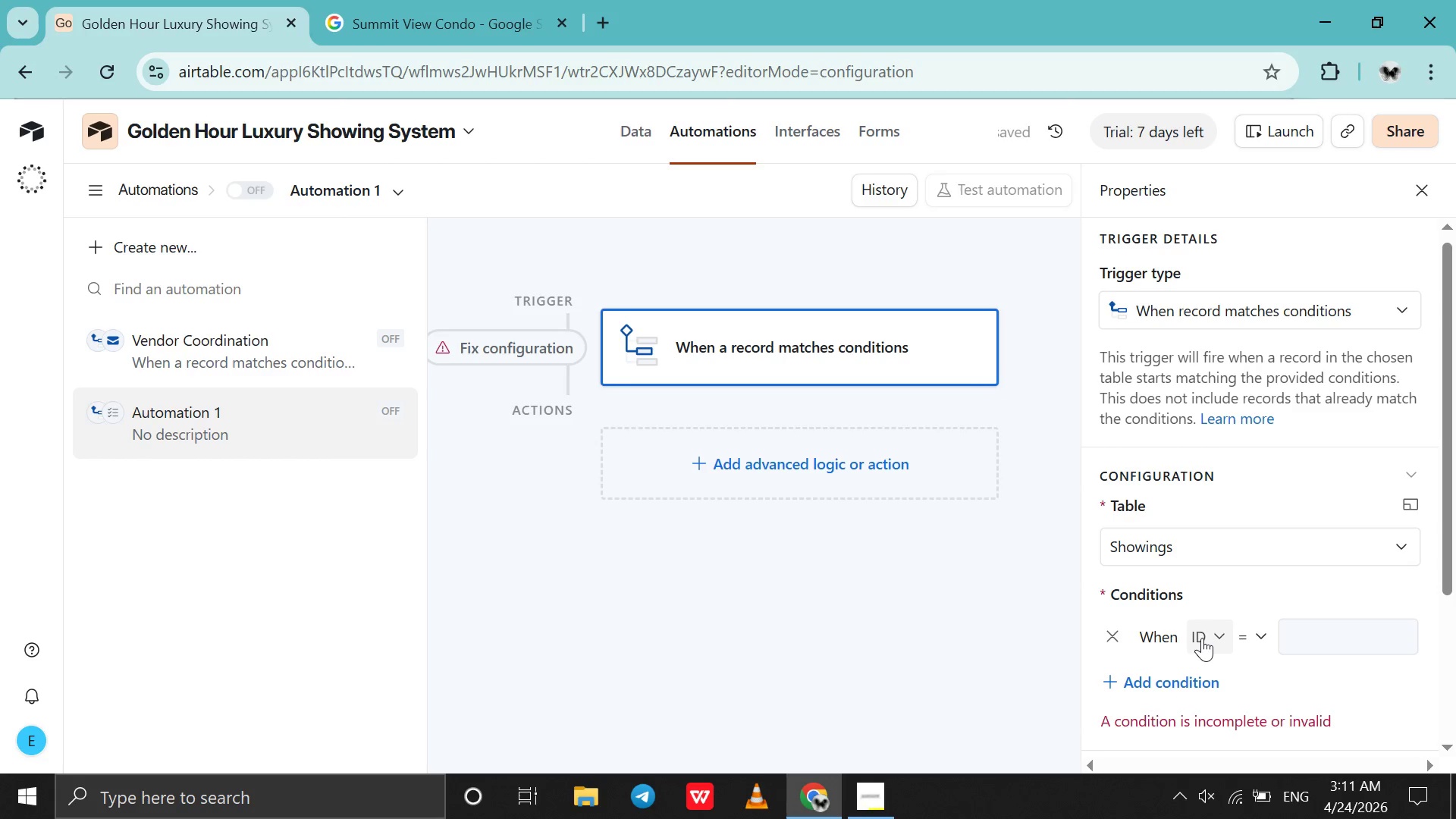 
left_click([1205, 638])
 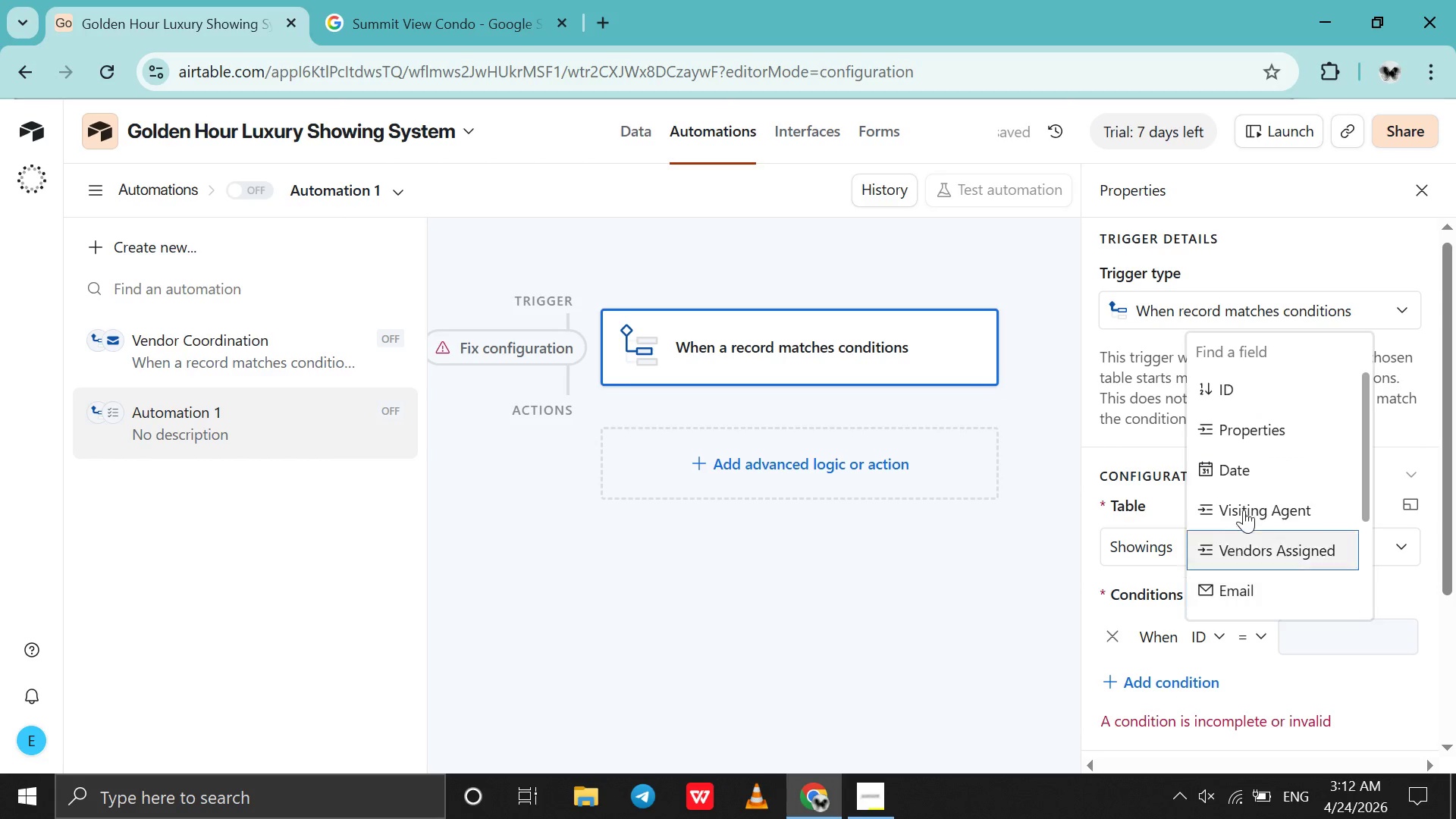 
scroll: coordinate [1249, 500], scroll_direction: down, amount: 4.0
 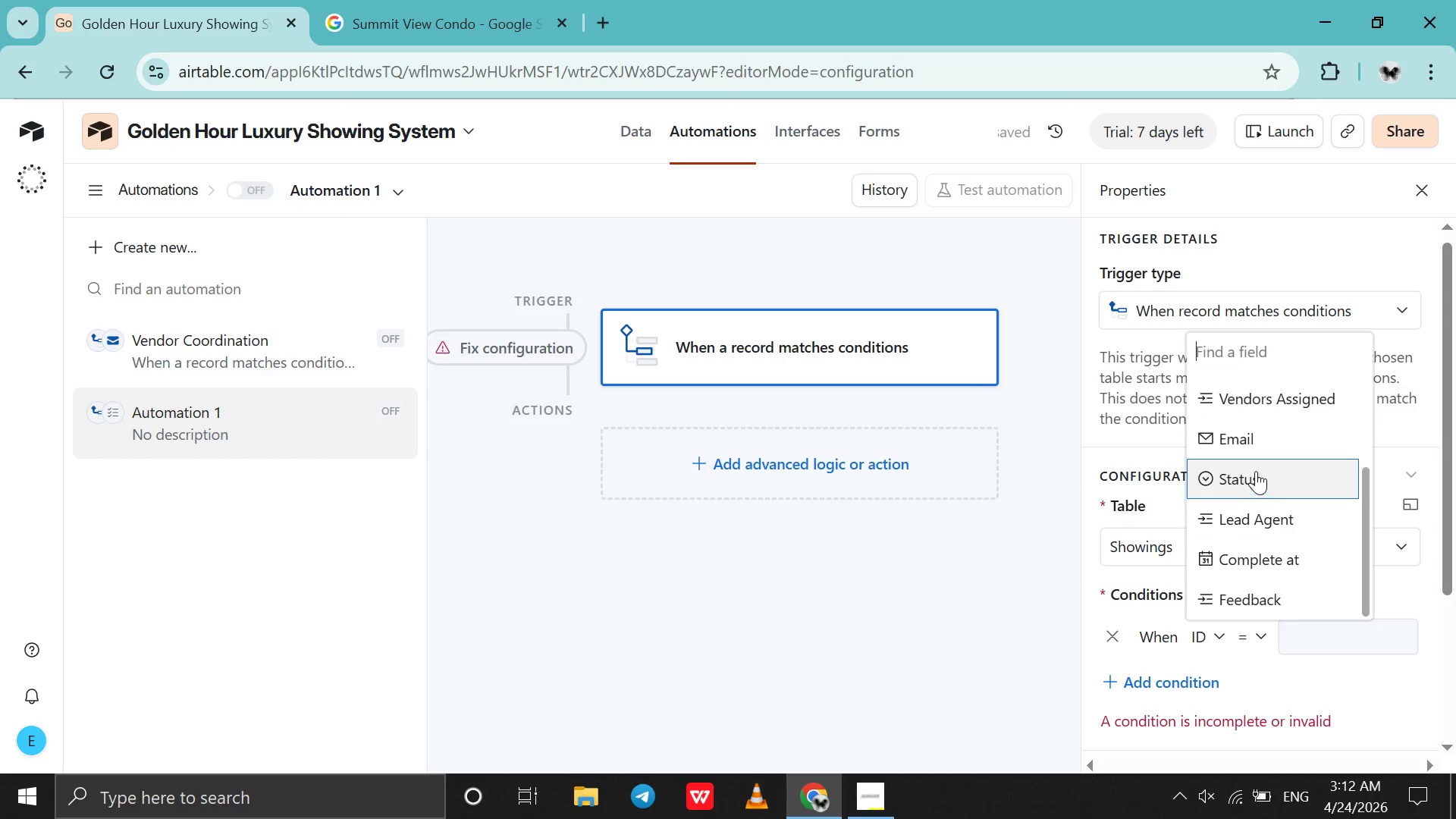 
left_click([1259, 466])
 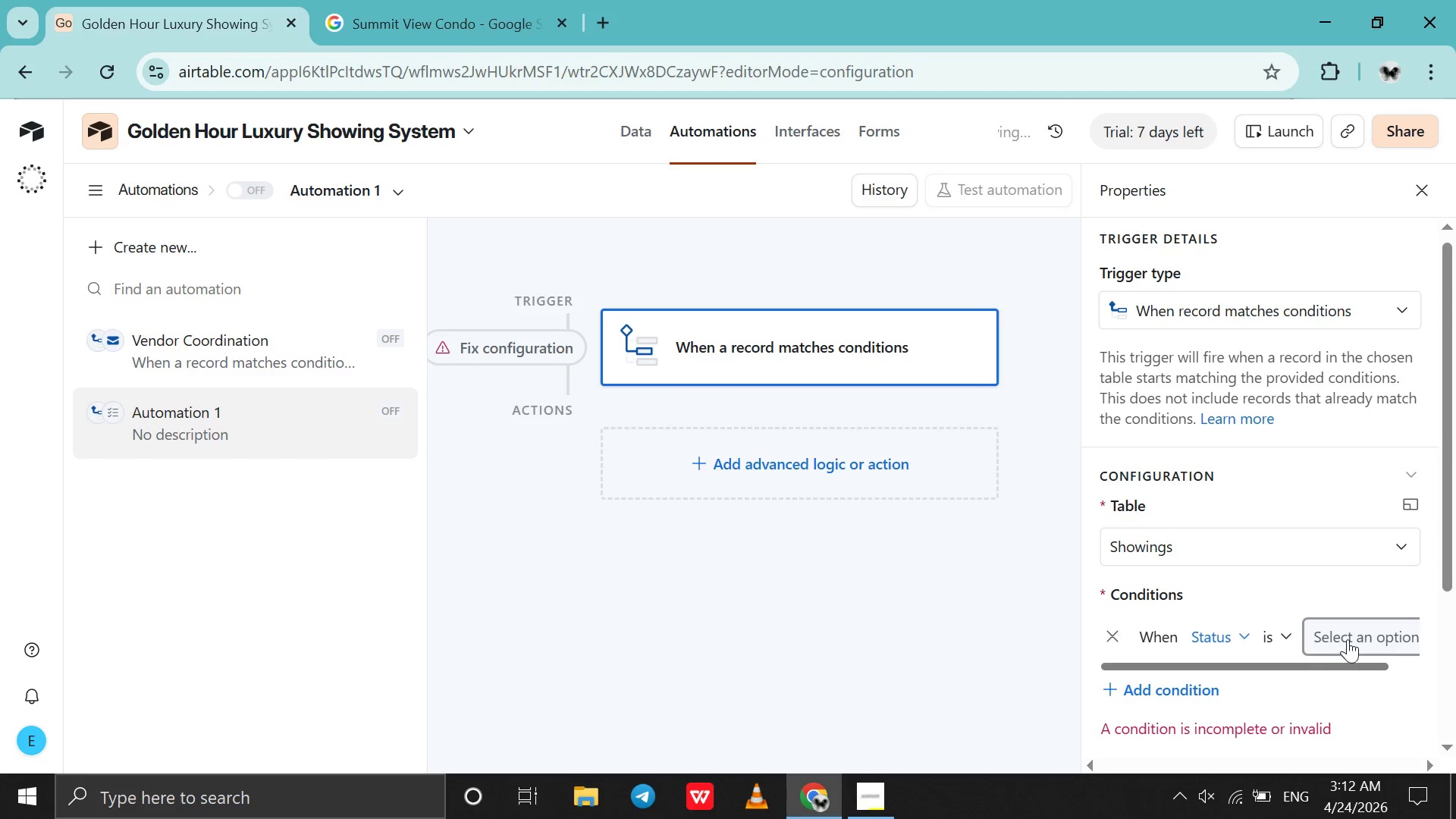 
left_click([1354, 633])
 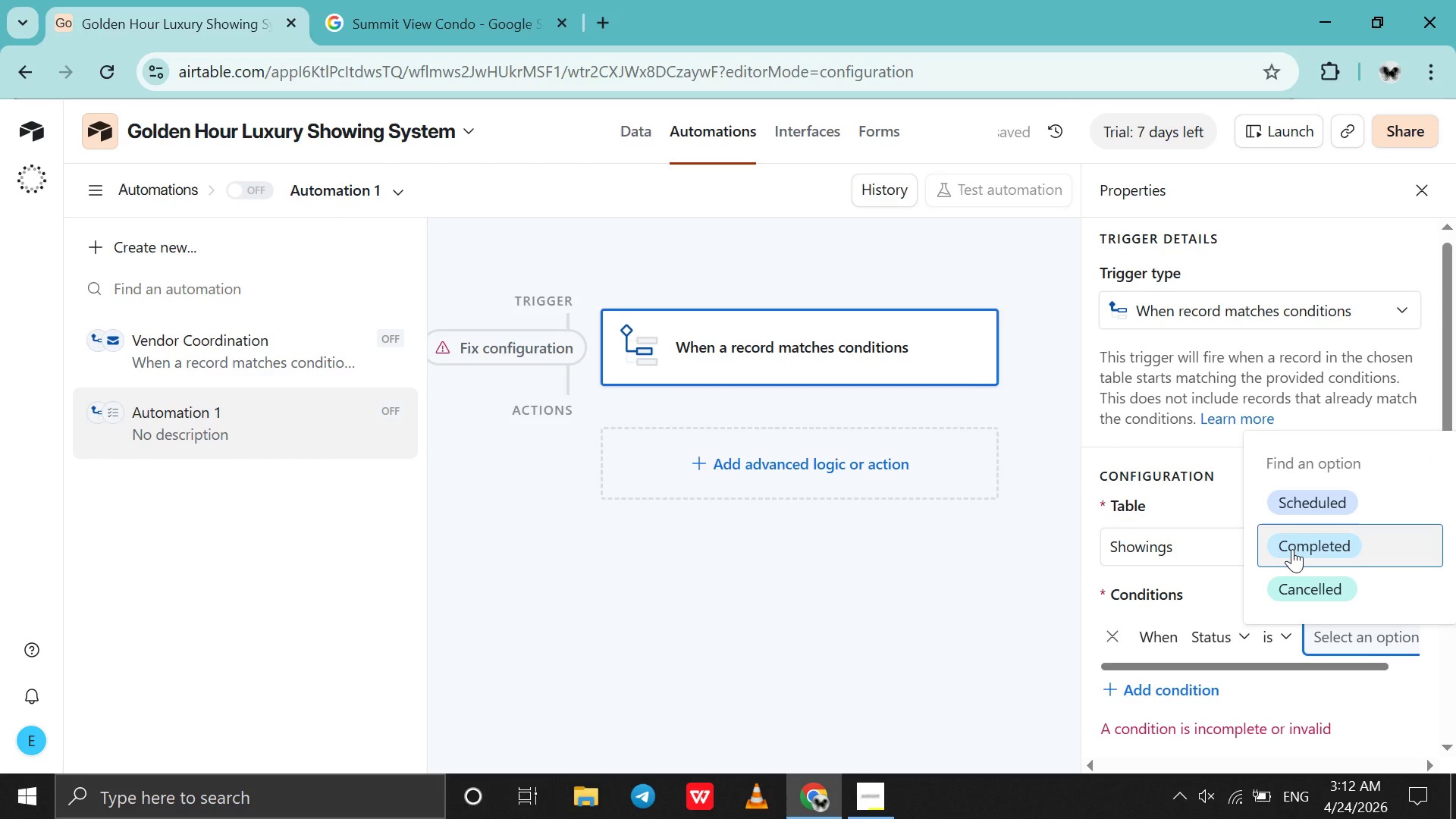 
left_click([1292, 549])
 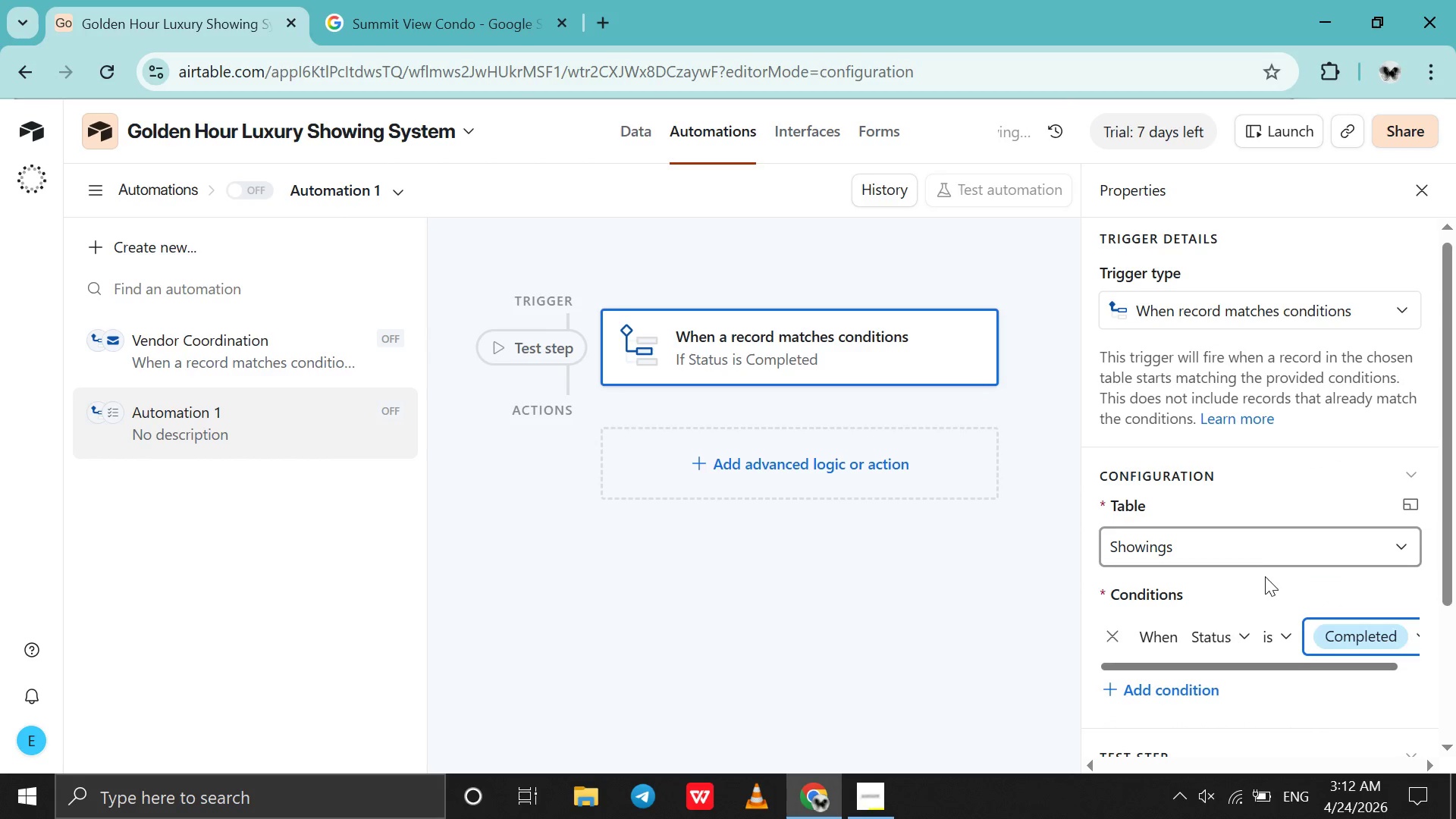 
left_click([1263, 579])
 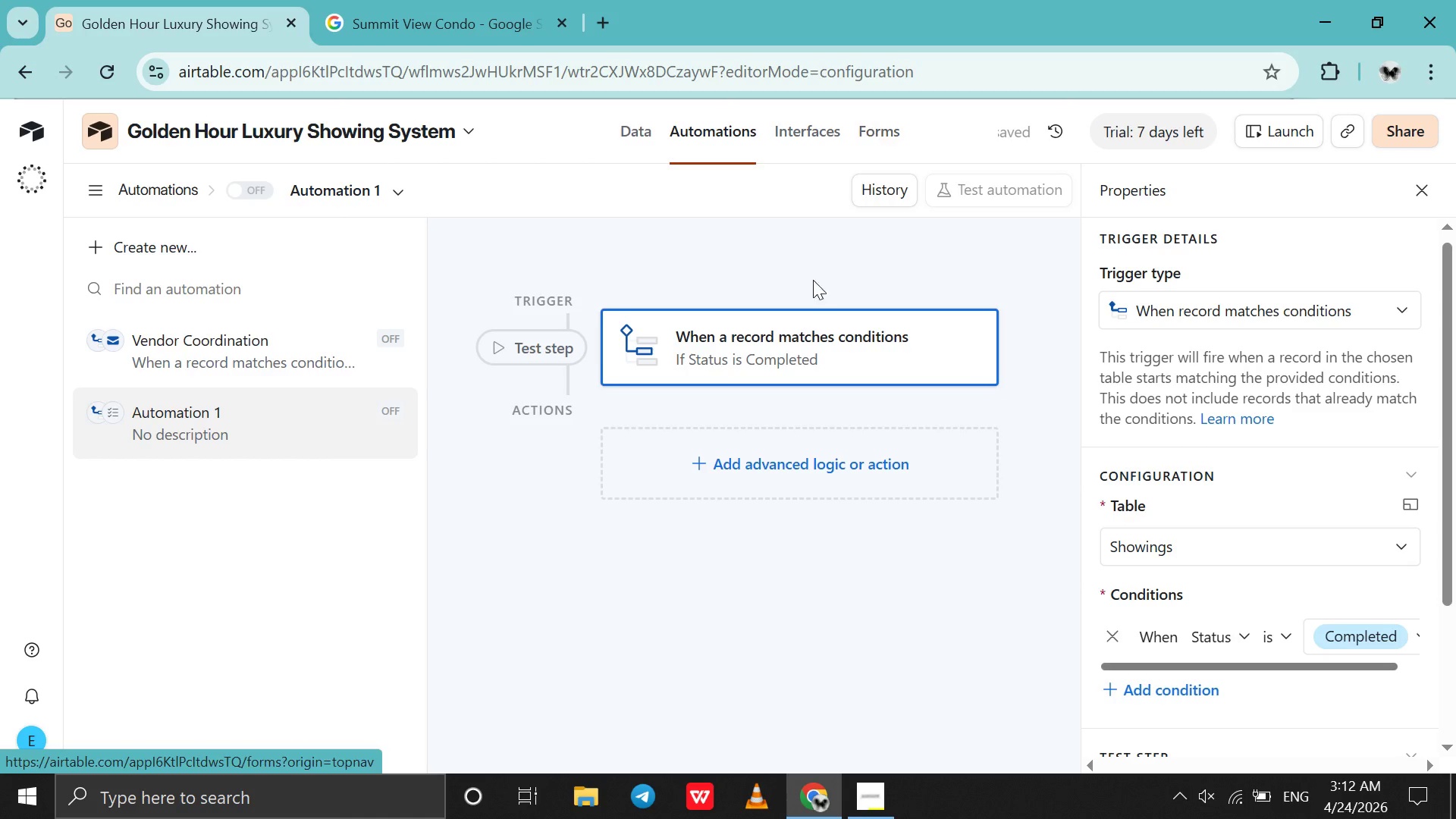 
left_click([795, 444])
 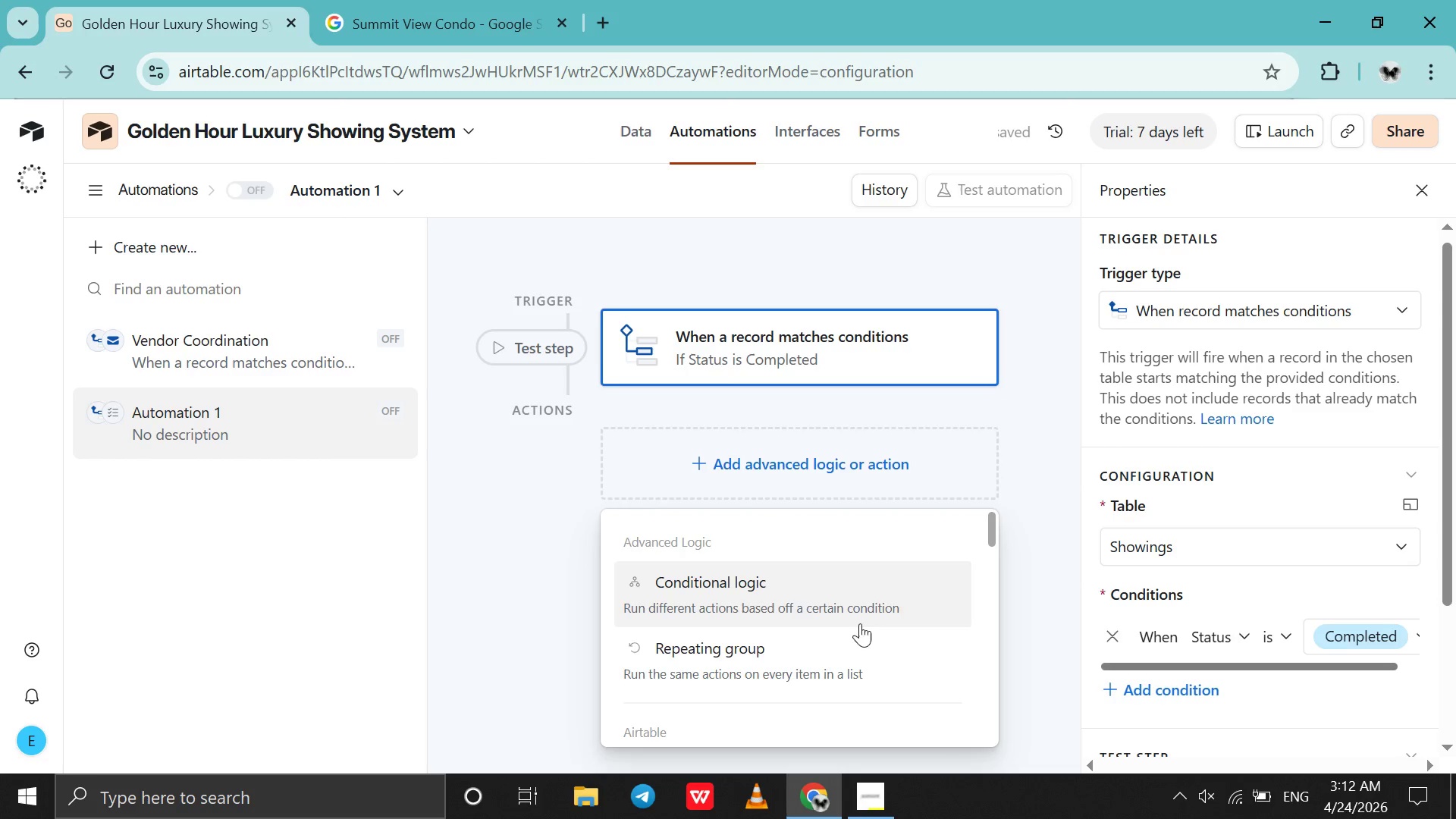 
scroll: coordinate [867, 638], scroll_direction: down, amount: 6.0
 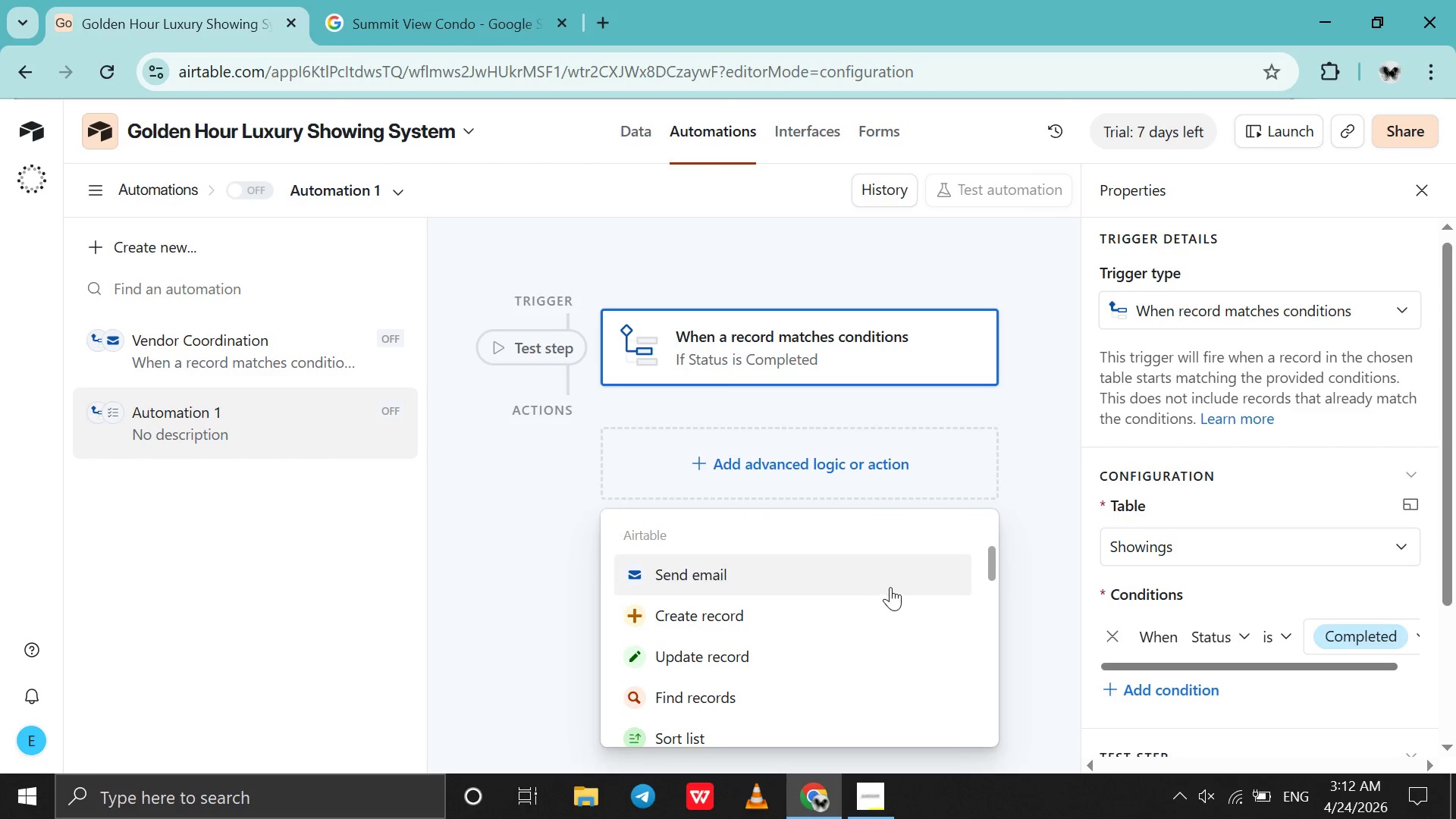 
left_click([894, 583])
 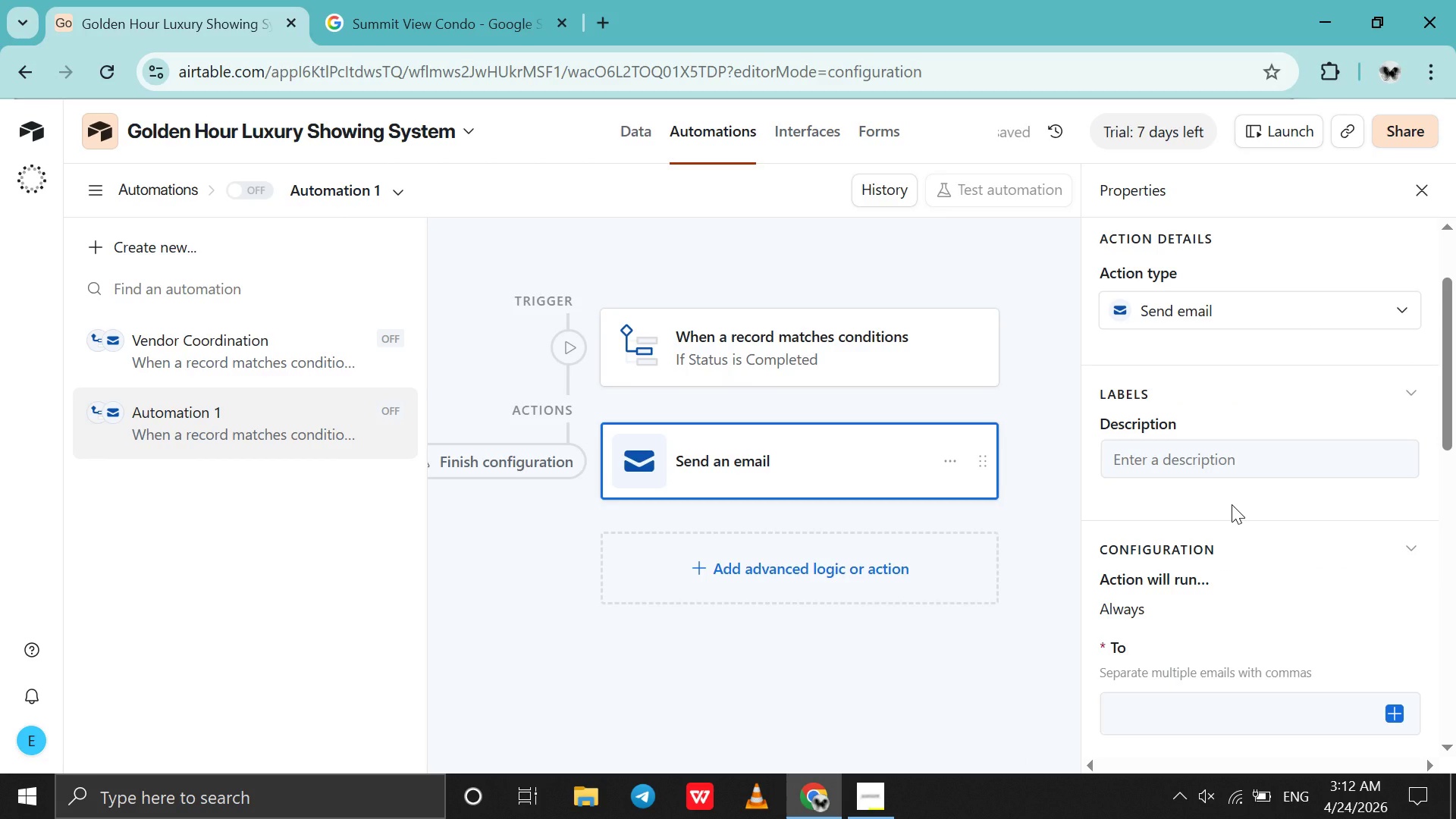 
wait(5.17)
 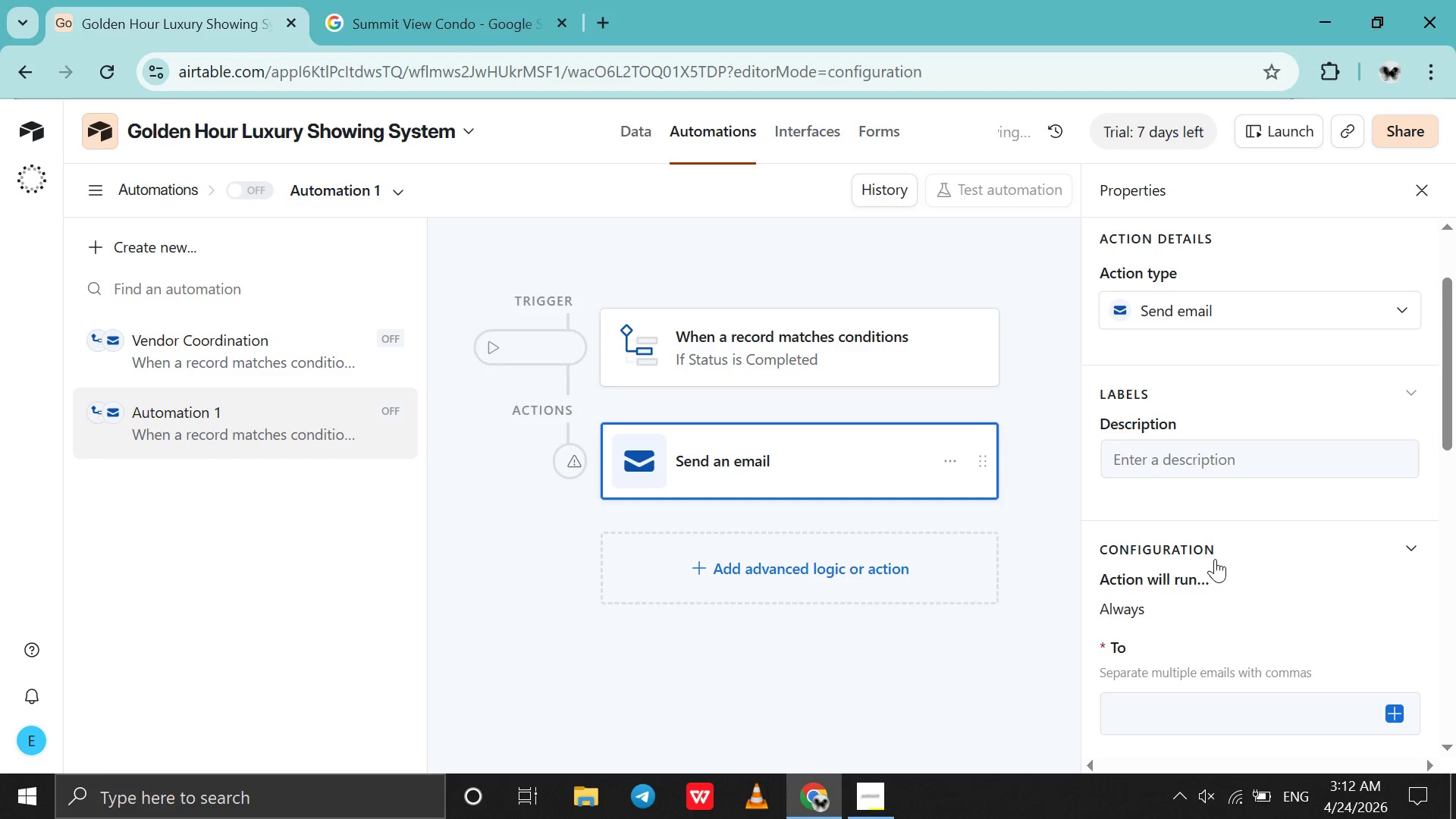 
scroll: coordinate [1260, 454], scroll_direction: down, amount: 4.0
 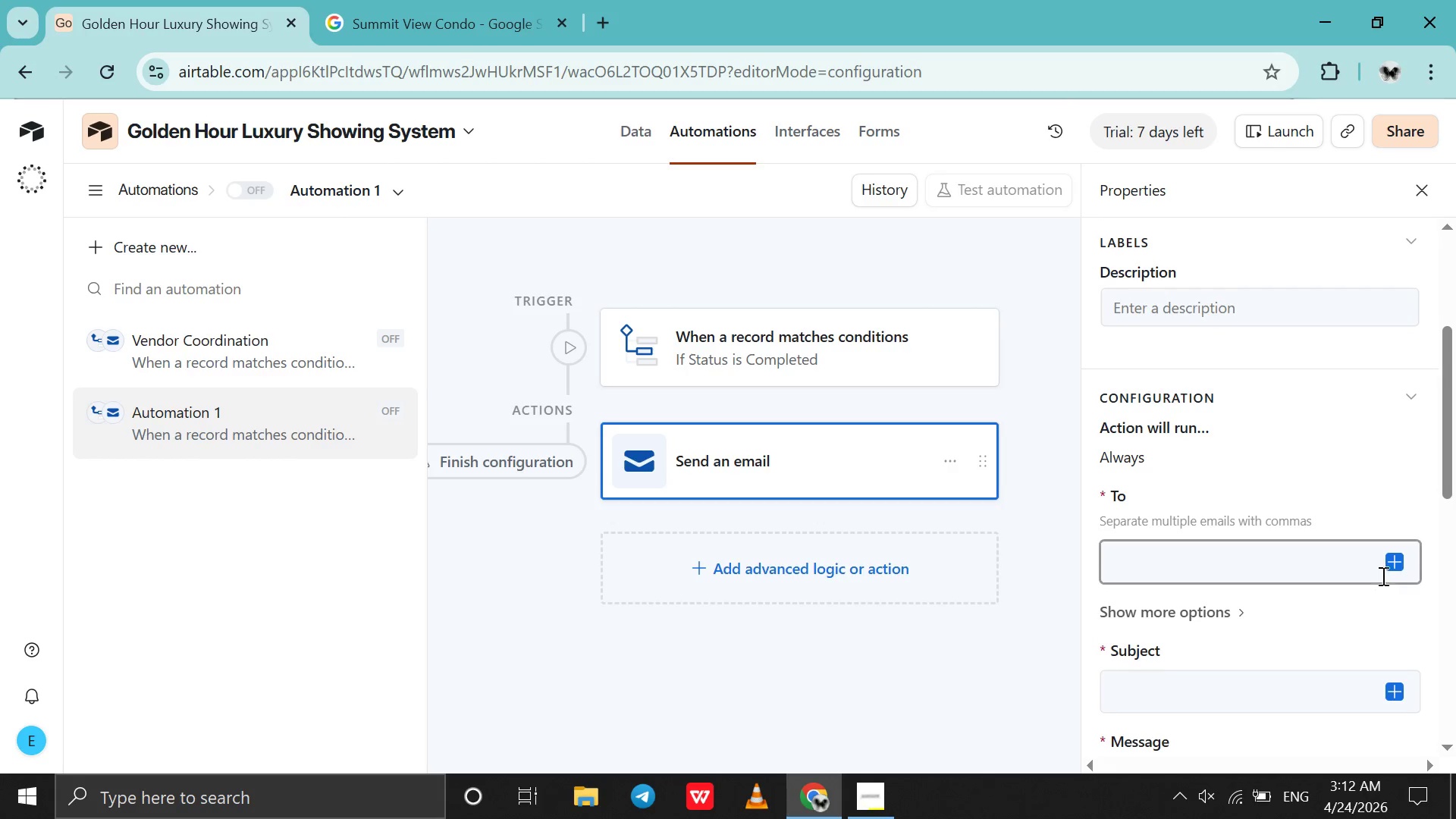 
left_click([1384, 573])
 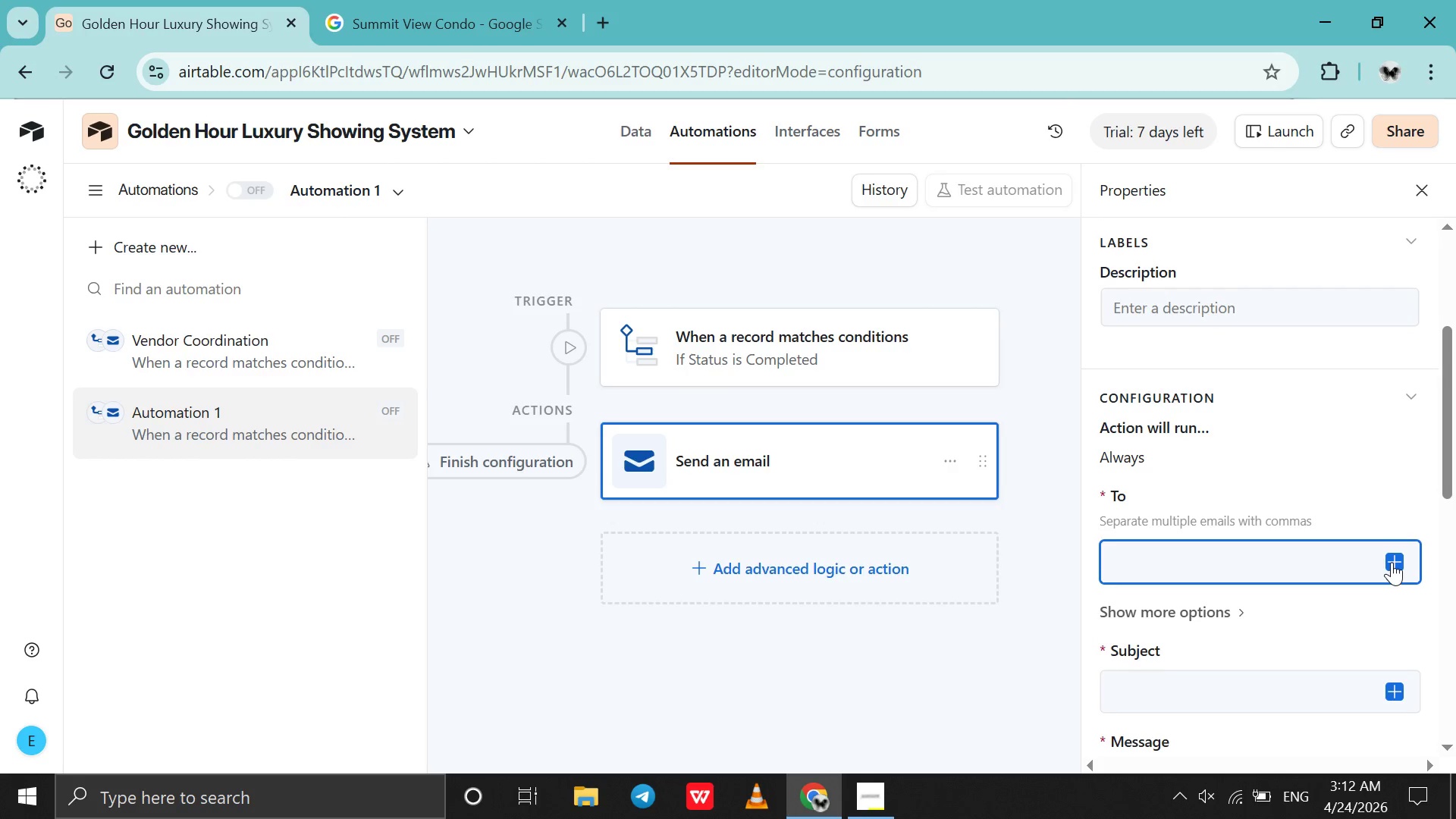 
left_click([1392, 562])
 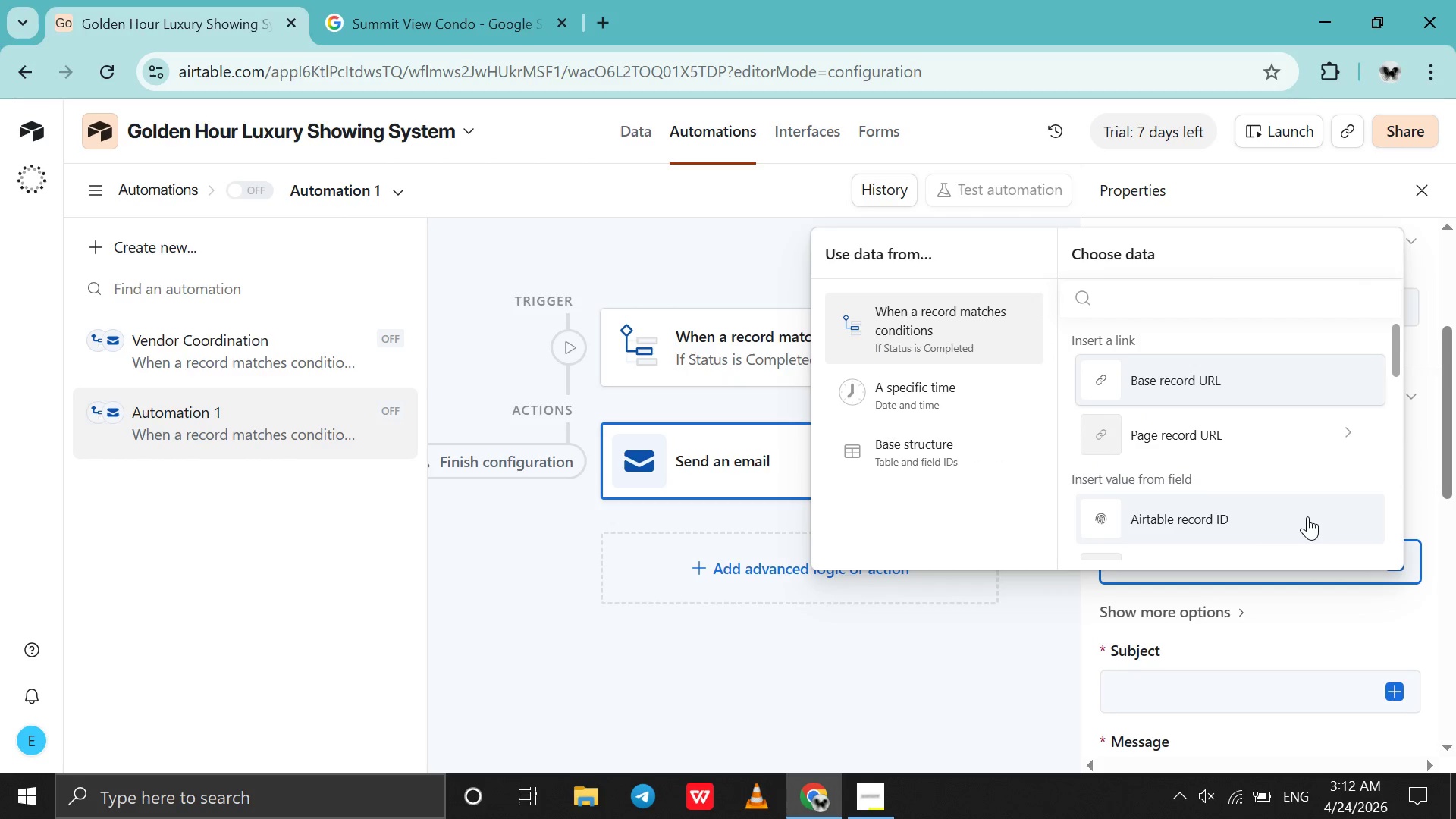 
scroll: coordinate [1307, 516], scroll_direction: down, amount: 8.0
 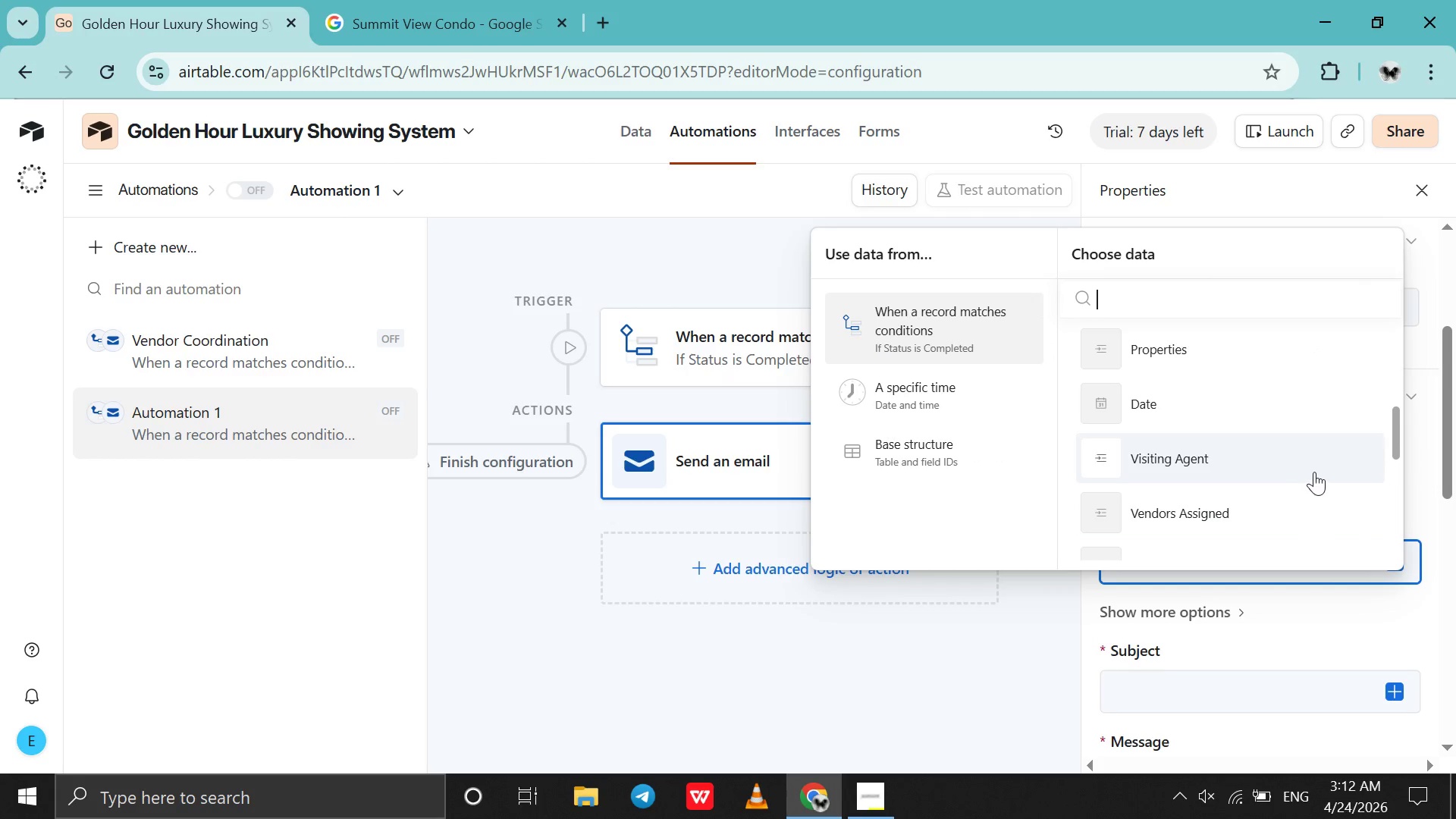 
left_click([1316, 469])
 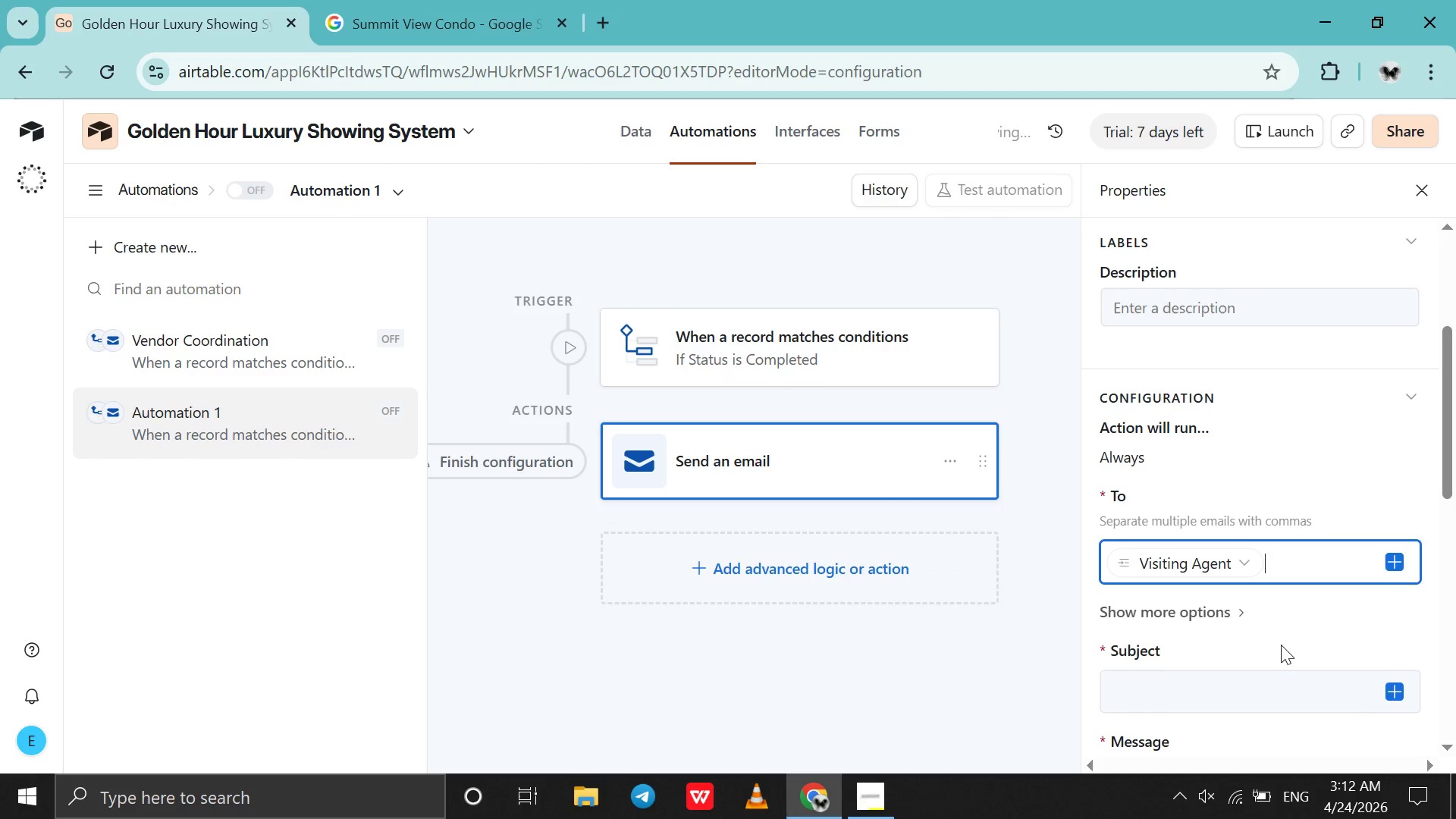 
scroll: coordinate [1281, 645], scroll_direction: down, amount: 4.0
 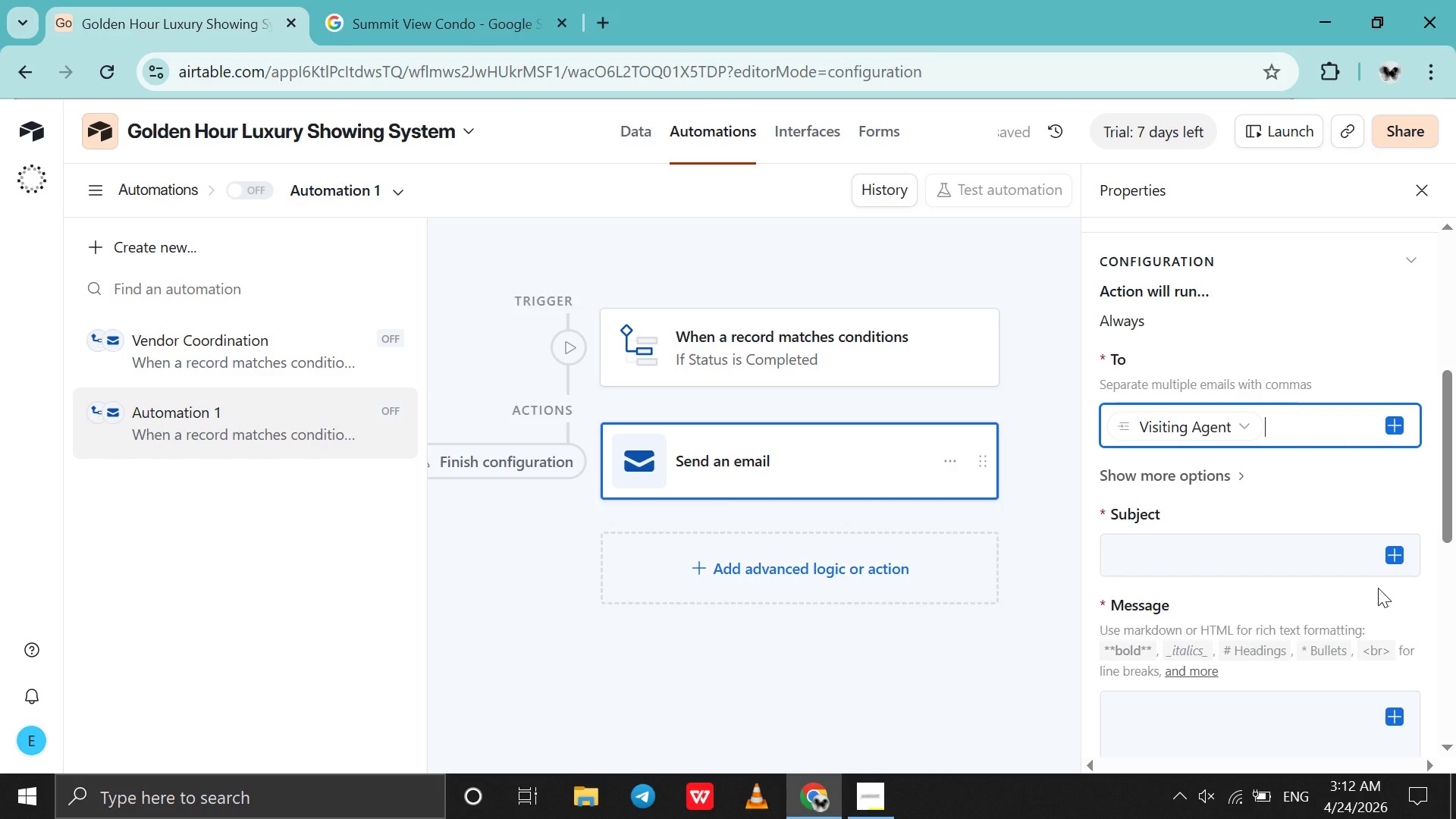 
left_click([1393, 558])
 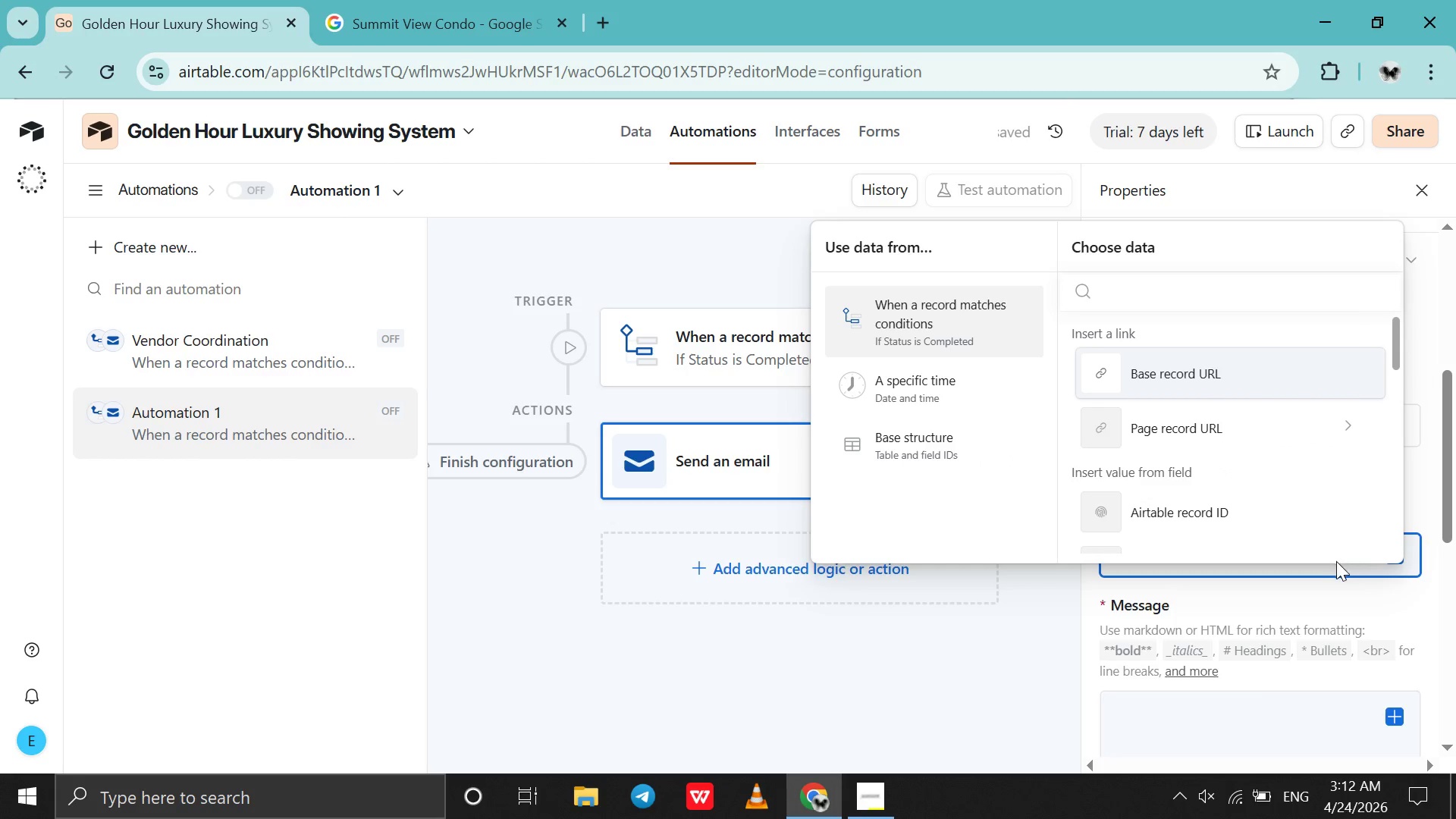 
left_click([1330, 578])
 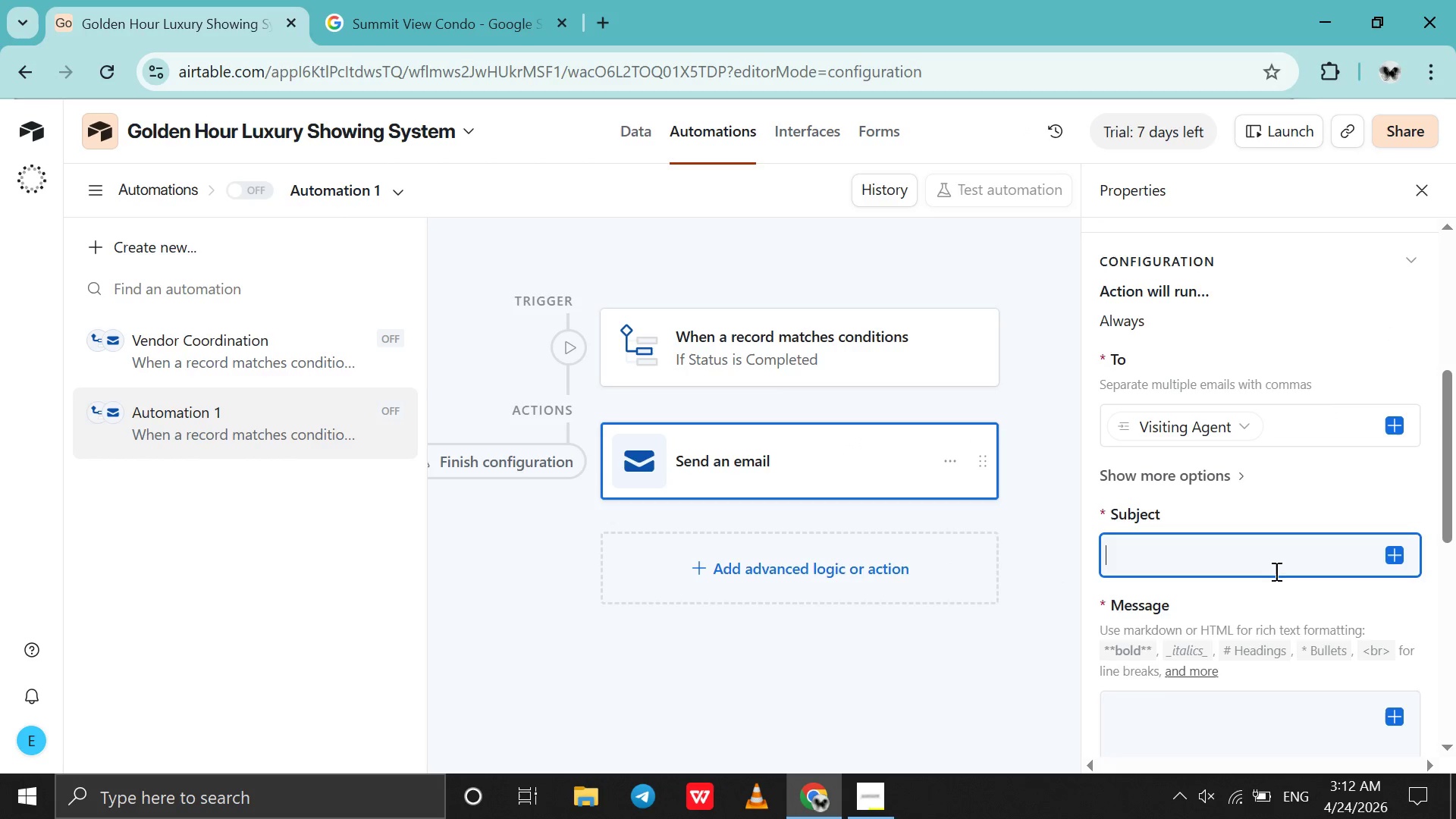 
left_click([1263, 563])
 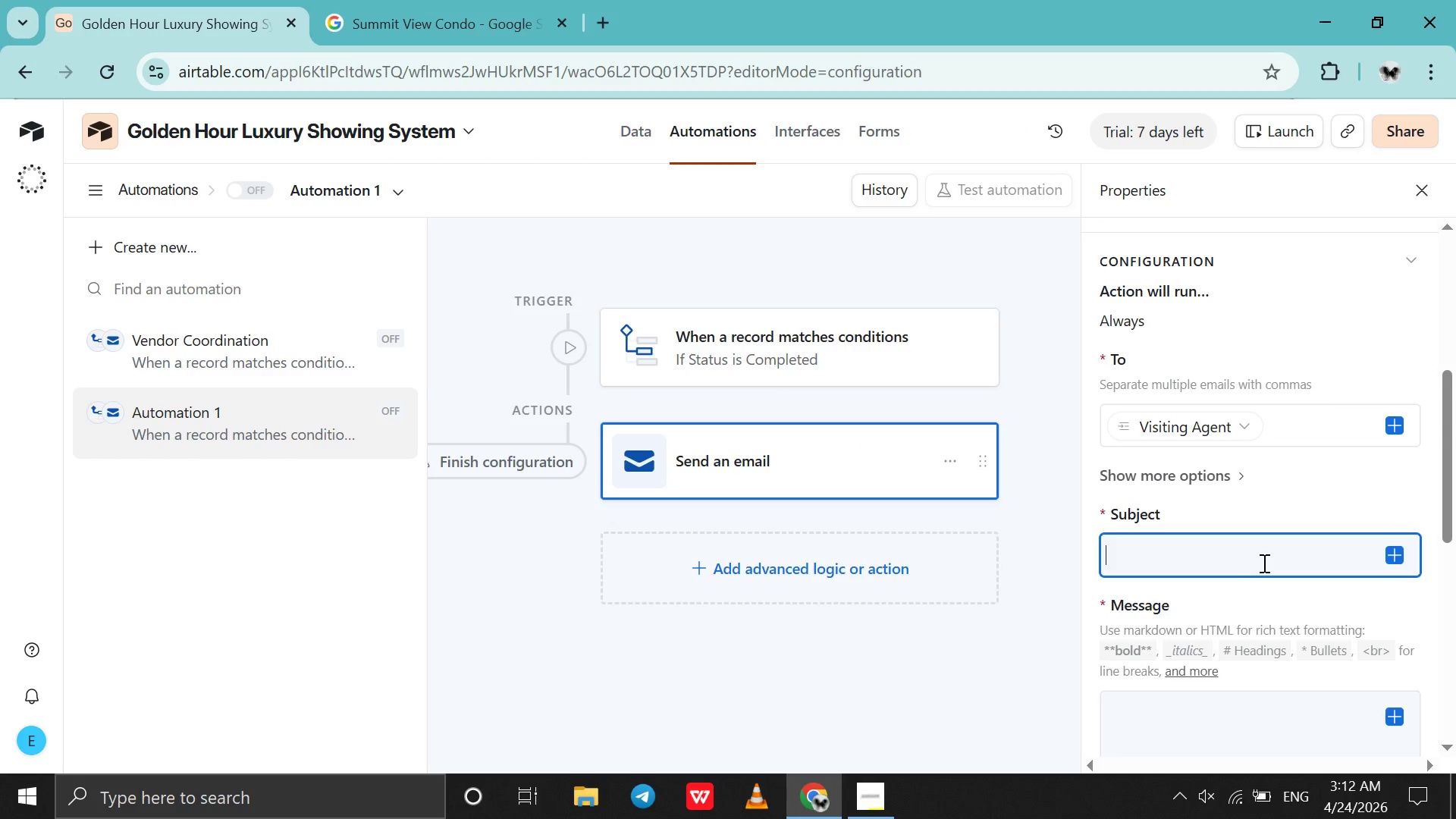 
type(We Value Your Feedback)
 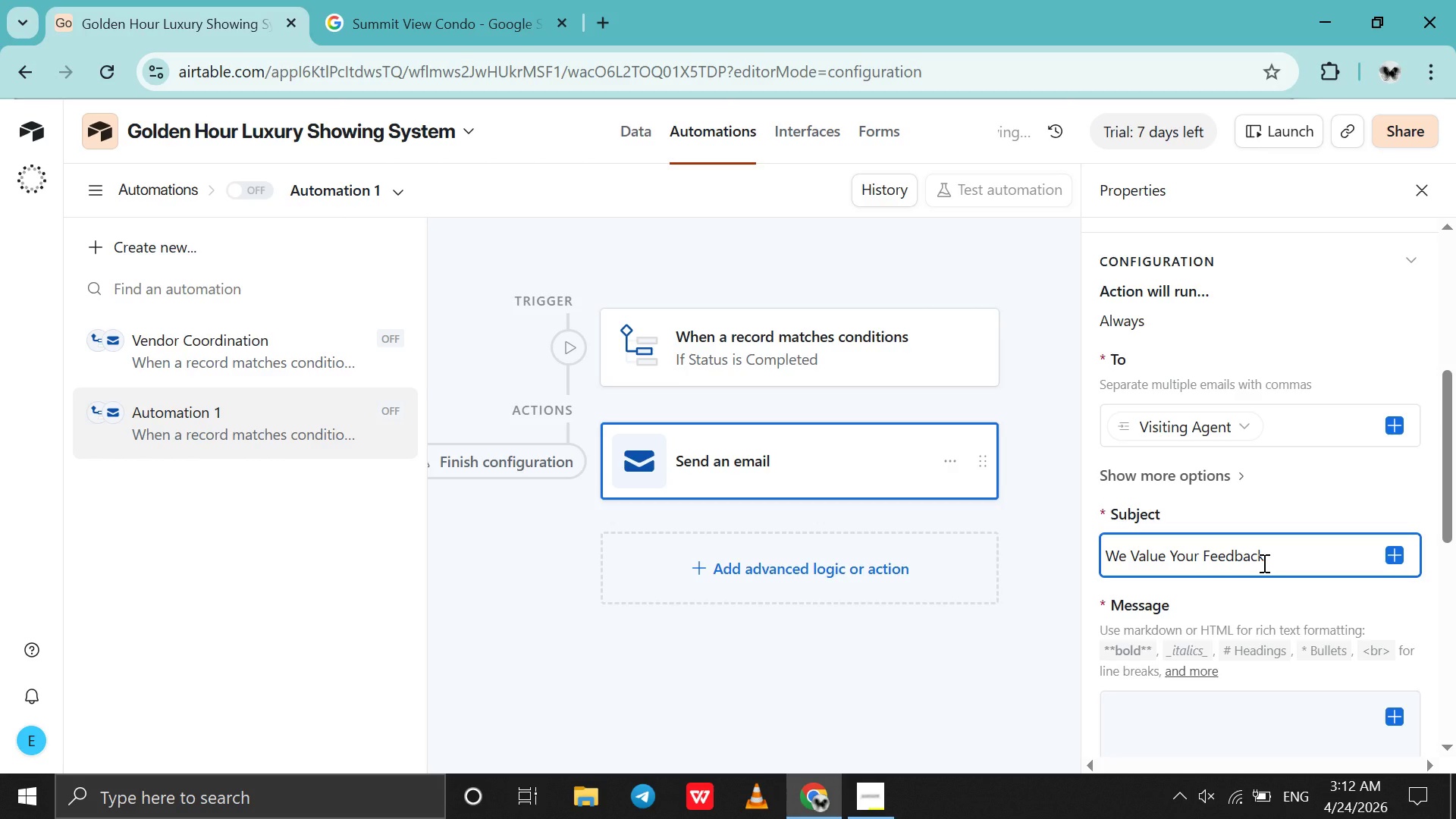 
scroll: coordinate [1263, 563], scroll_direction: down, amount: 2.0
 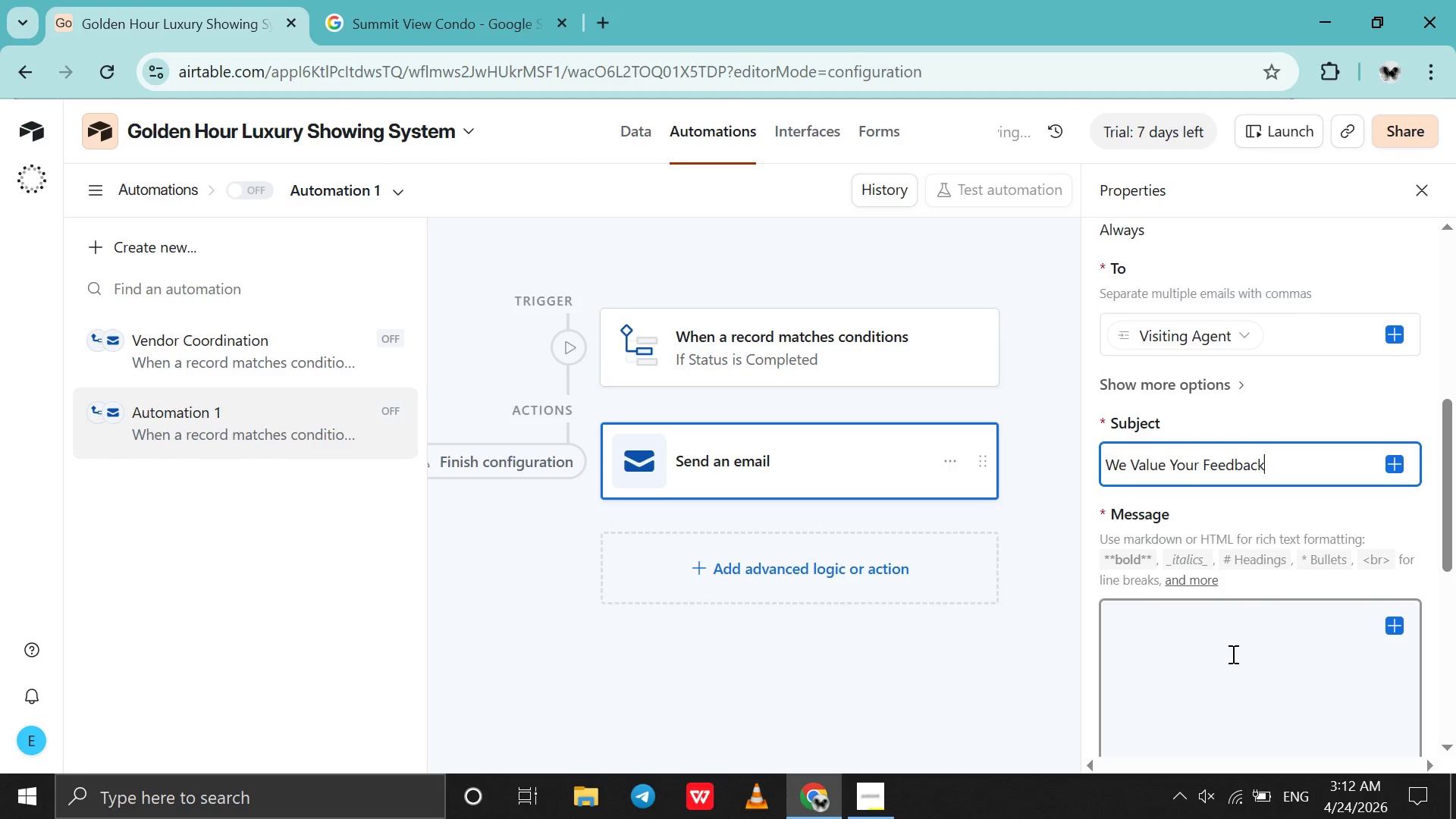 
left_click([1232, 654])
 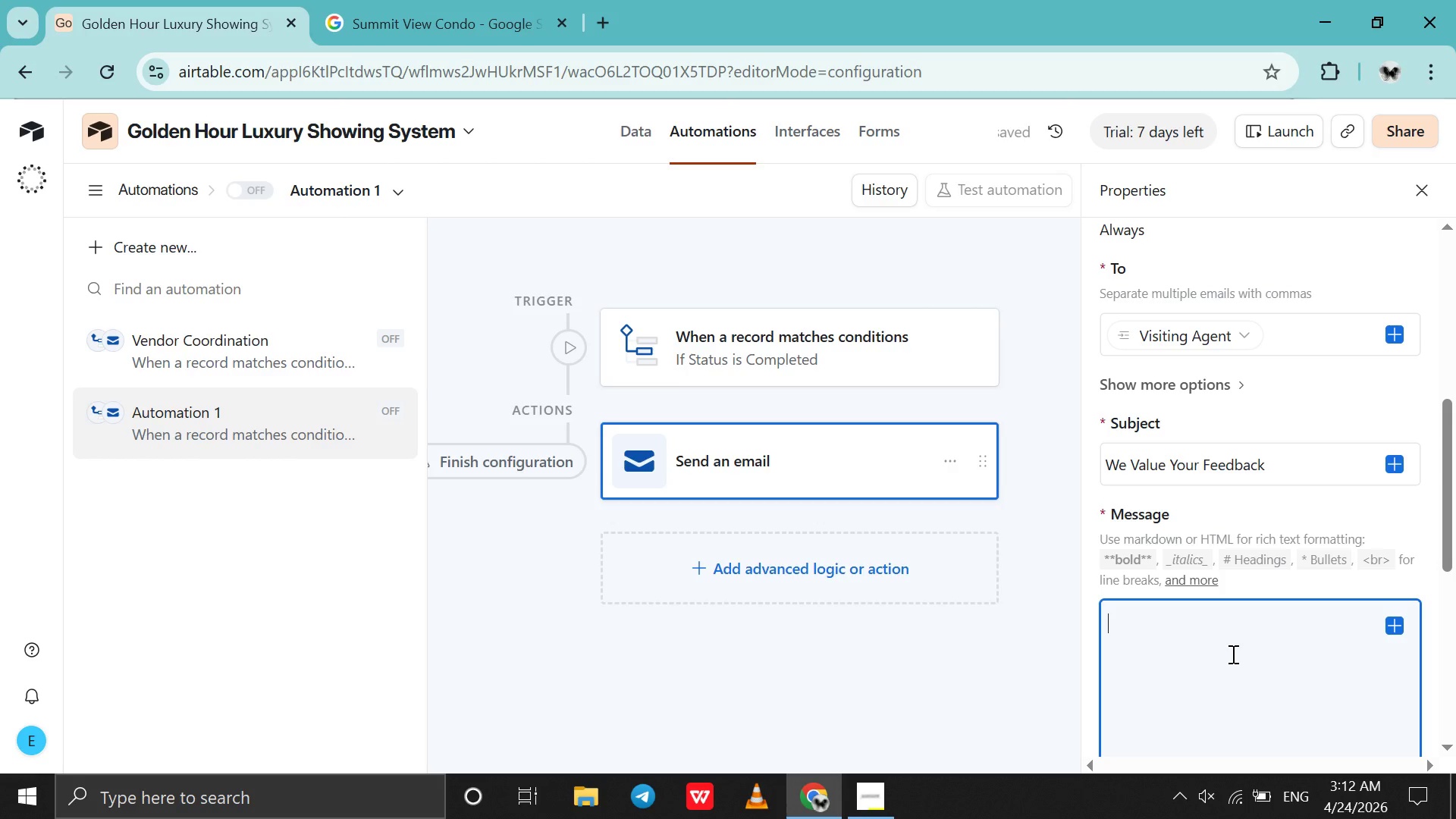 
wait(9.45)
 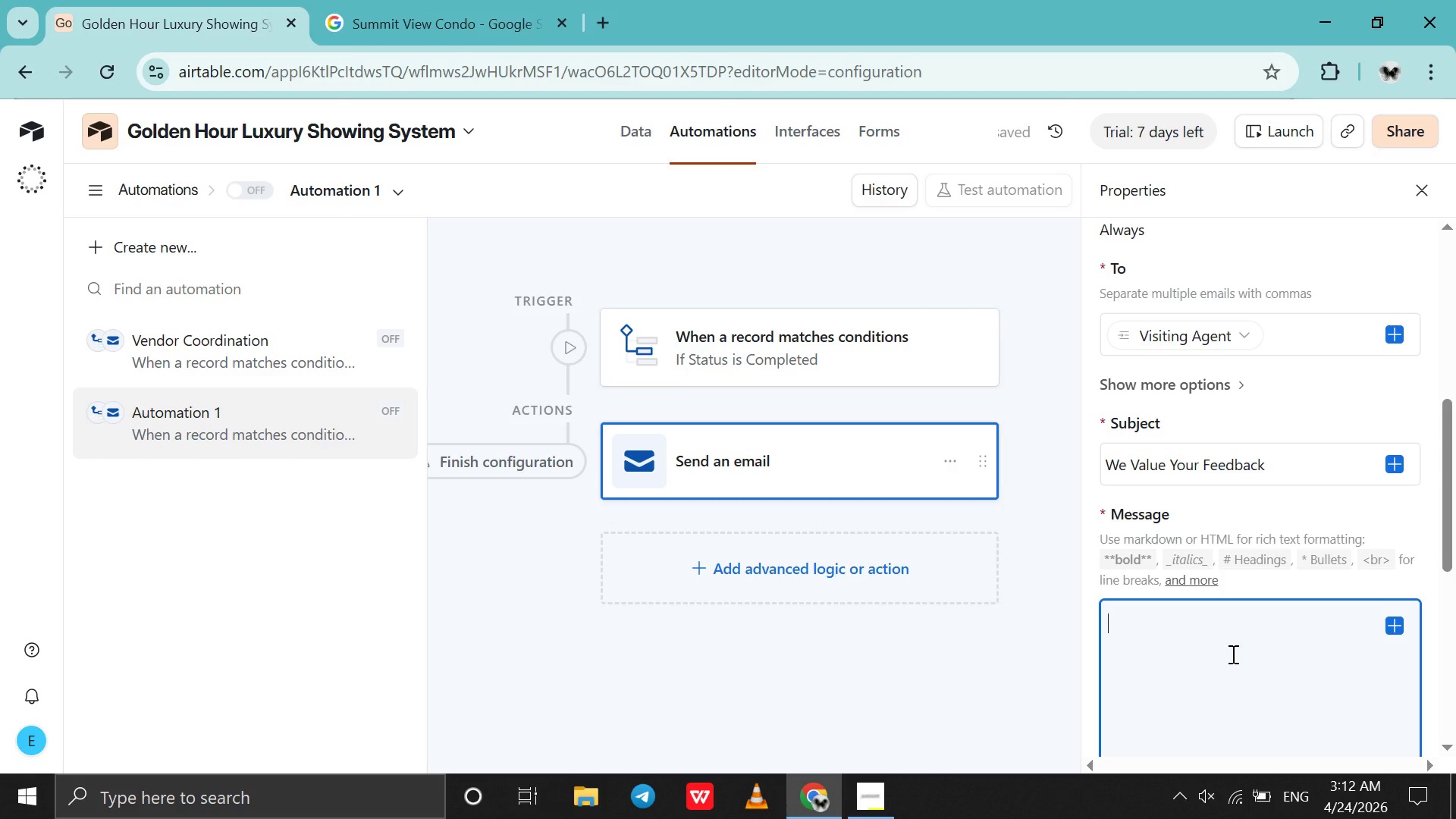 
type(Please share your Feaa)
key(Backspace)
key(Backspace)
type(edBack)
 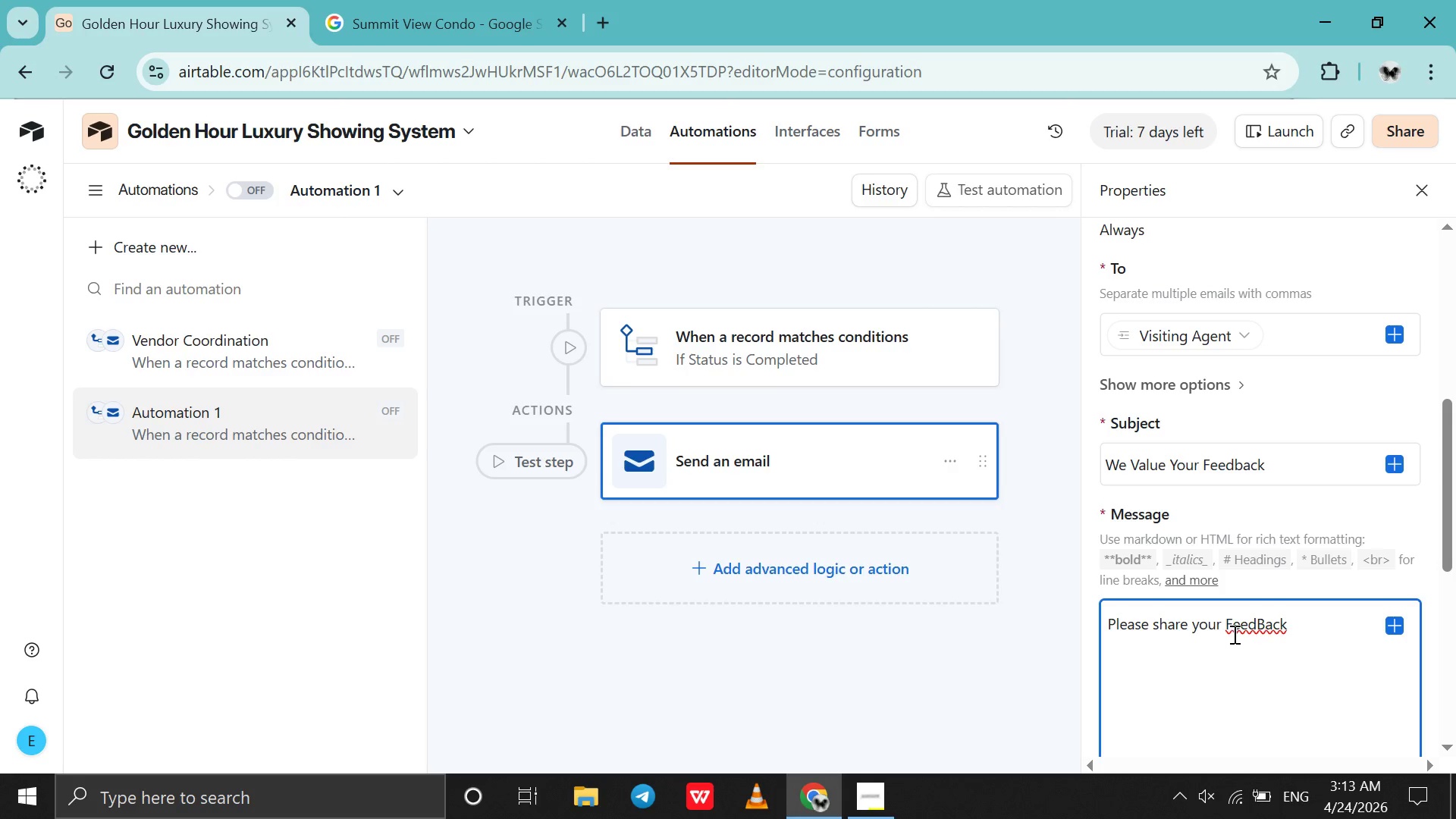 
wait(5.39)
 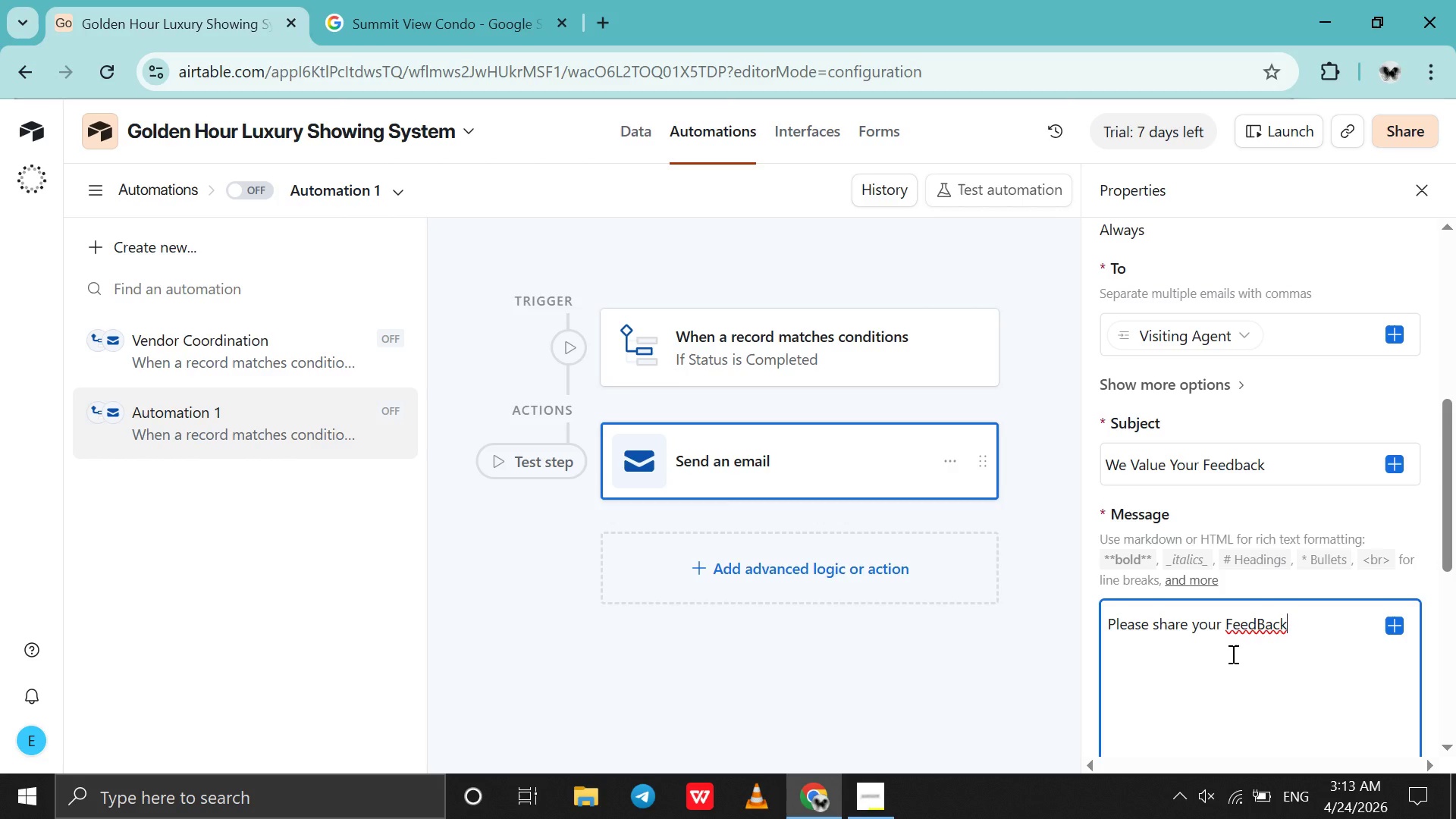 
left_click([1233, 626])
 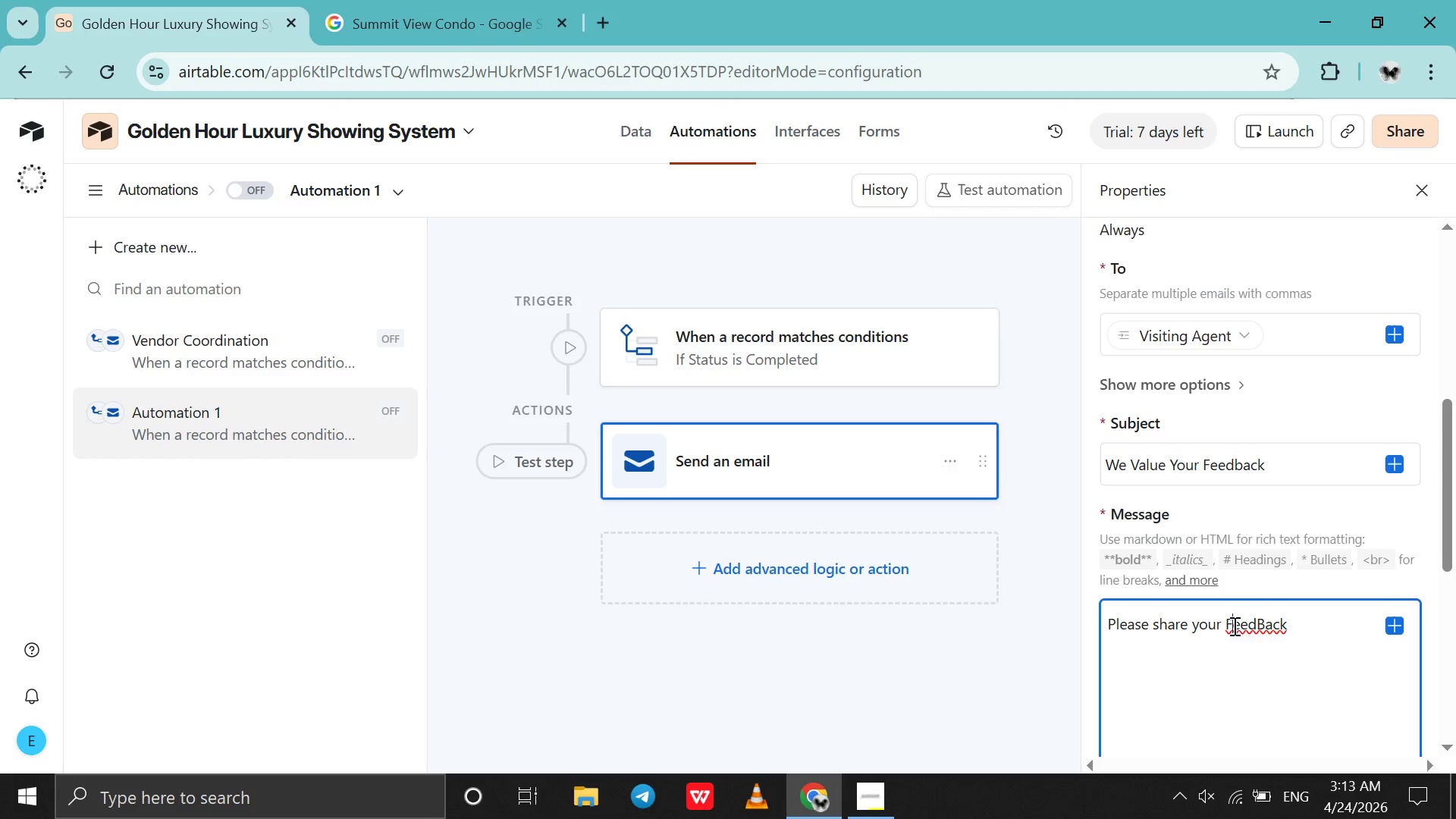 
key(Backspace)
 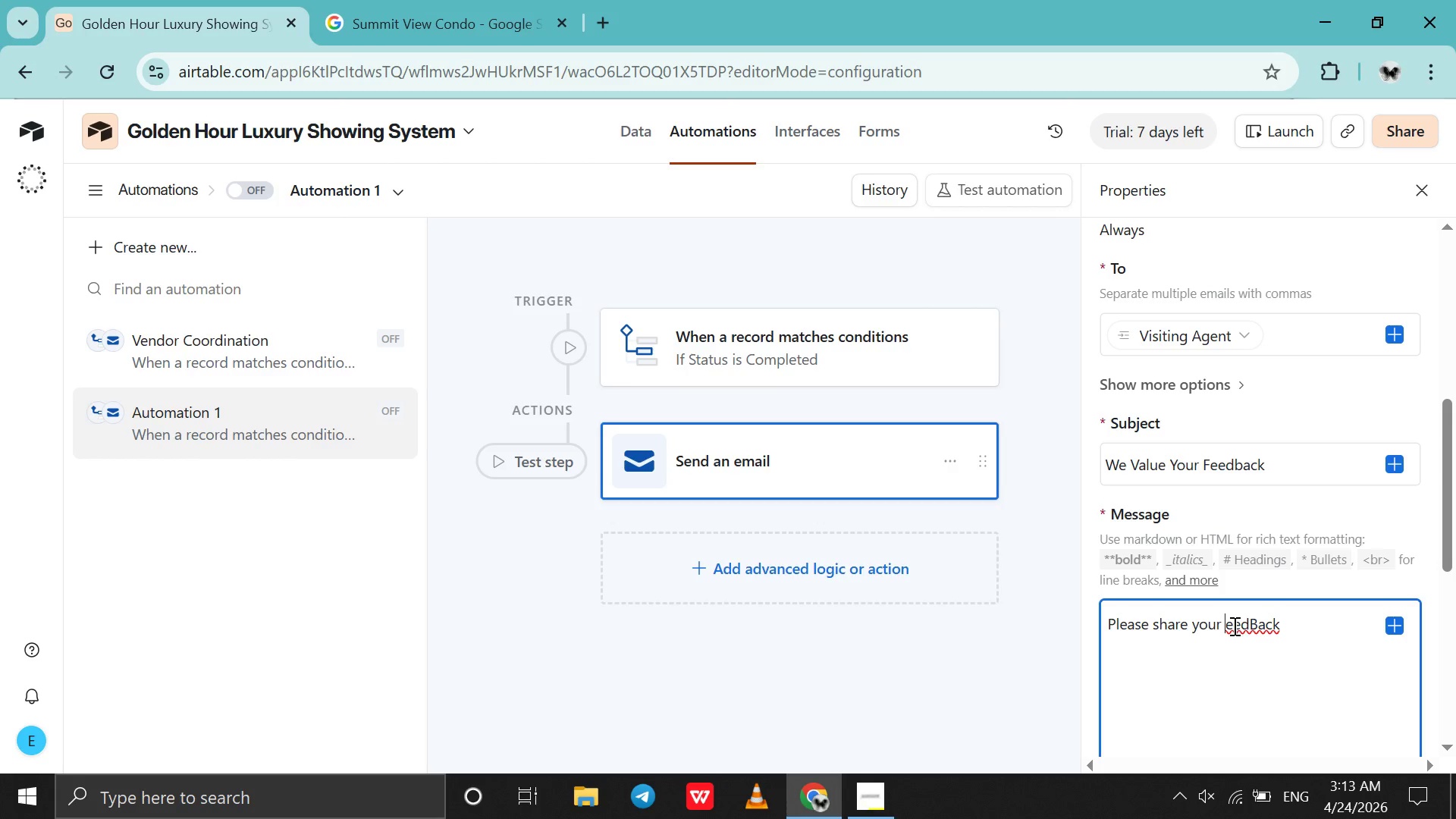 
key(F)
 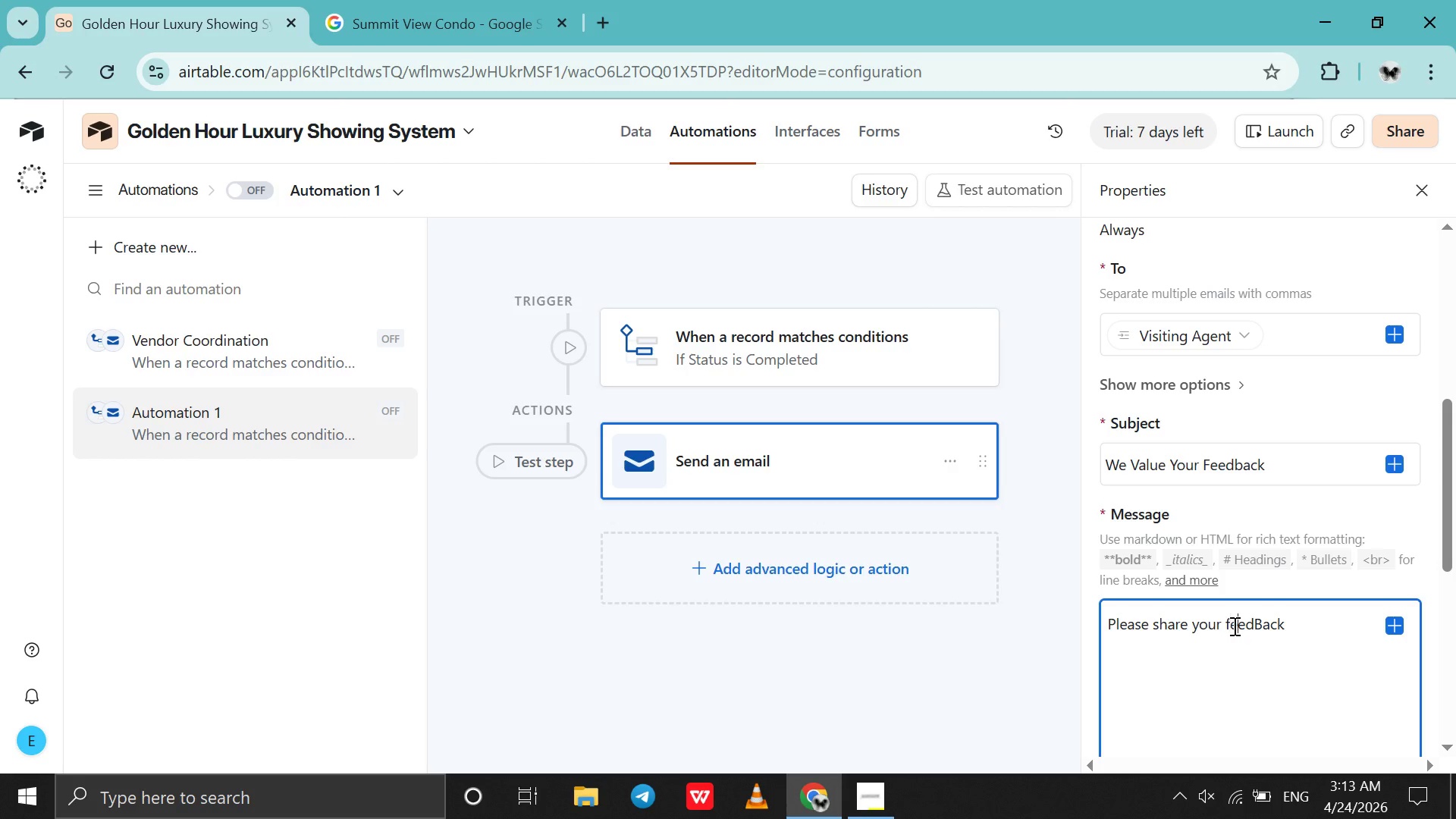 
hold_key(key=ArrowRight, duration=0.59)
 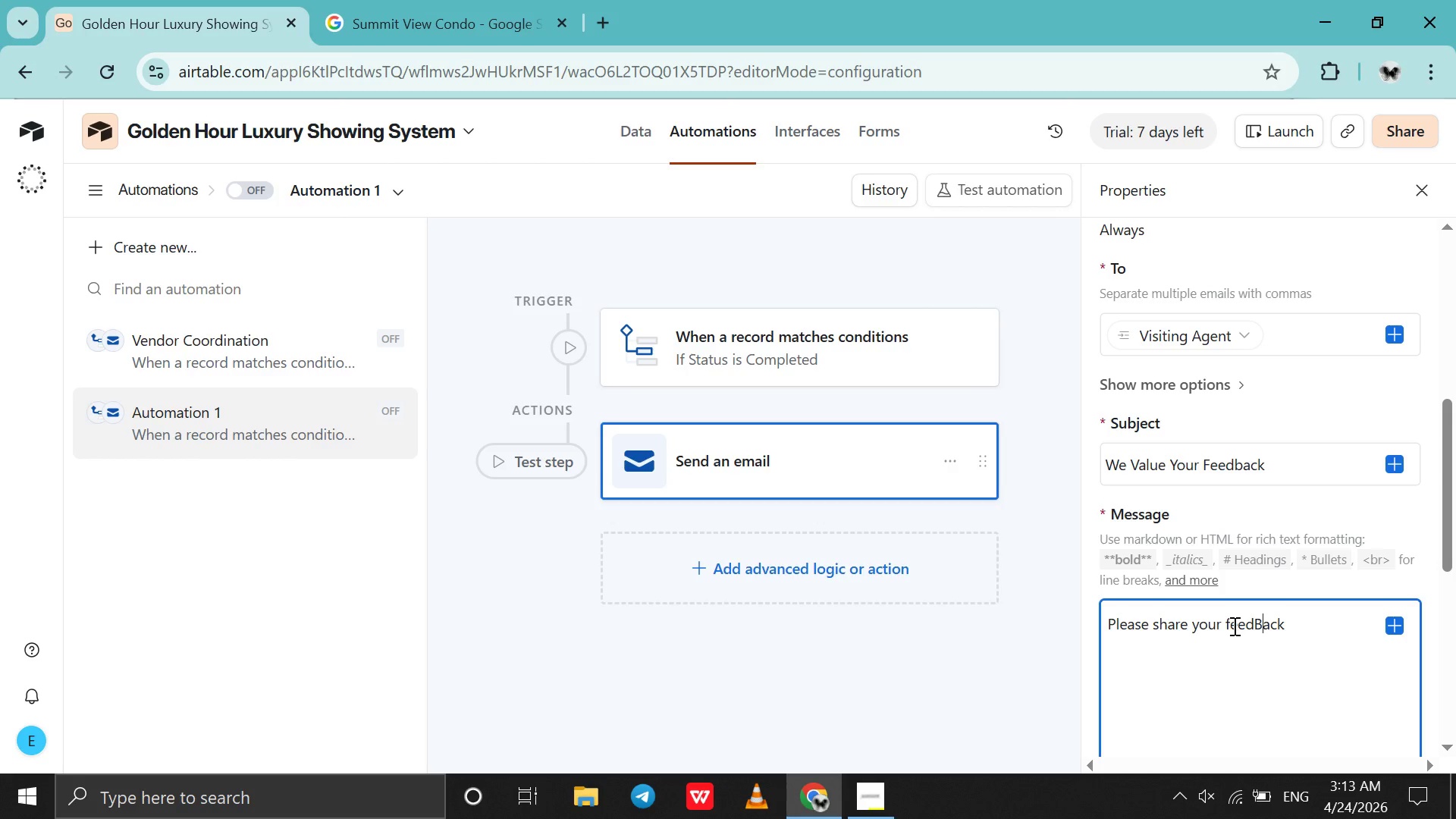 
key(Backspace)
 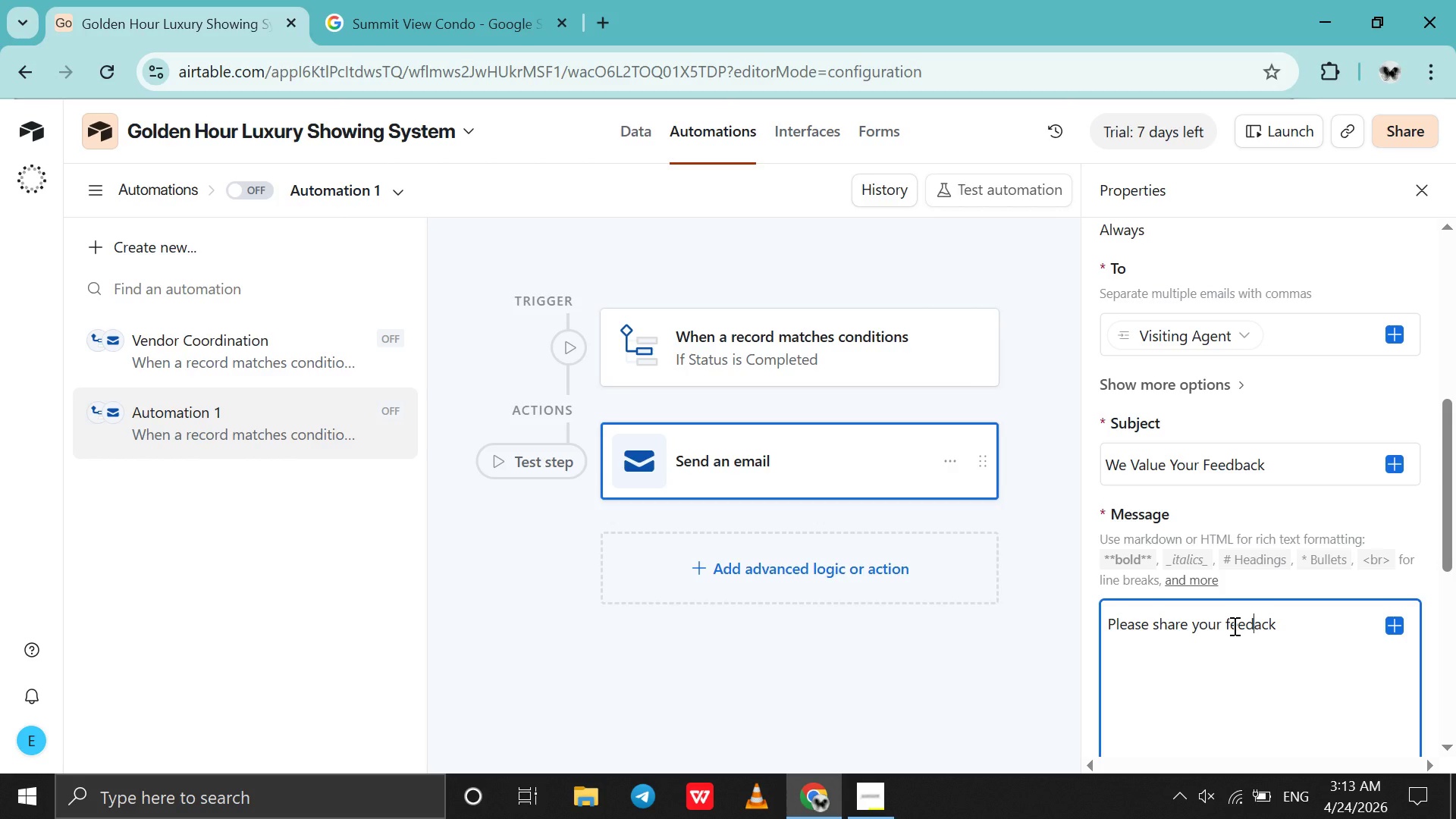 
key(B)
 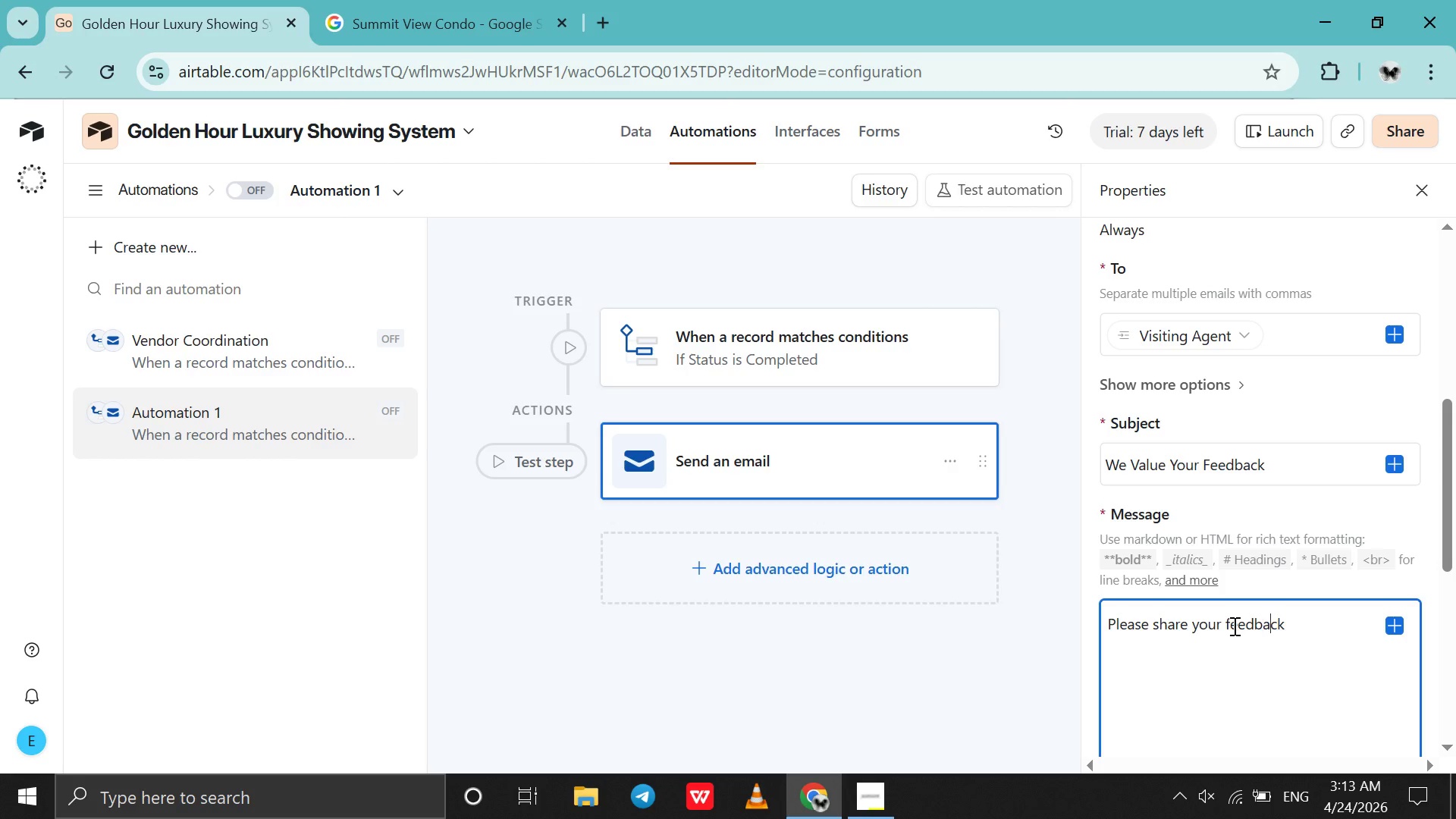 
key(ArrowRight)
 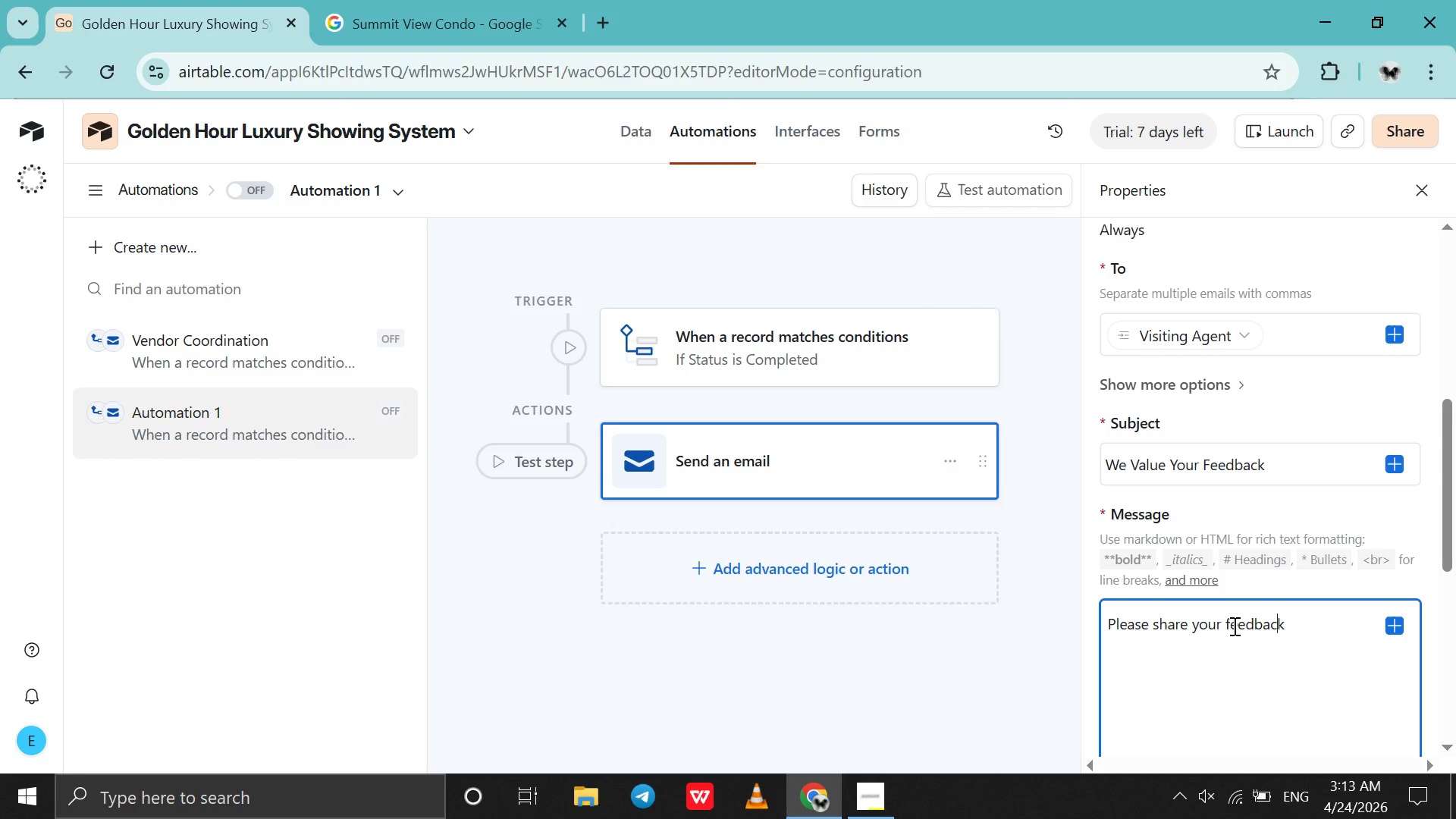 
key(ArrowRight)
 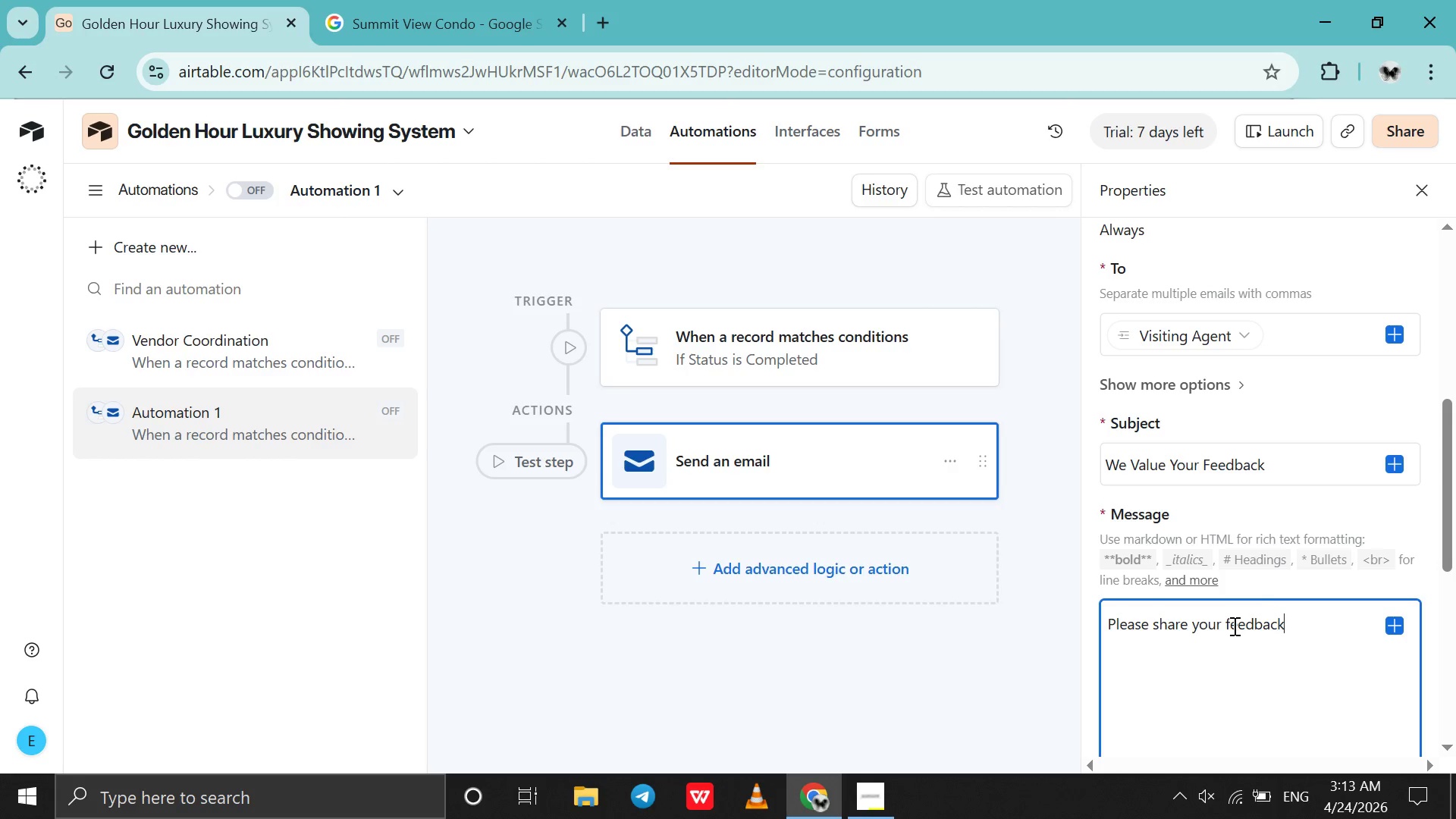 
key(ArrowRight)
 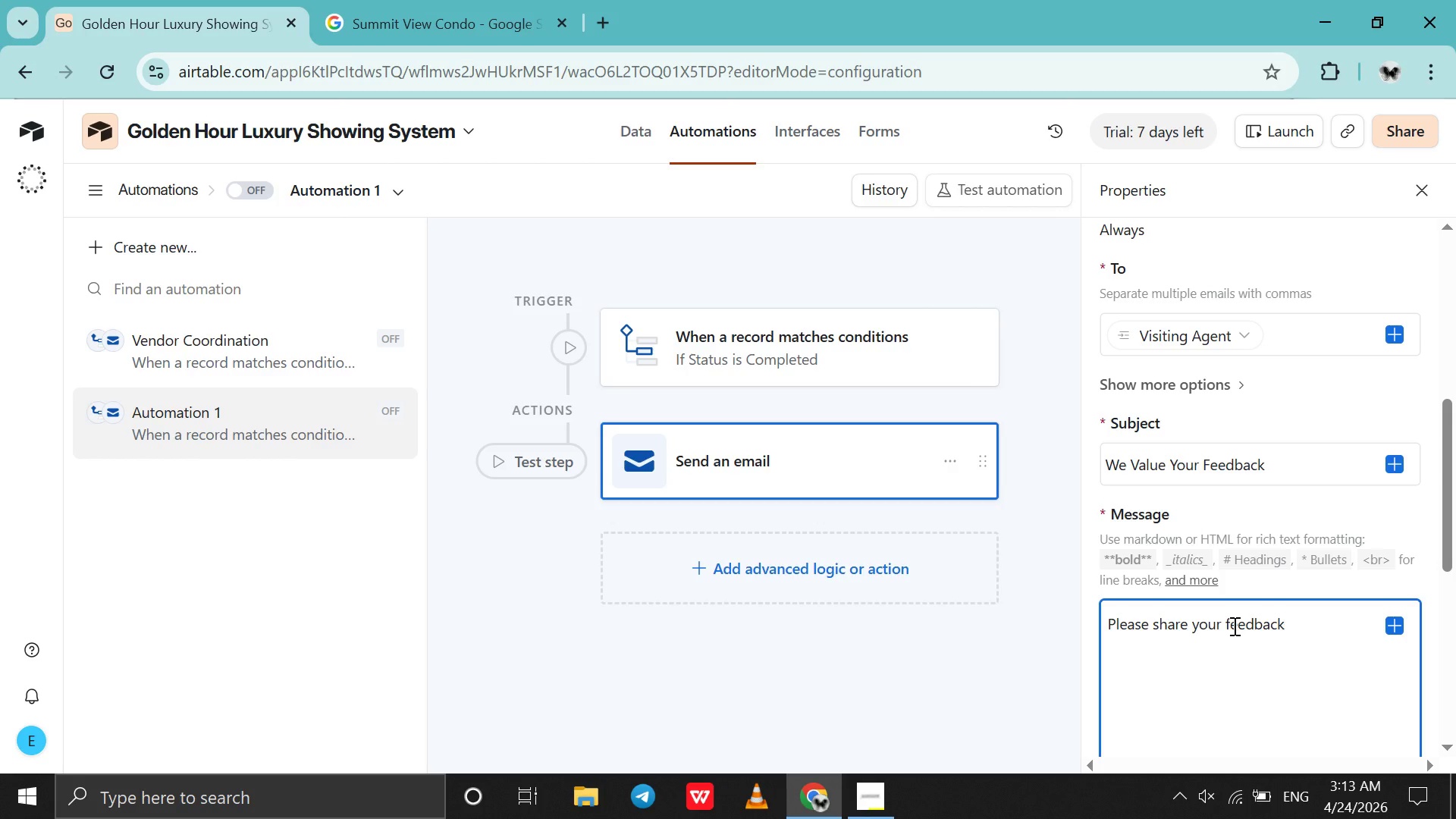 
type( for: )
 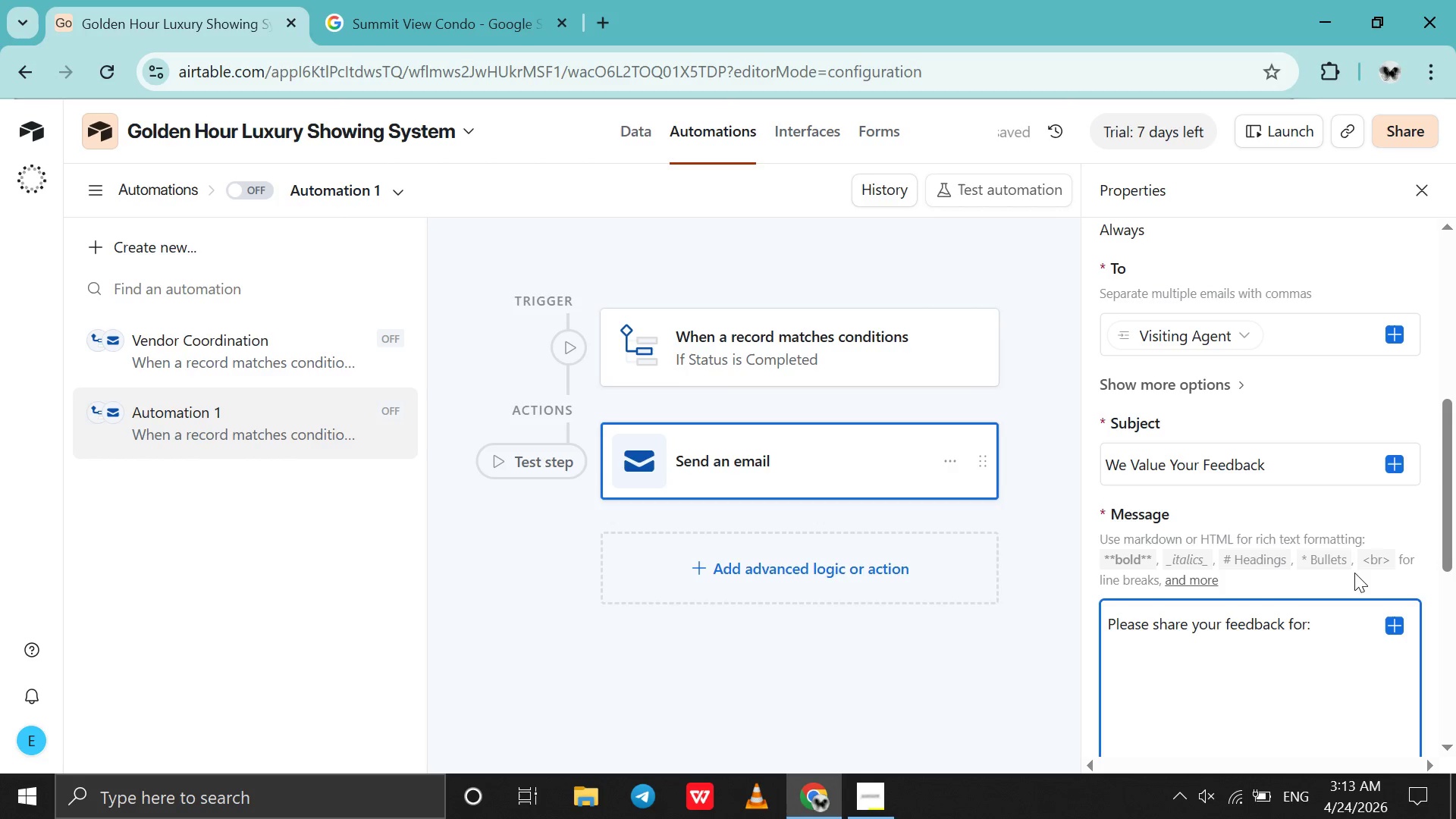 
left_click([1392, 632])
 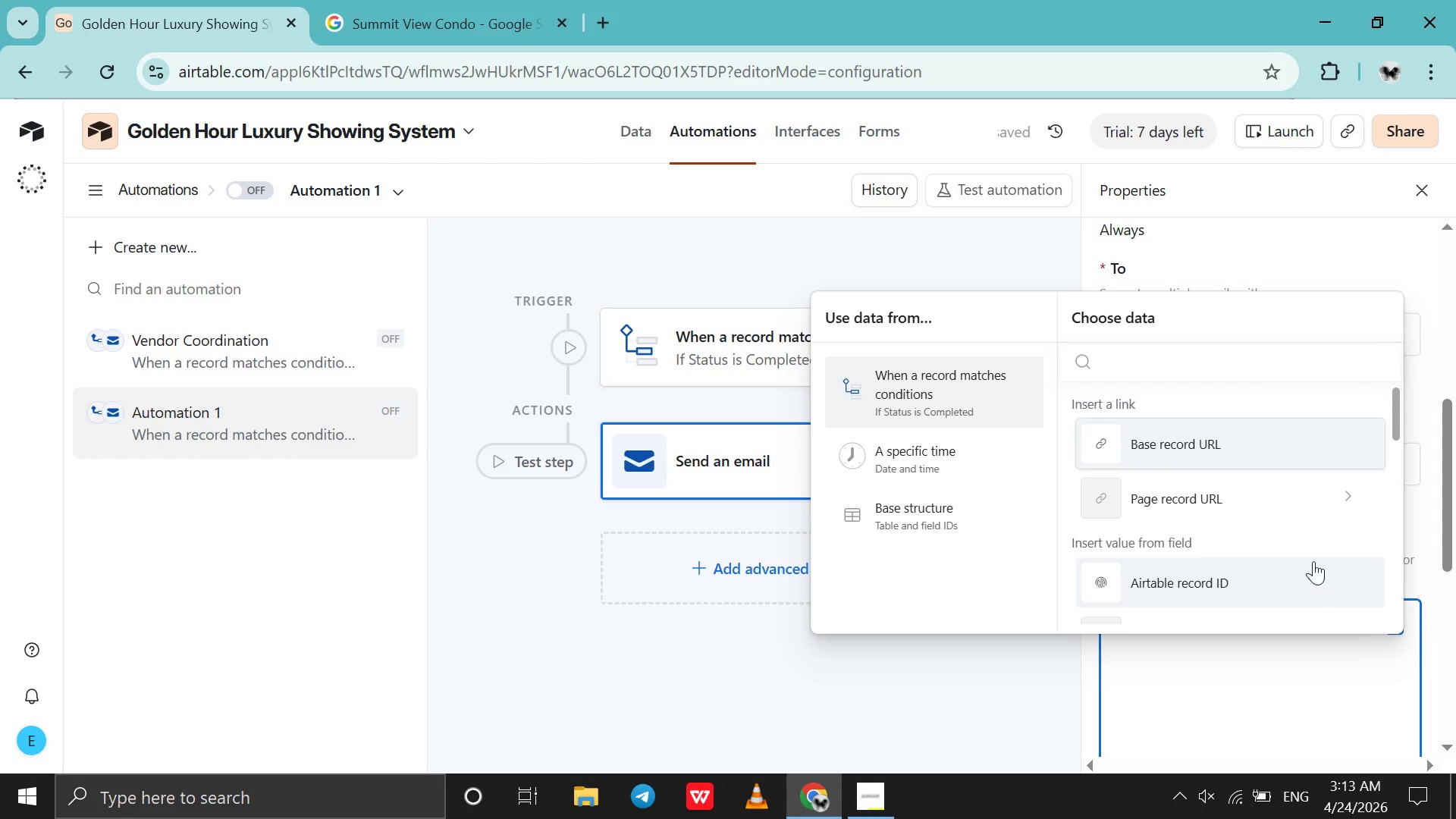 
scroll: coordinate [1313, 559], scroll_direction: down, amount: 4.0
 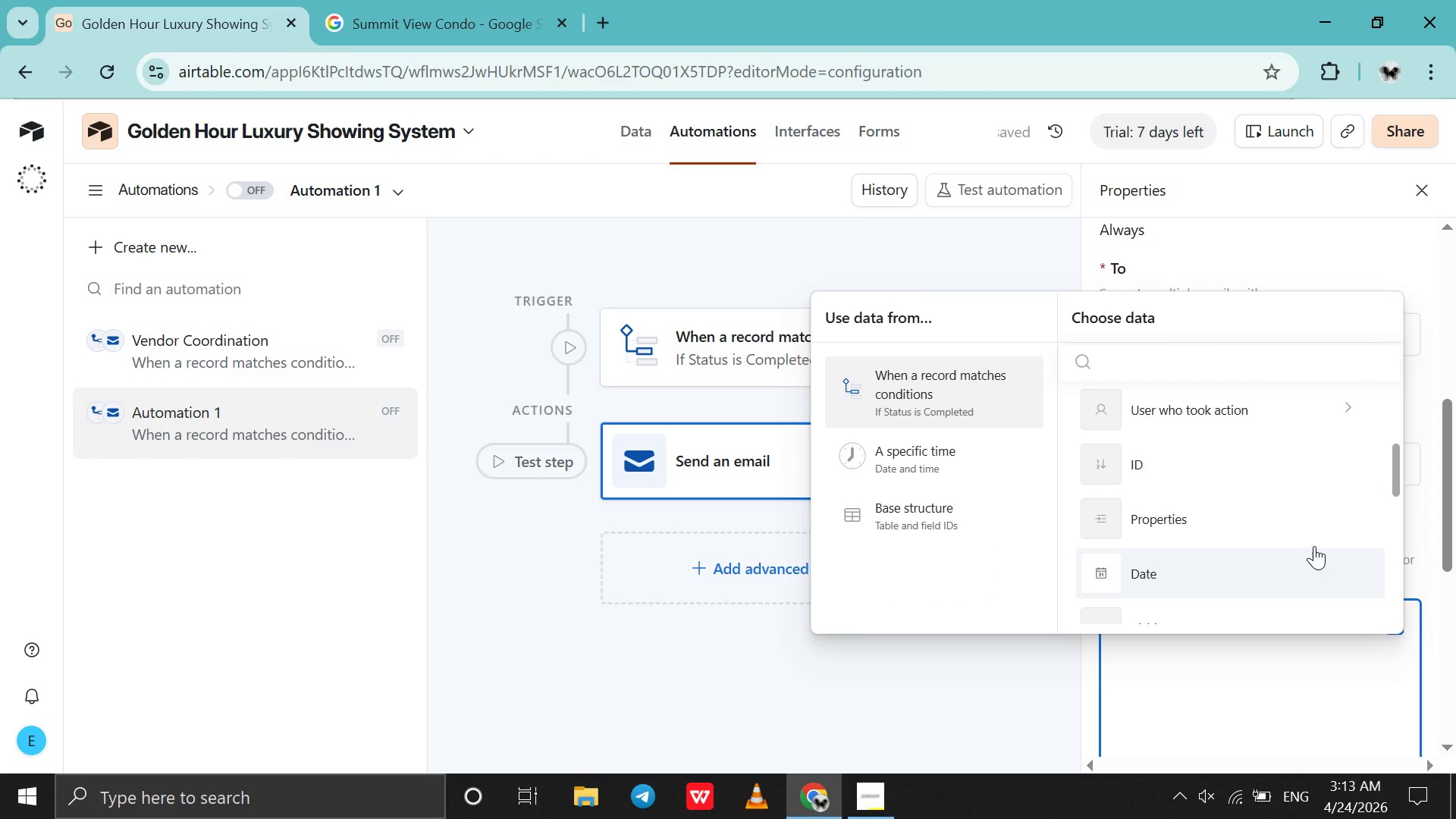 
left_click([1320, 532])
 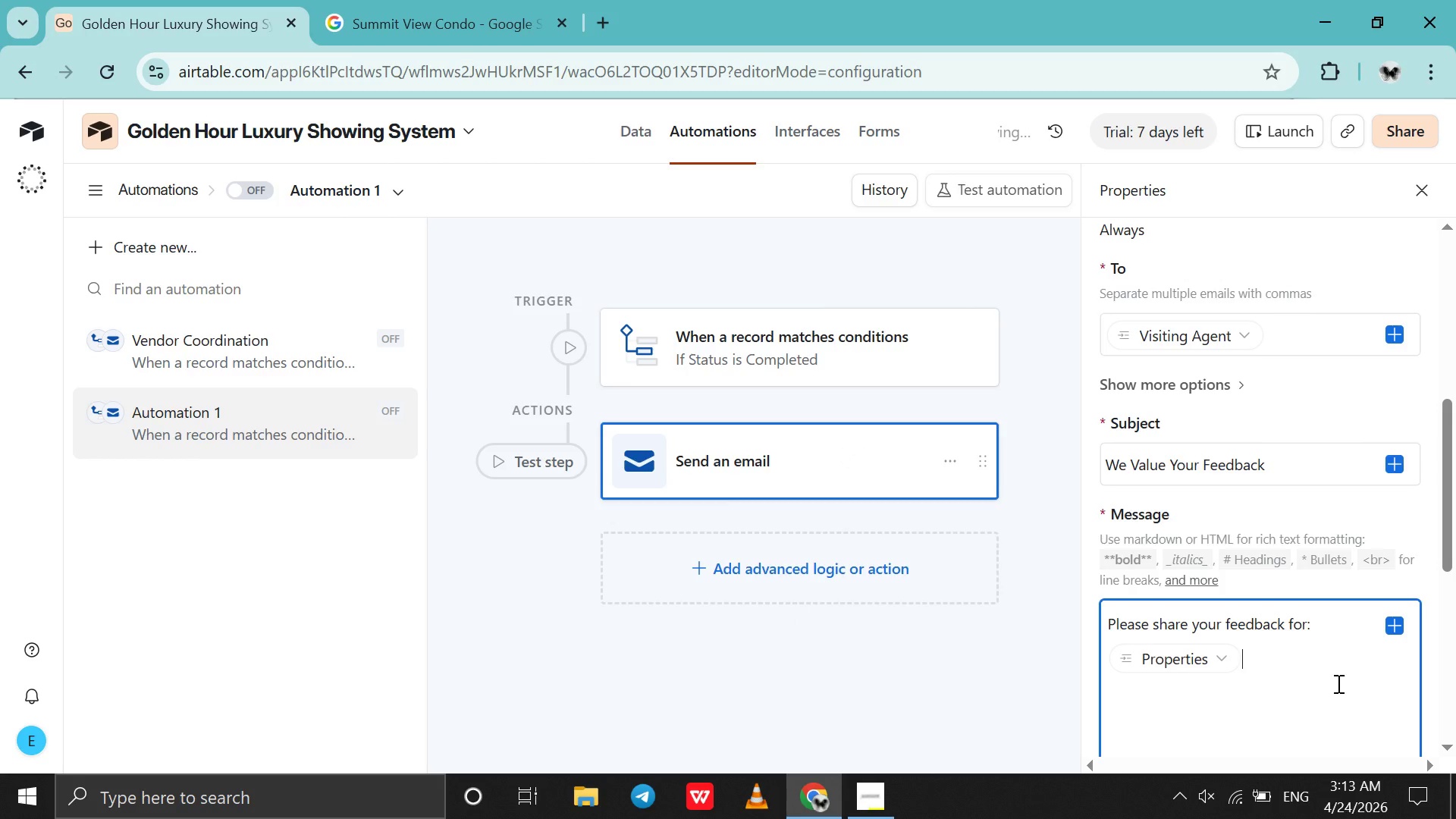 
left_click([1337, 687])
 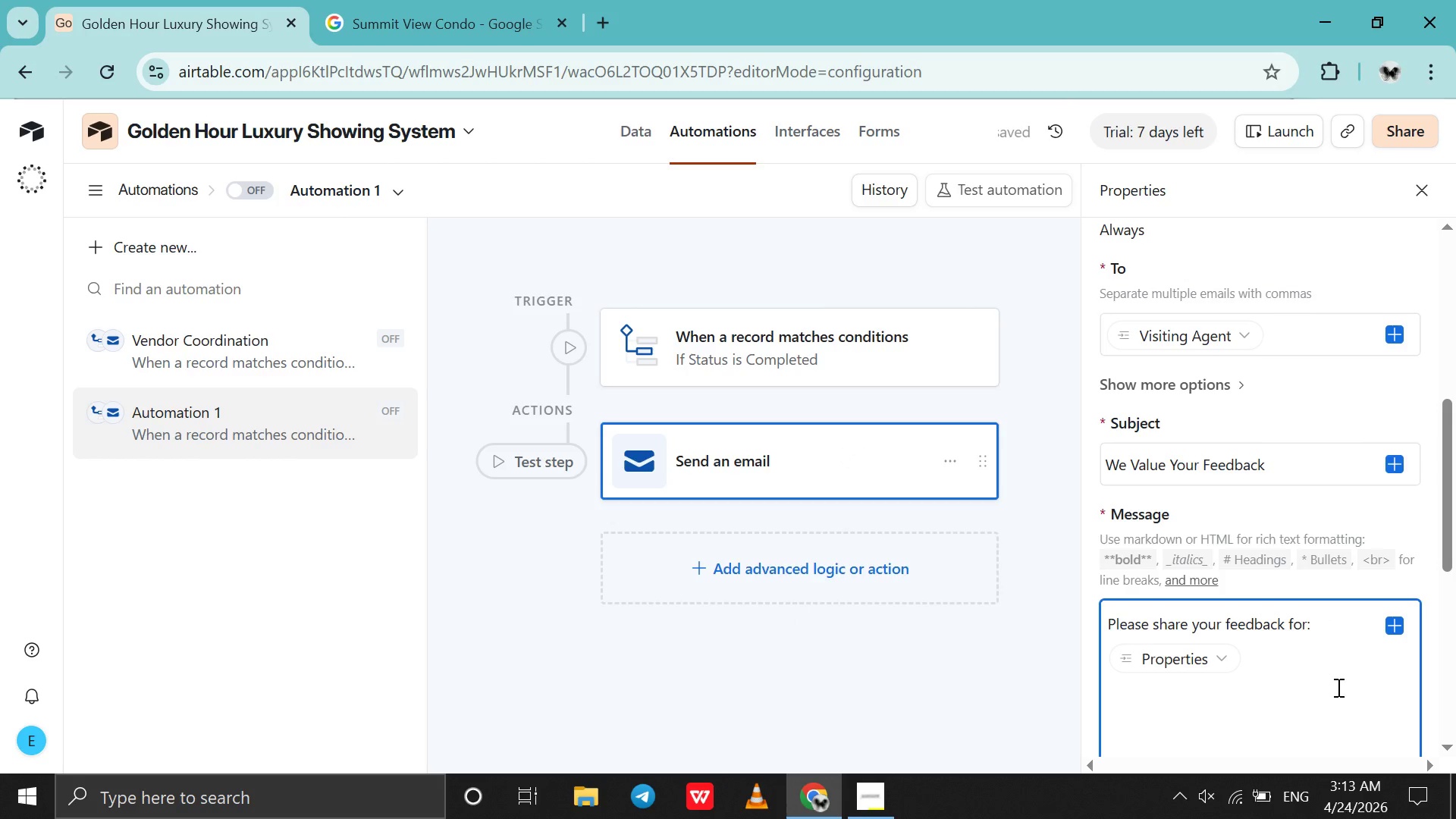 
key(Shift+Enter)
 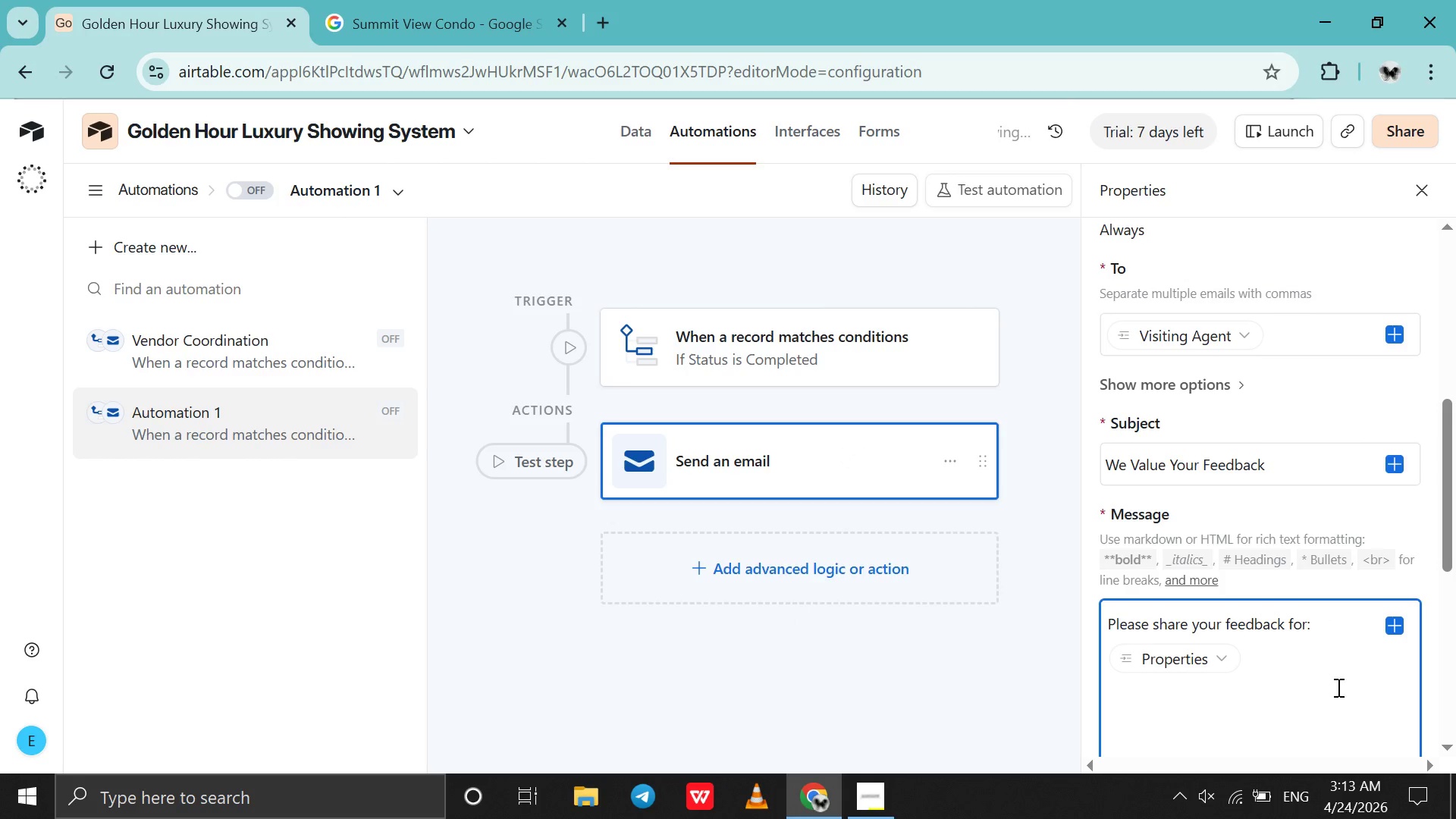 
key(Shift+Enter)
 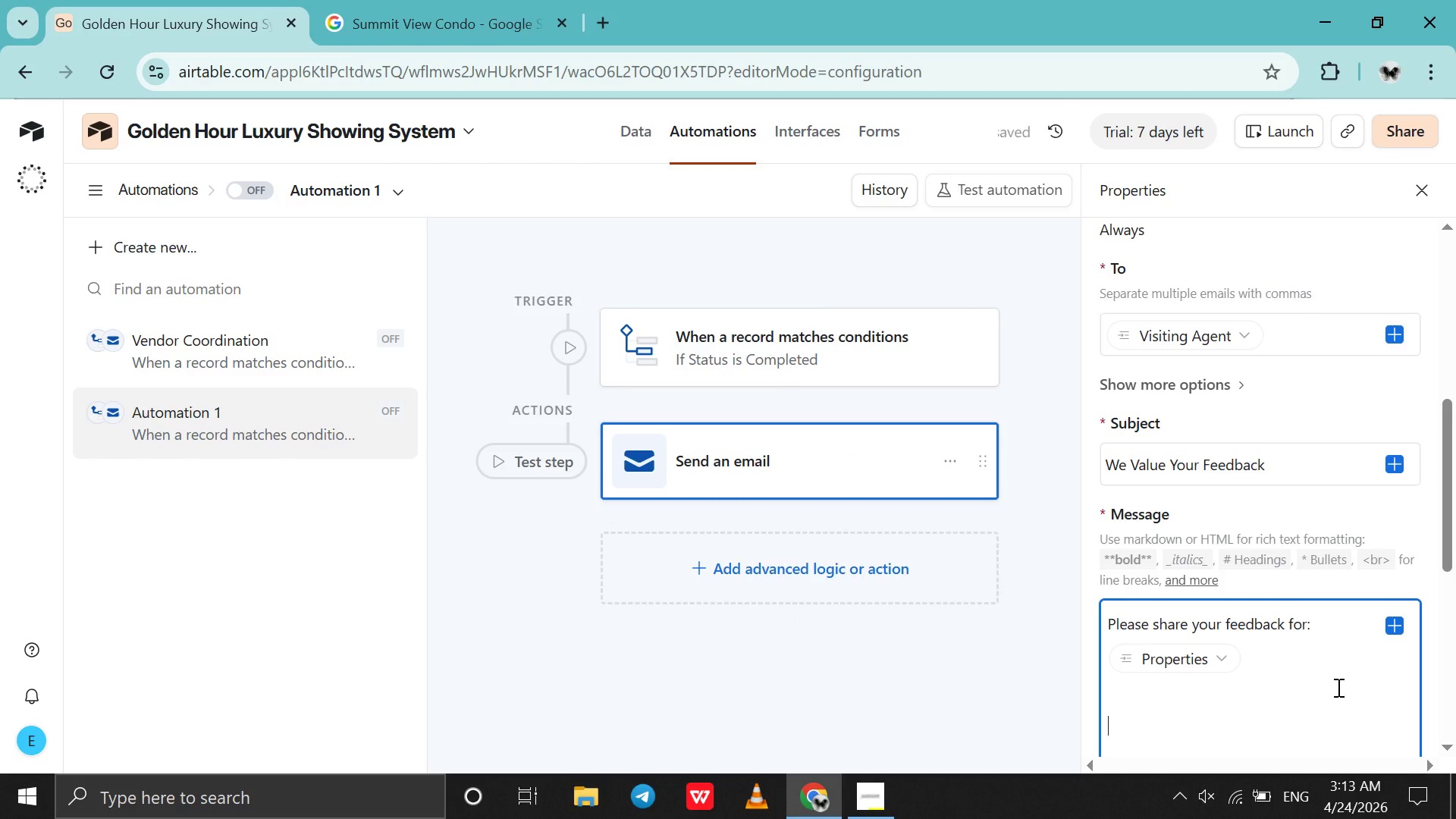 
type(Form link: )
 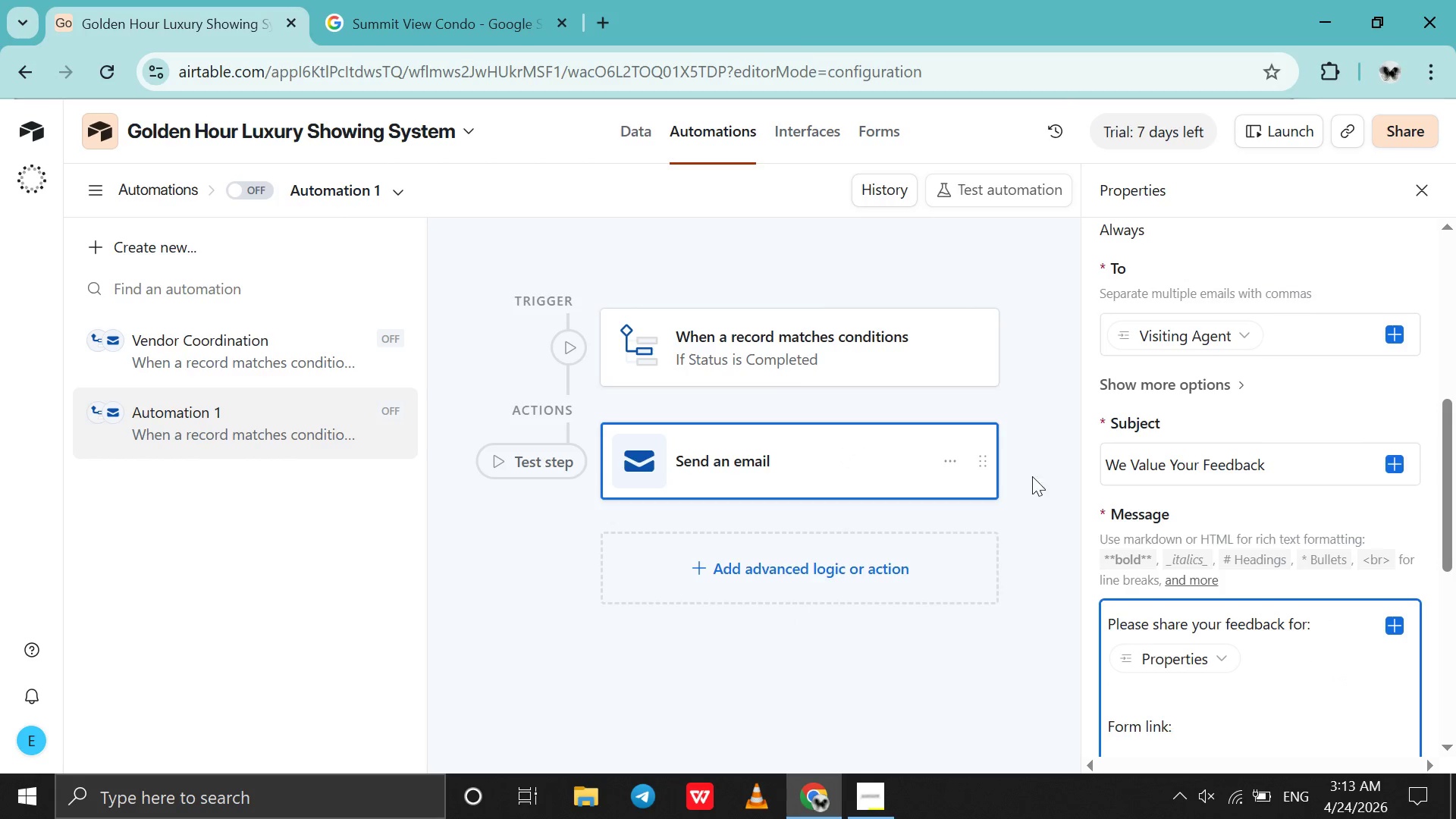 
left_click([859, 140])
 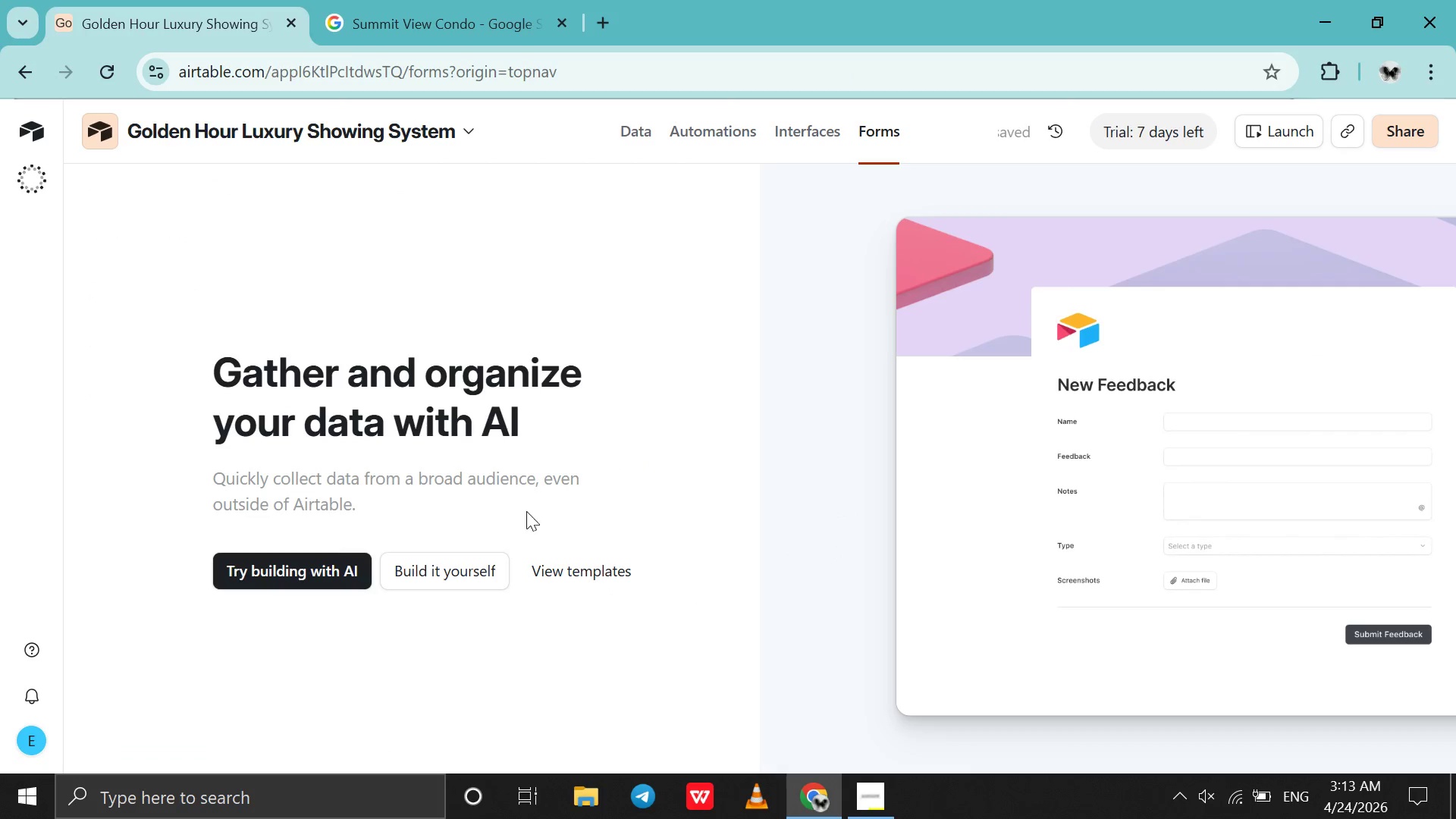 
left_click([474, 561])
 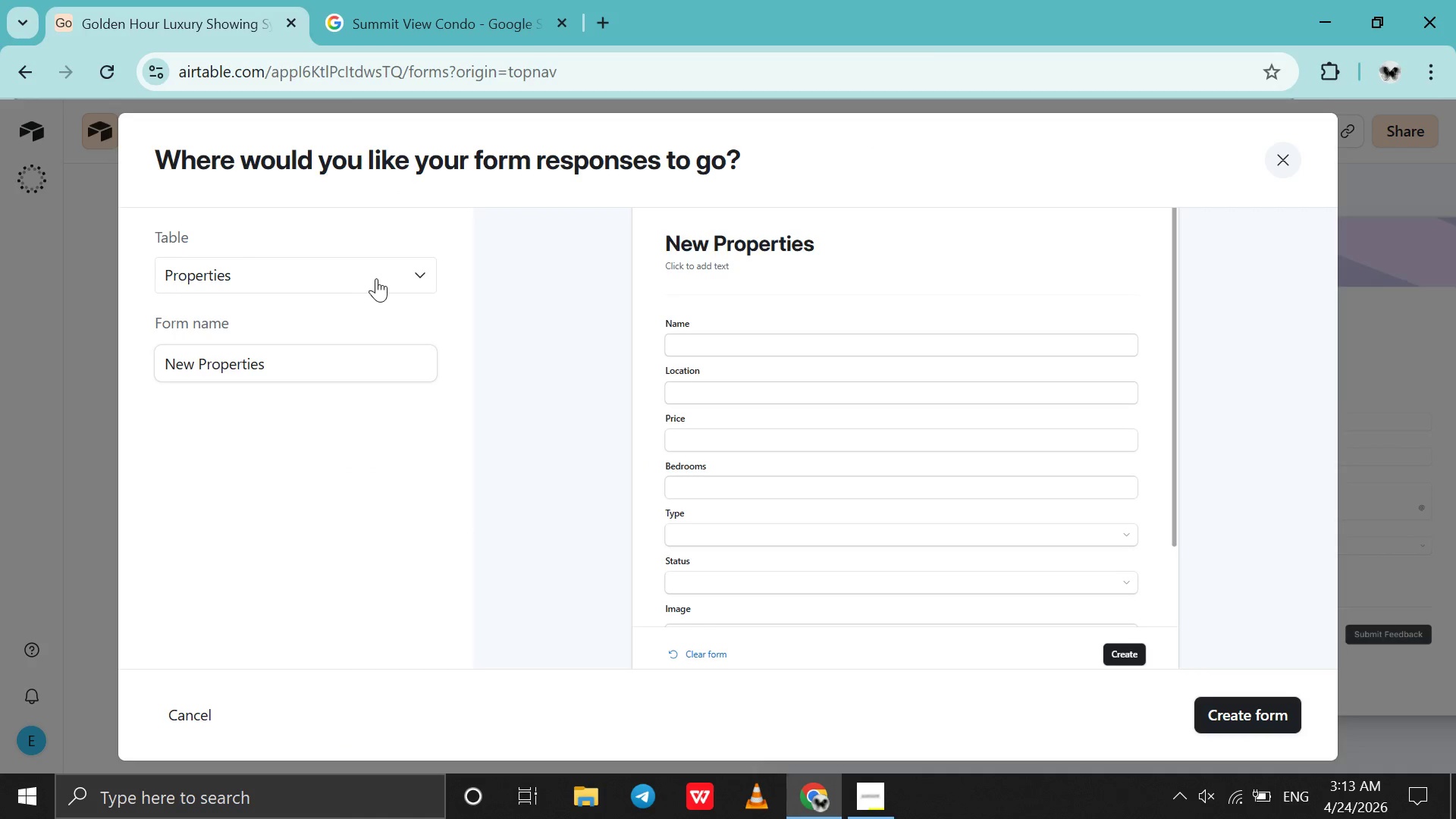 
left_click([380, 277])
 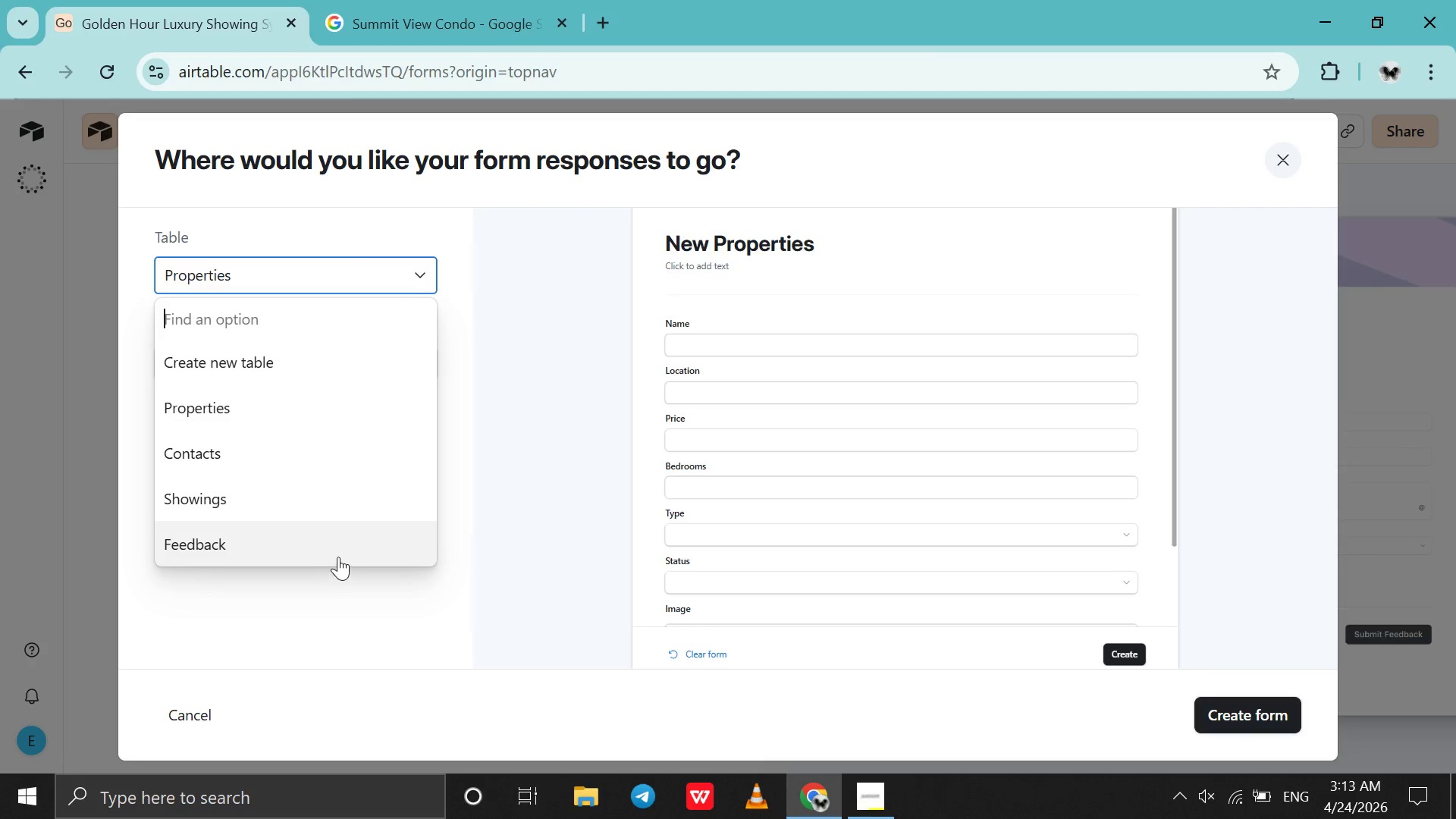 
left_click([350, 542])
 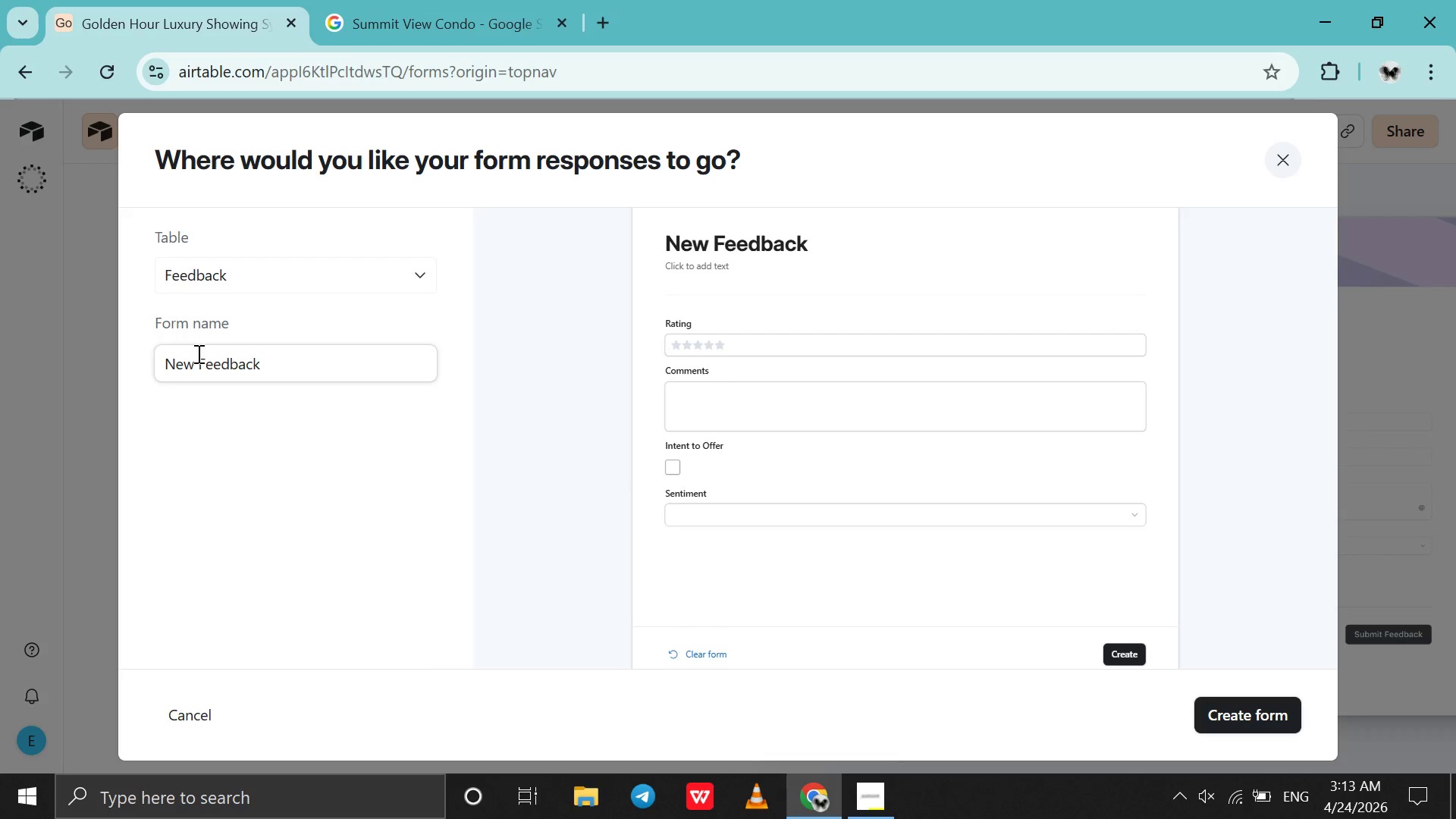 
wait(5.34)
 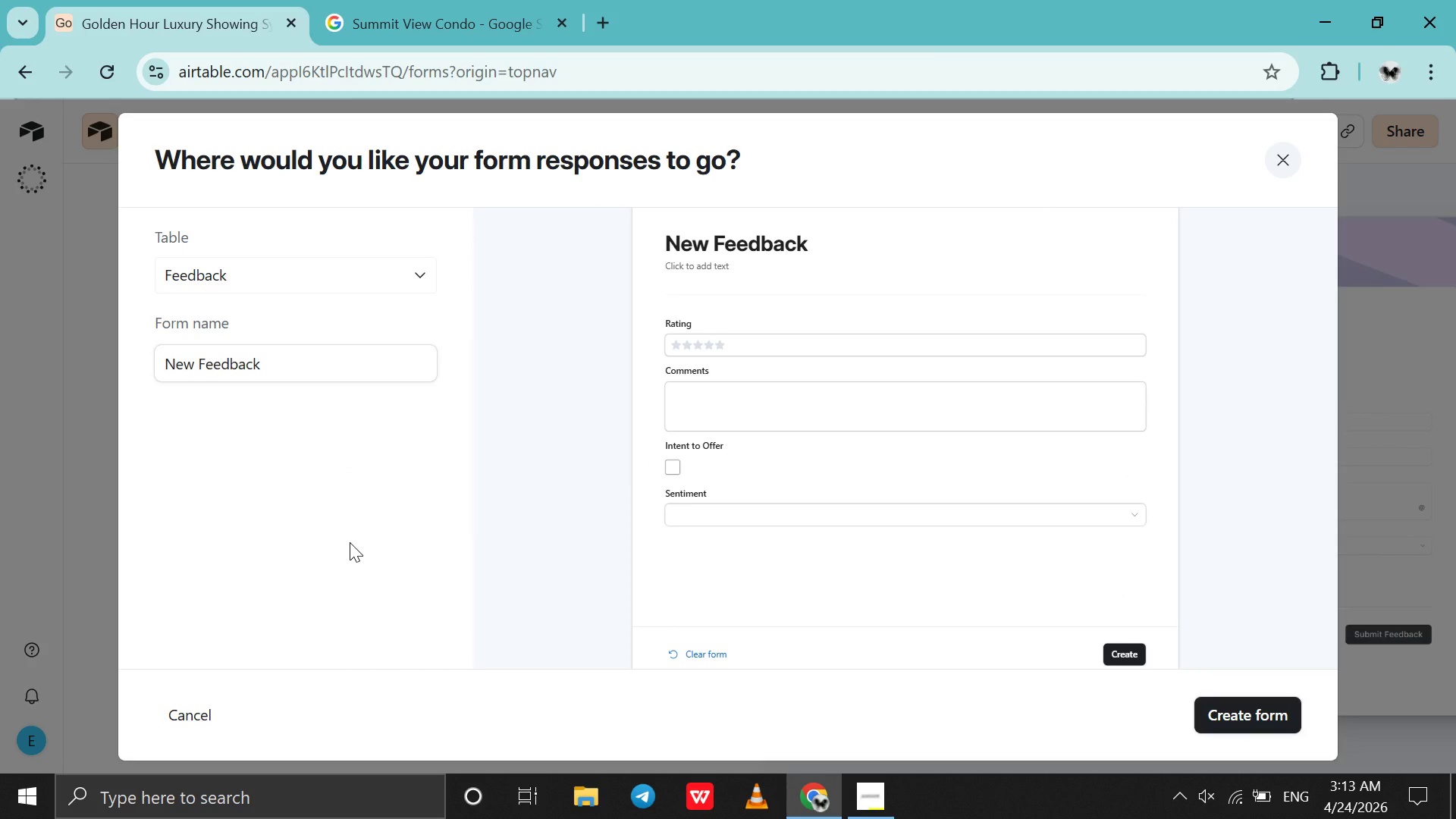 
left_click_drag(start_coordinate=[192, 362], to_coordinate=[153, 362])
 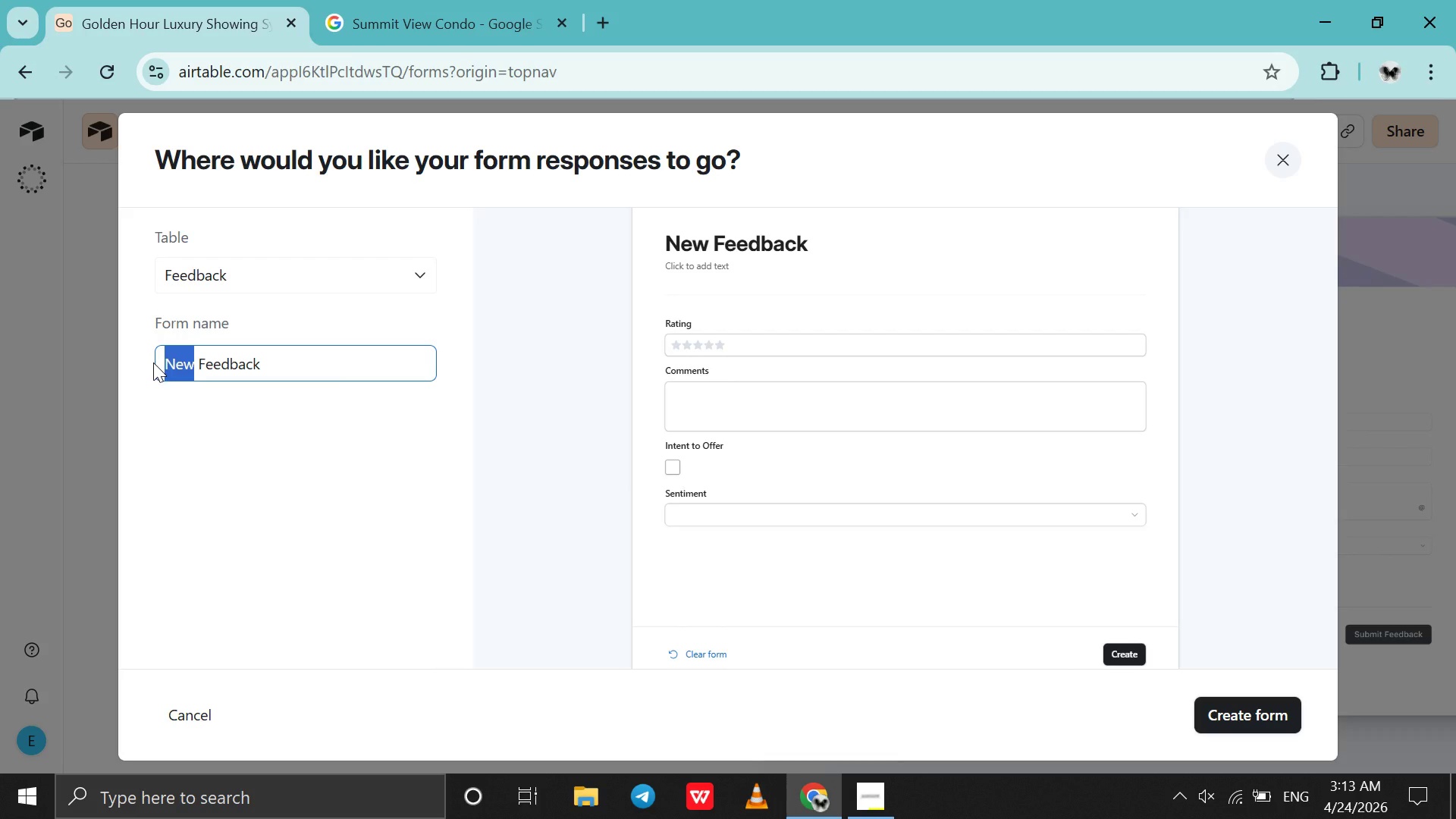 
type(Pleas Fill this)
 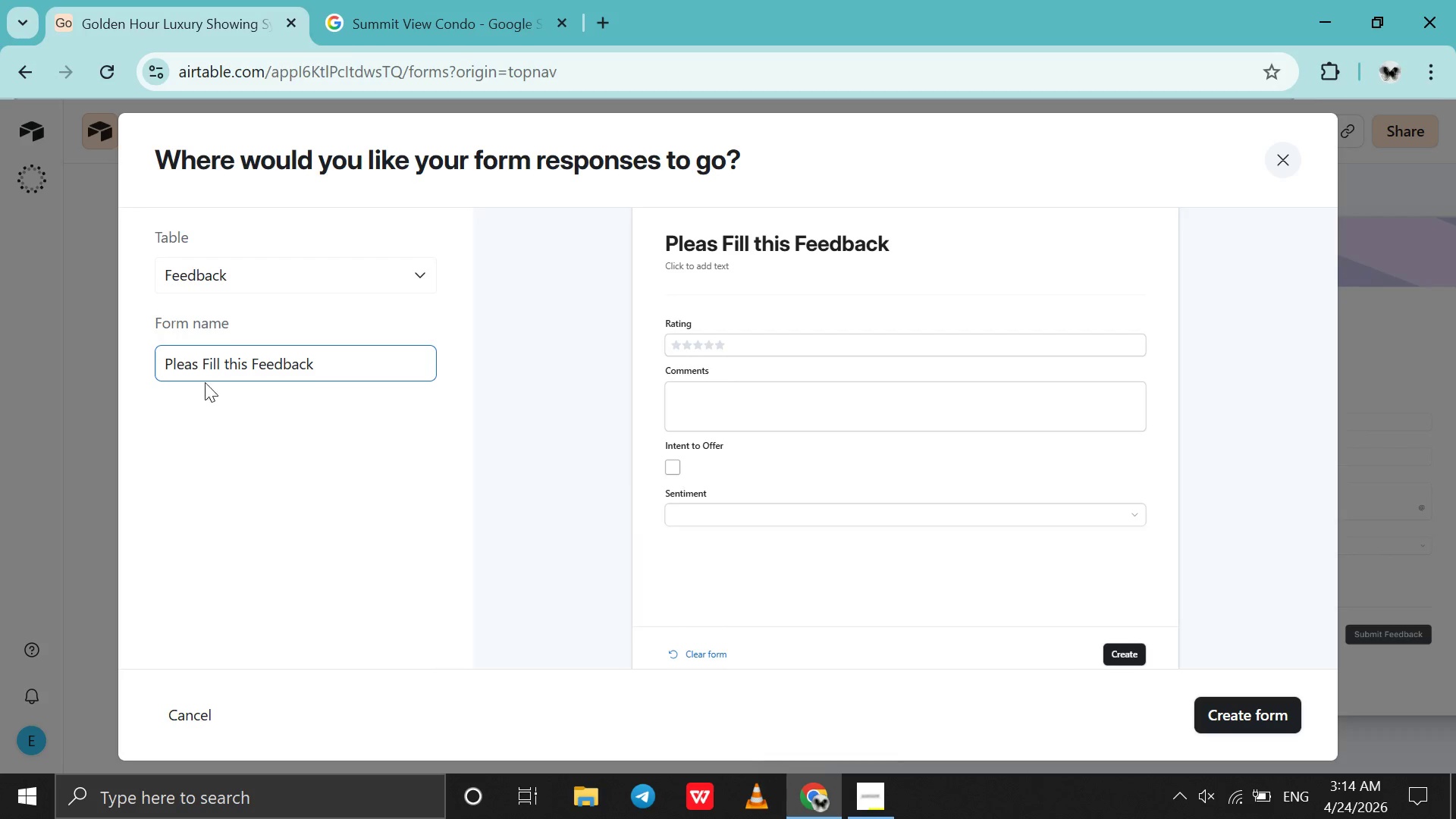 
left_click([209, 369])
 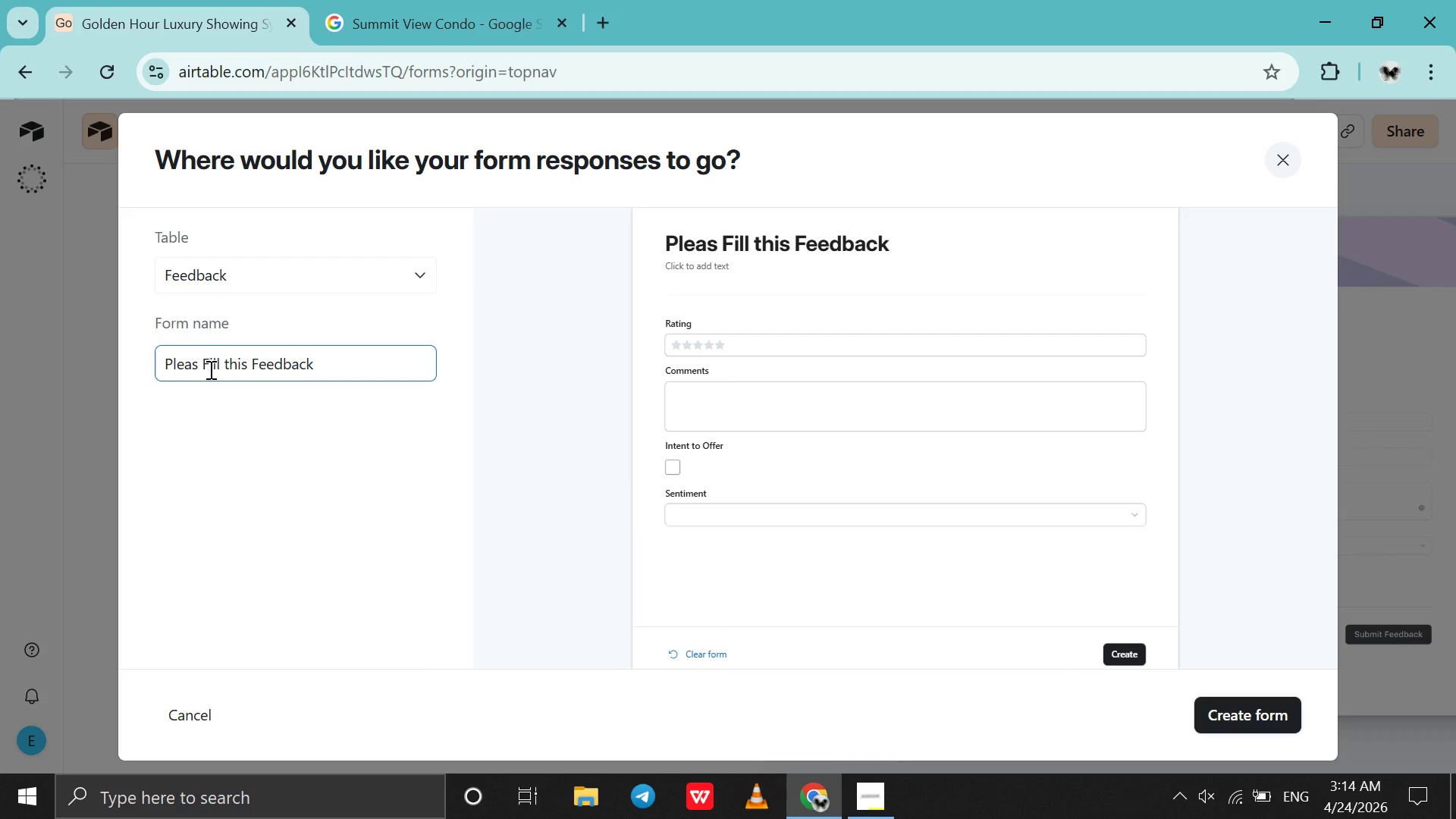 
key(Backspace)
 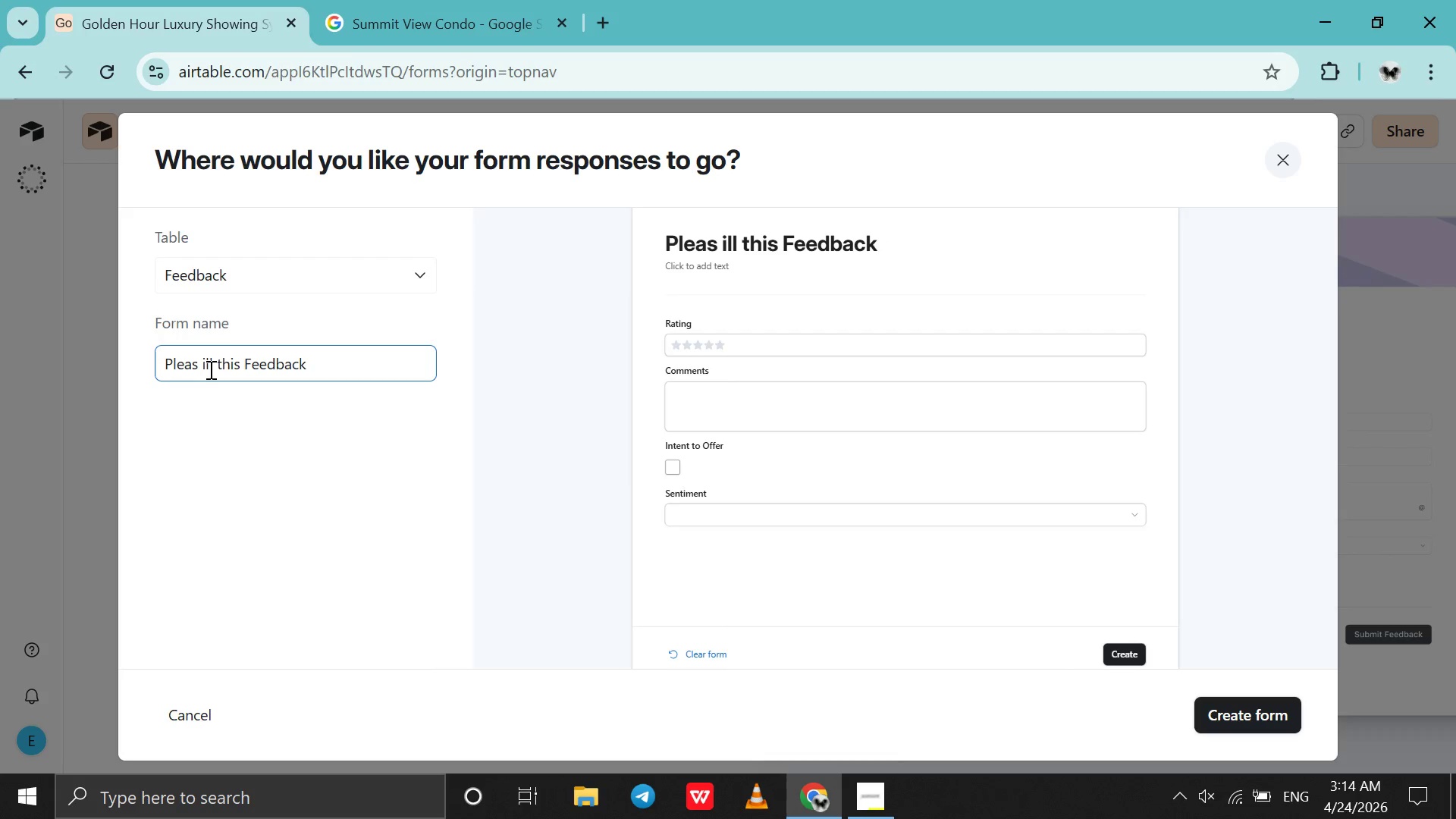 
key(Backspace)
 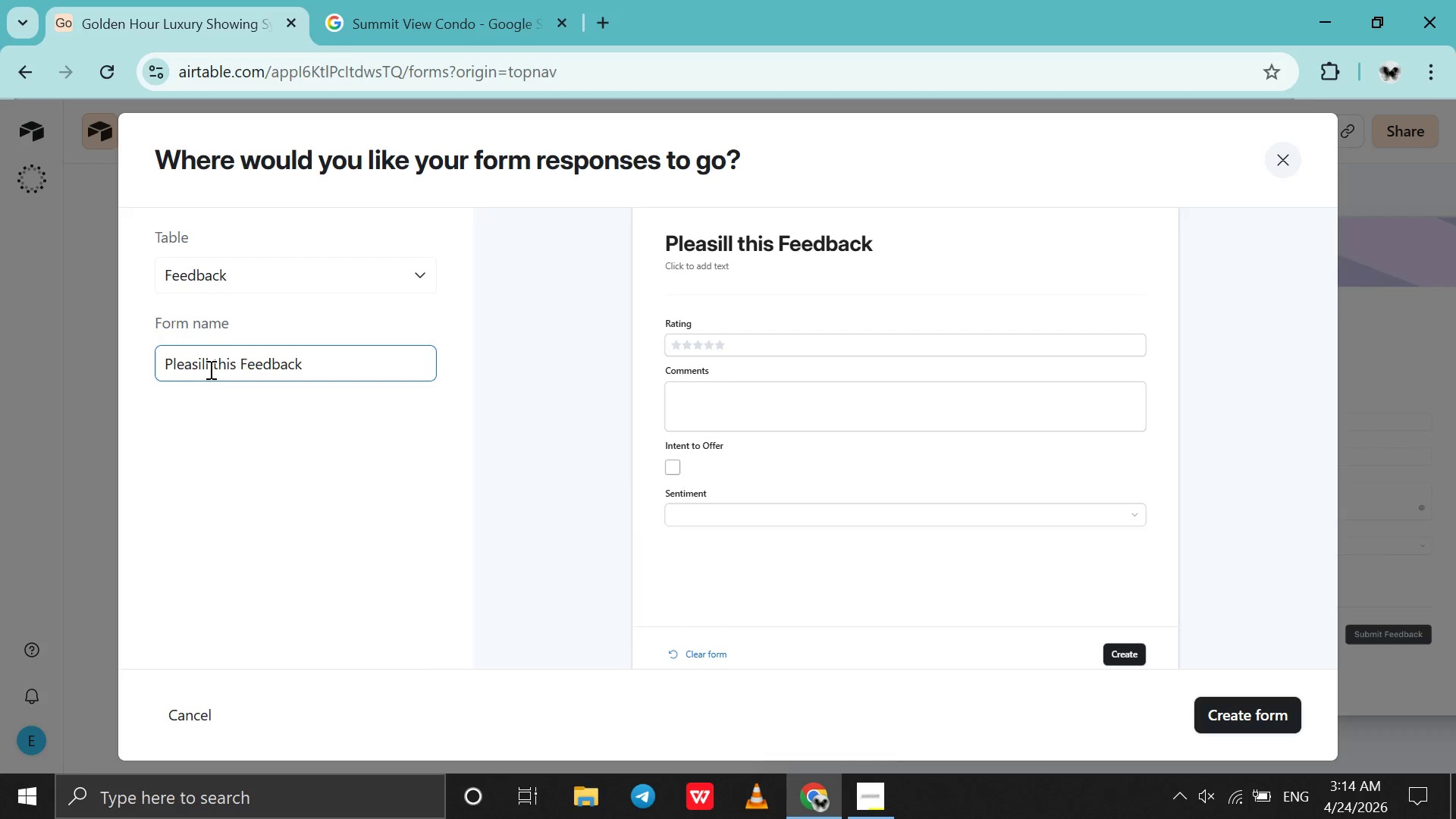 
key(E)
 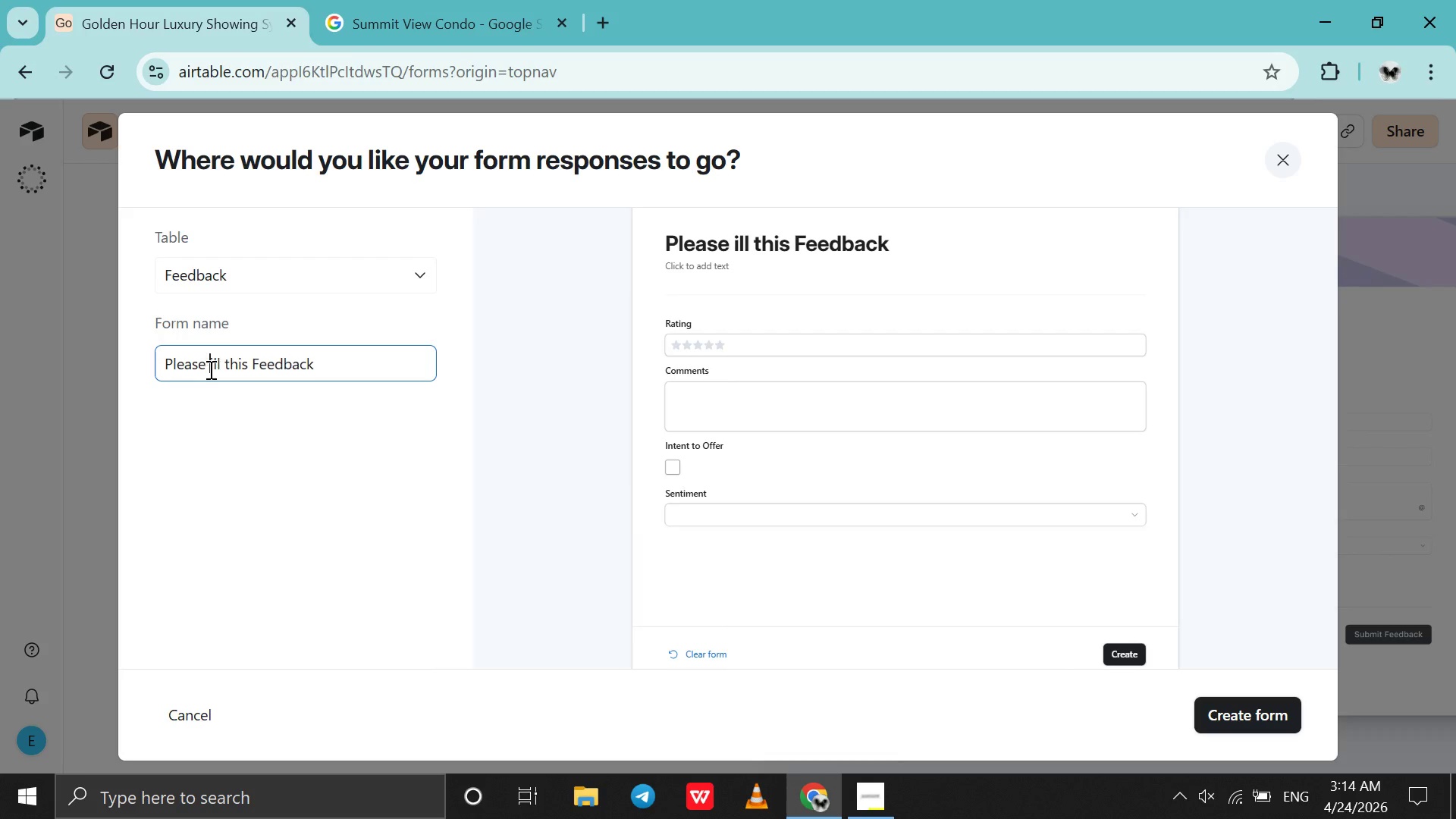 
key(Space)
 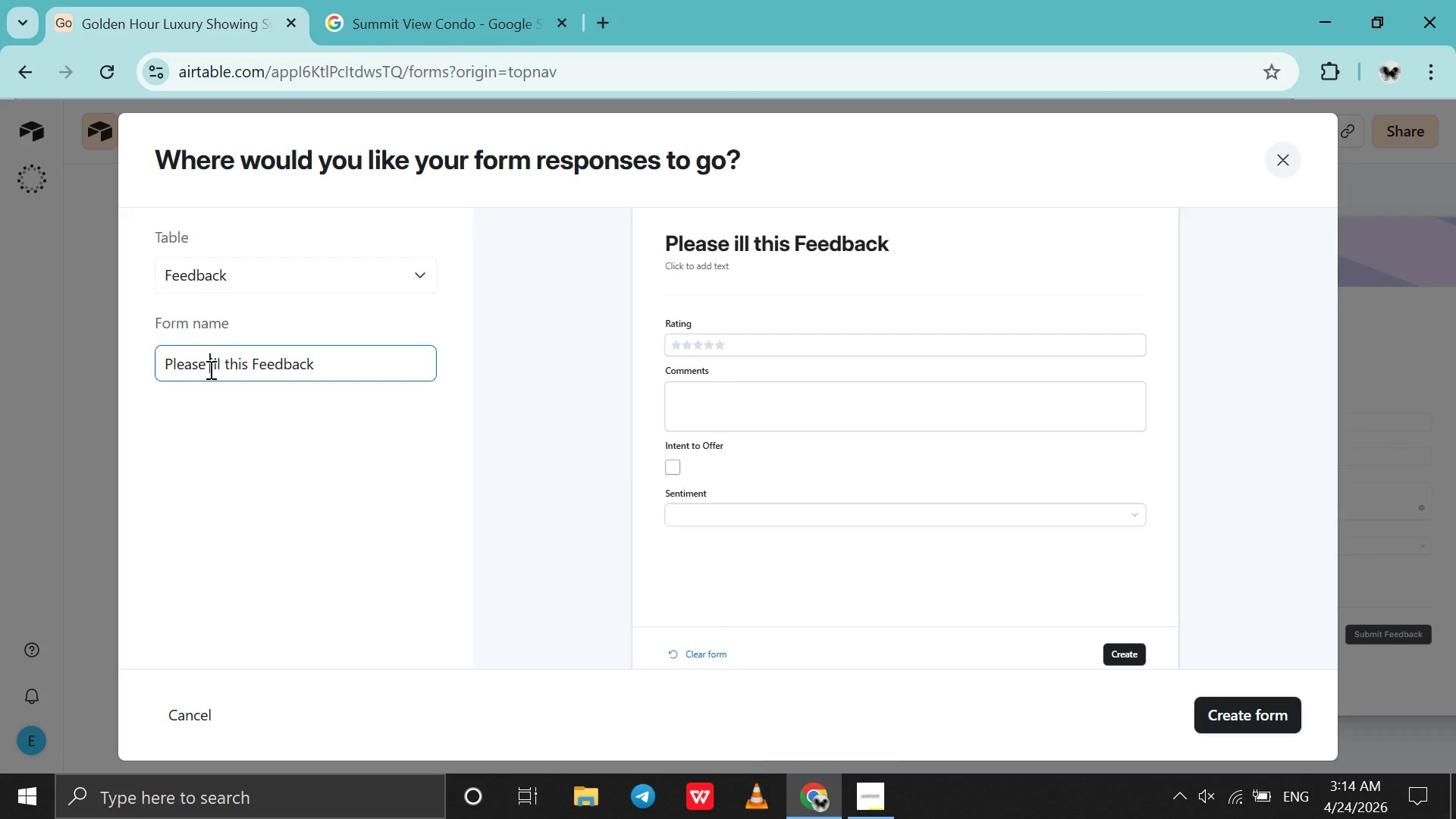 
key(F)
 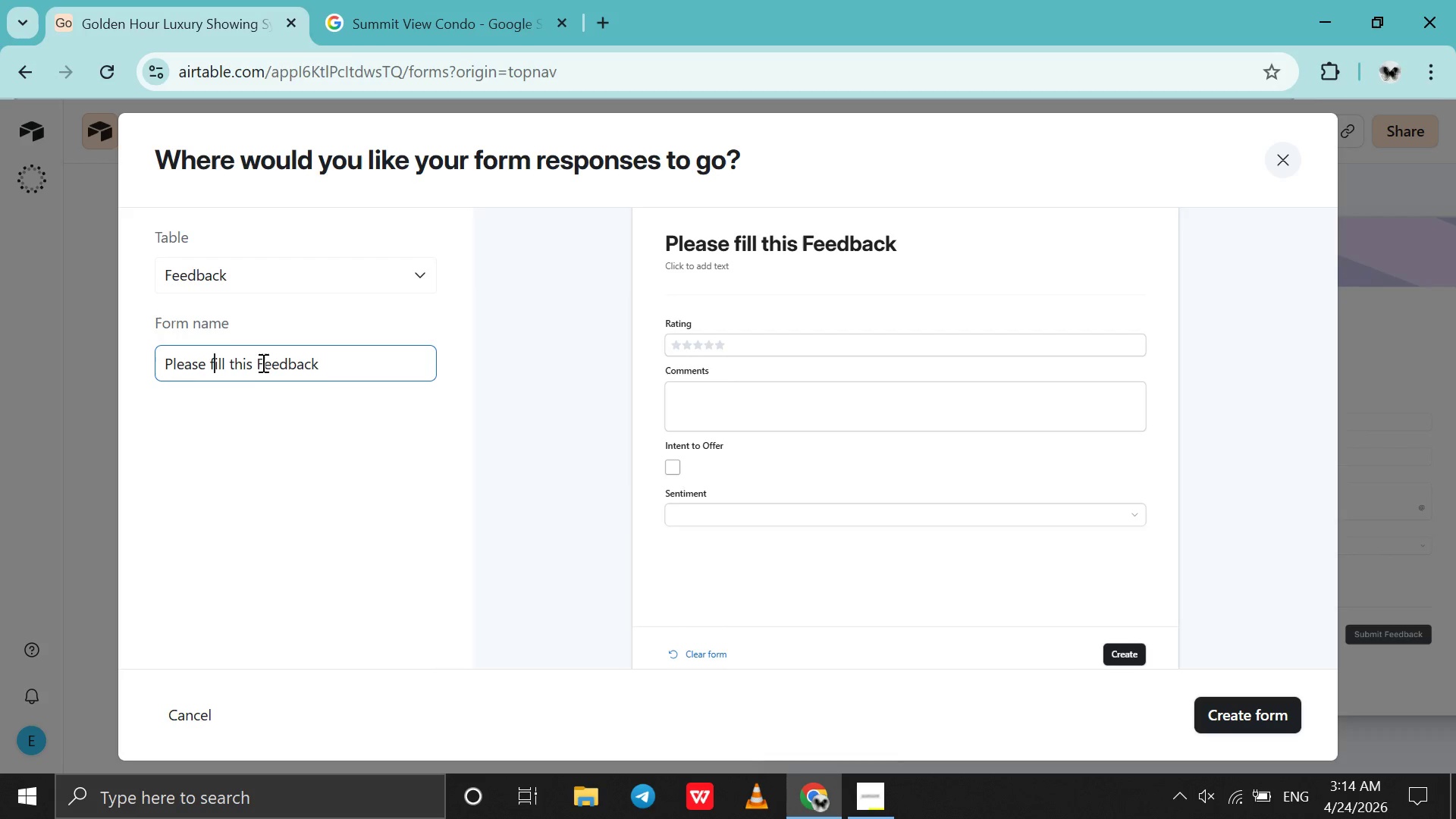 
left_click([262, 362])
 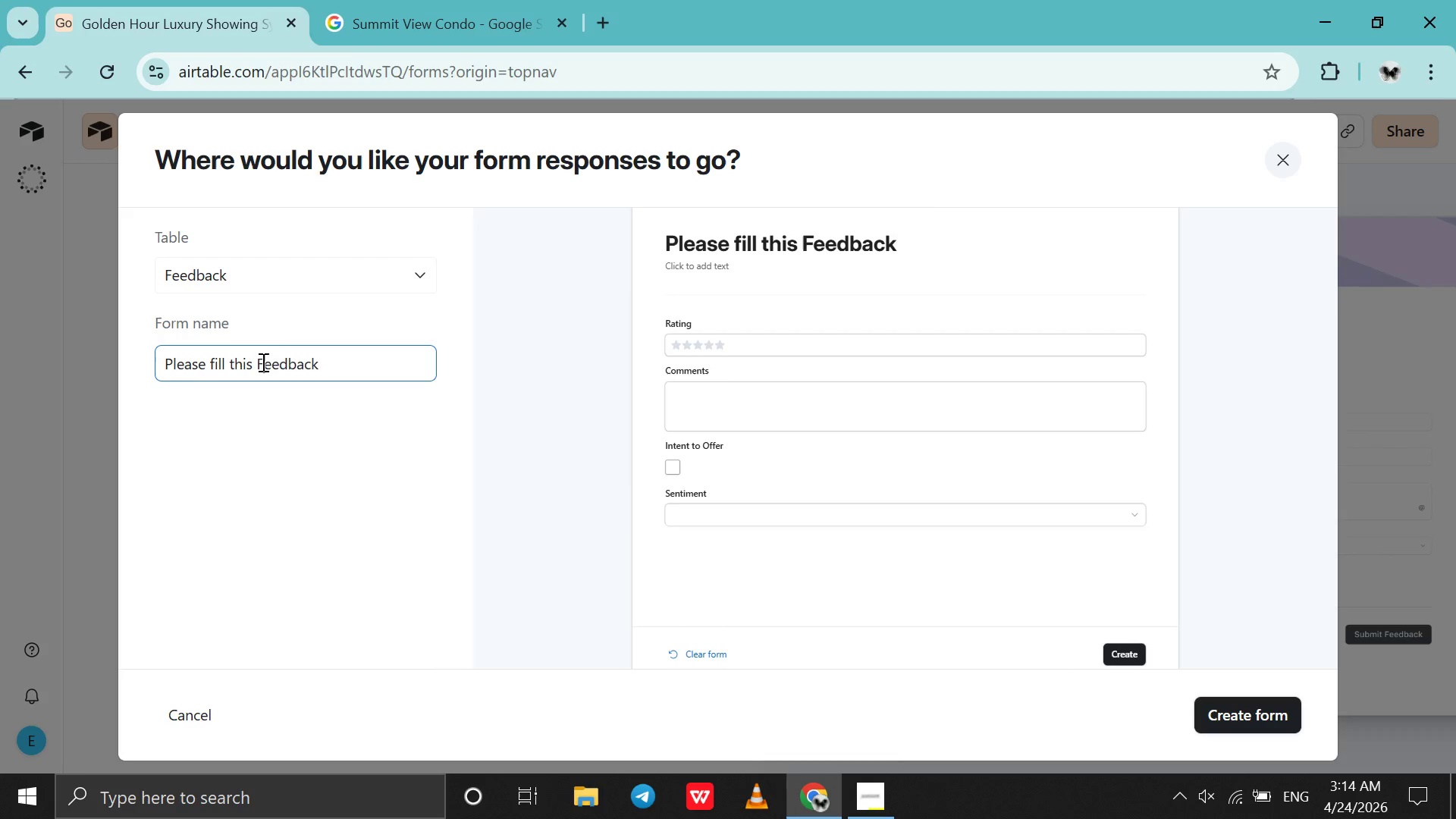 
key(Backspace)
 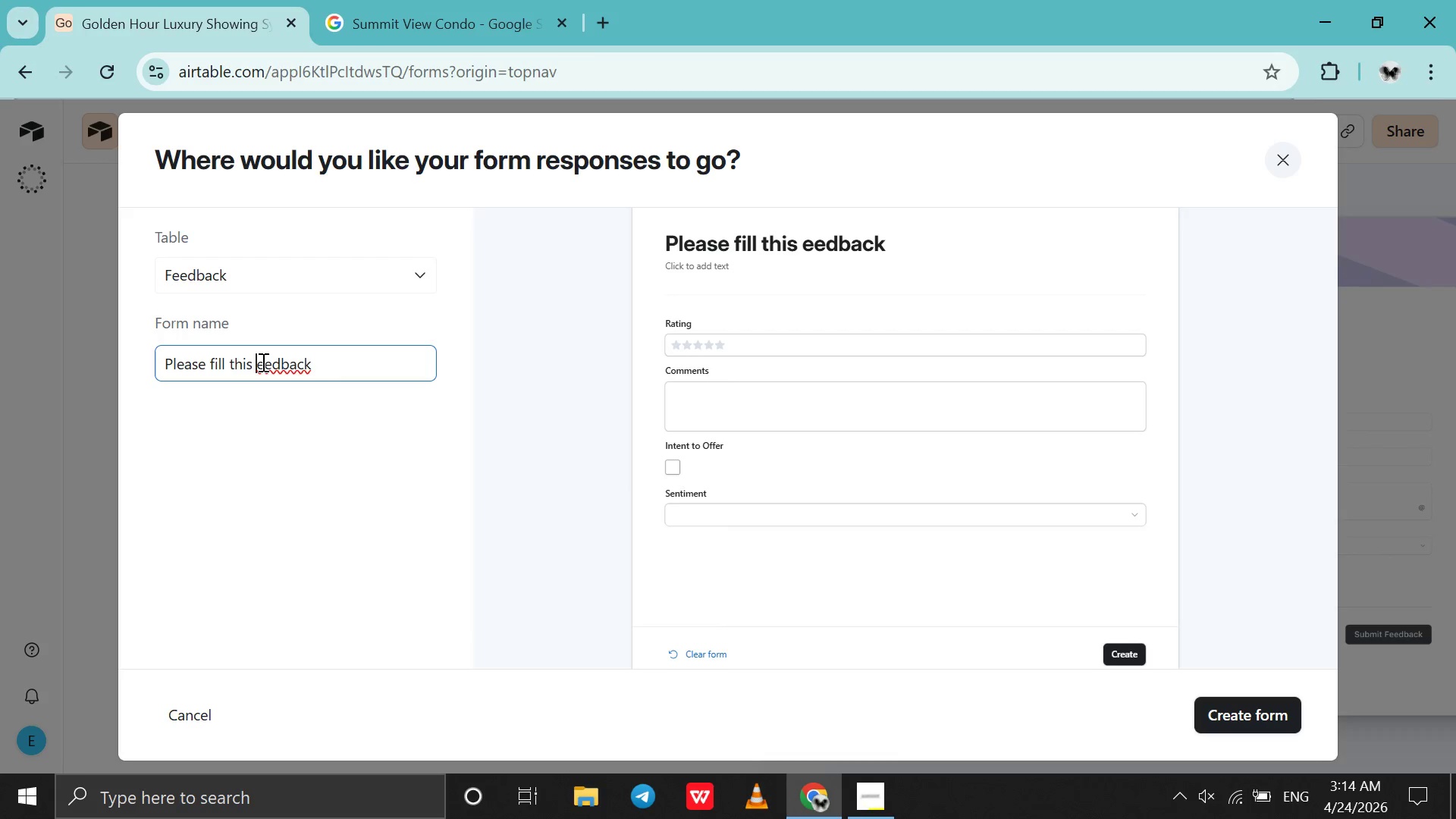 
key(F)
 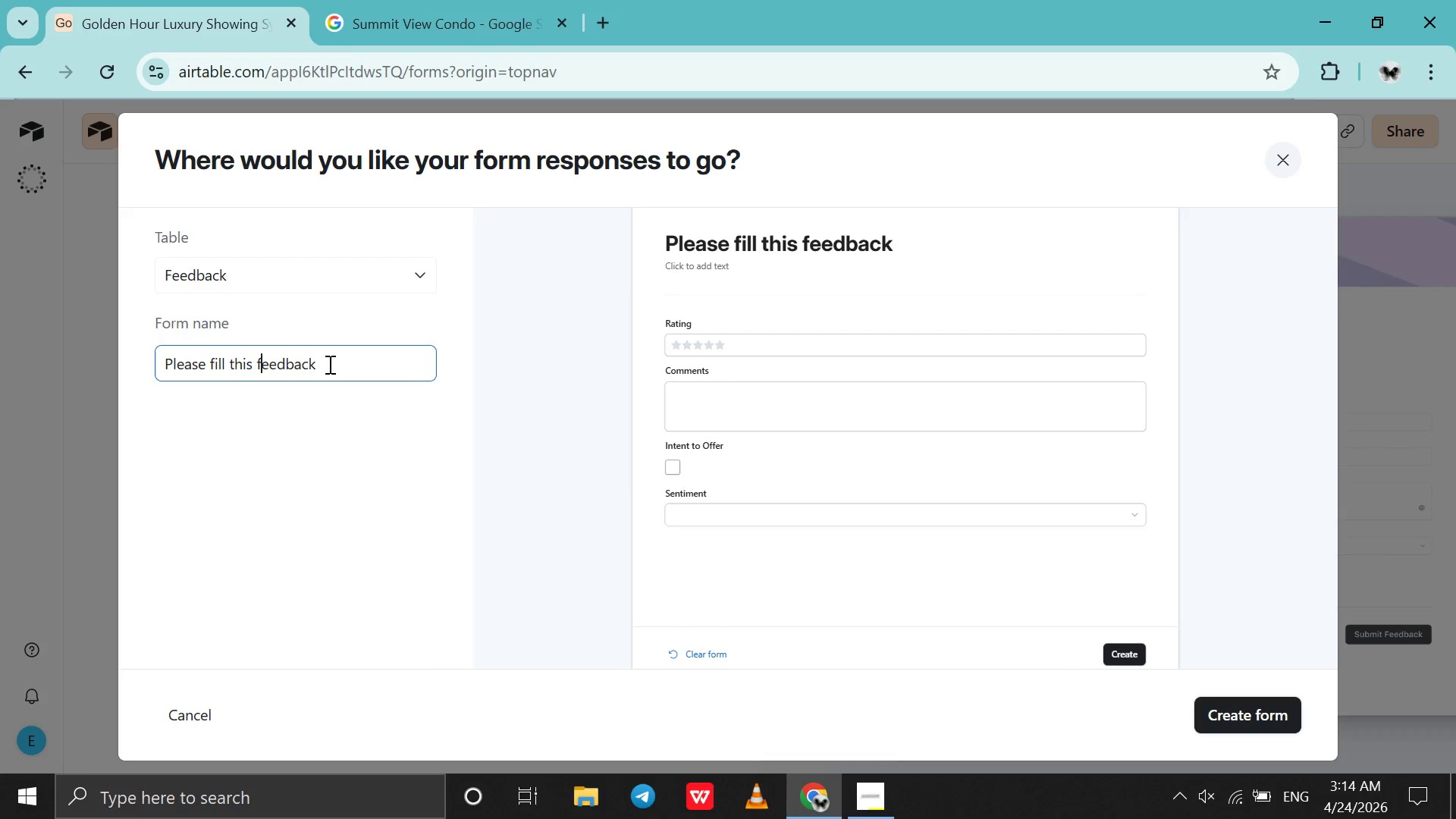 
left_click([328, 364])
 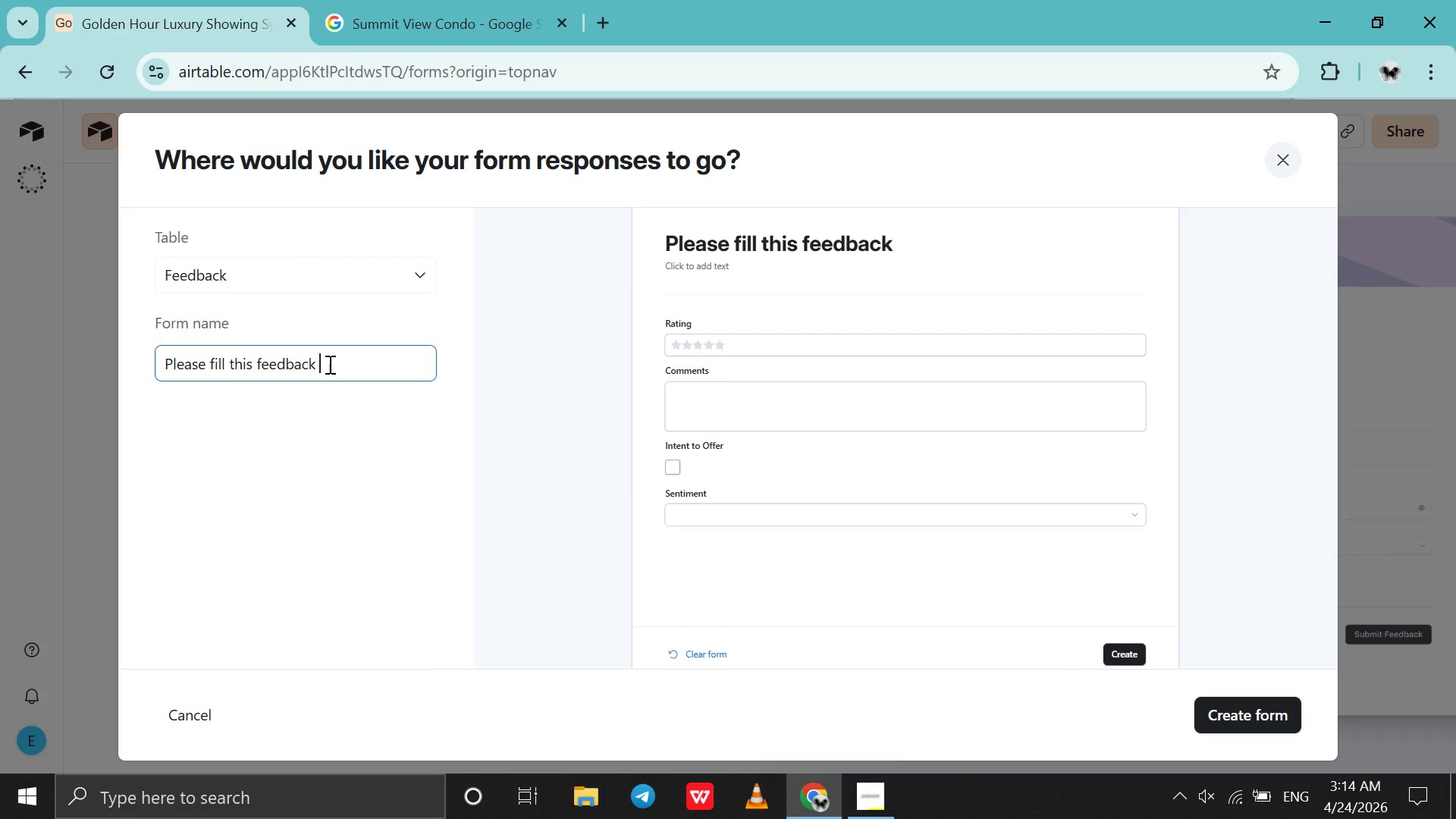 
type( form)
 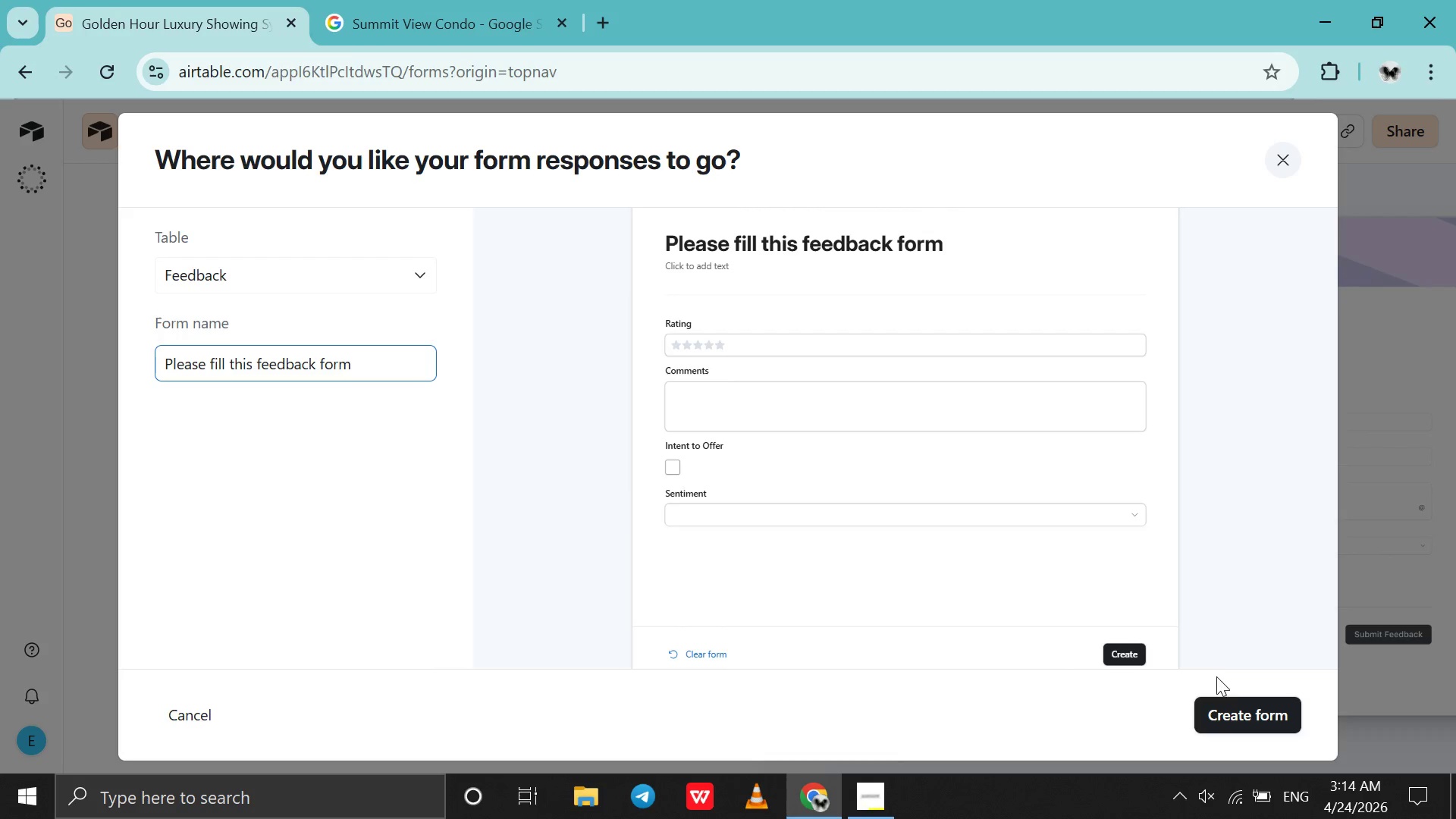 
left_click([1240, 702])
 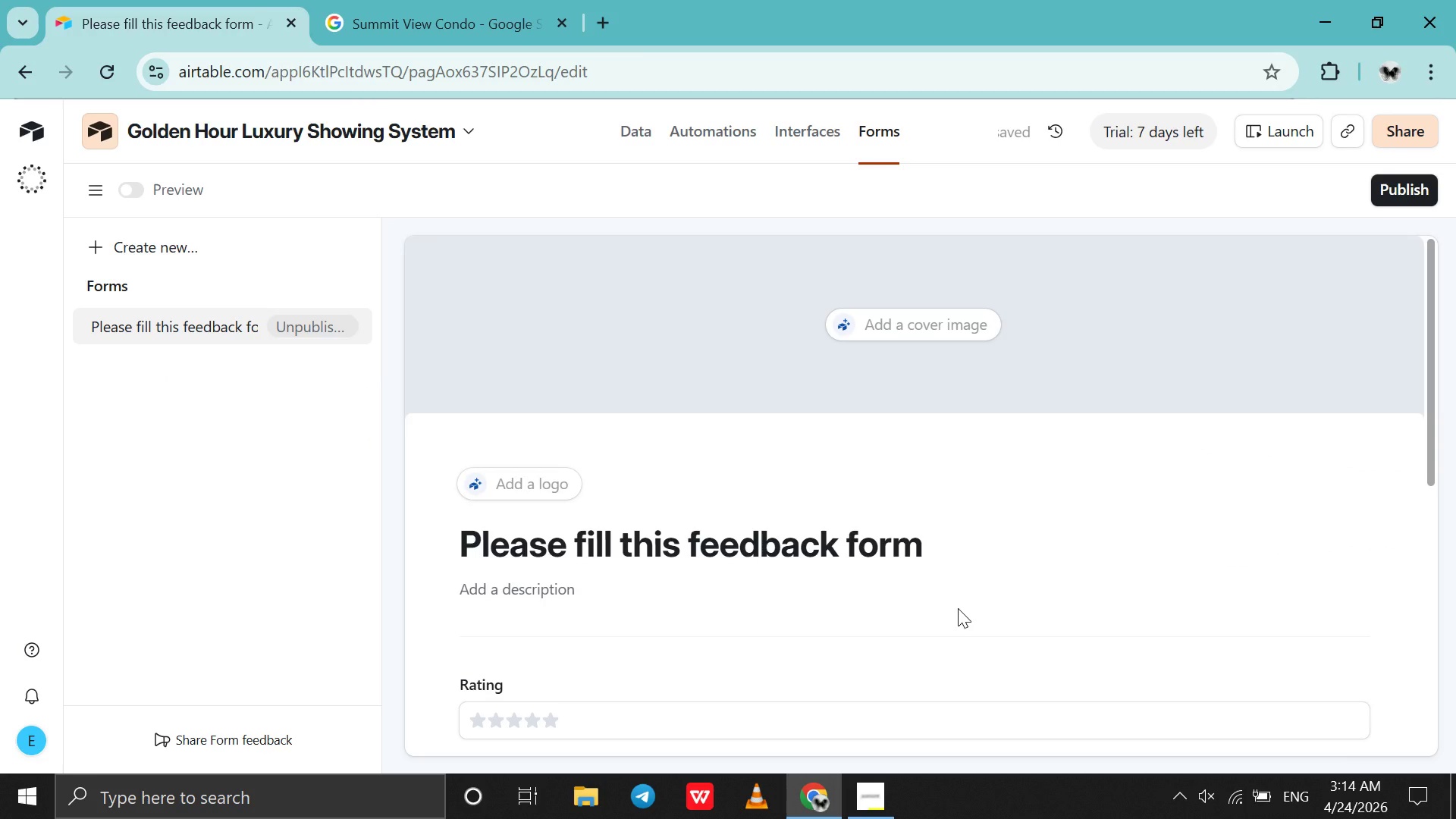 
scroll: coordinate [958, 608], scroll_direction: down, amount: 6.0
 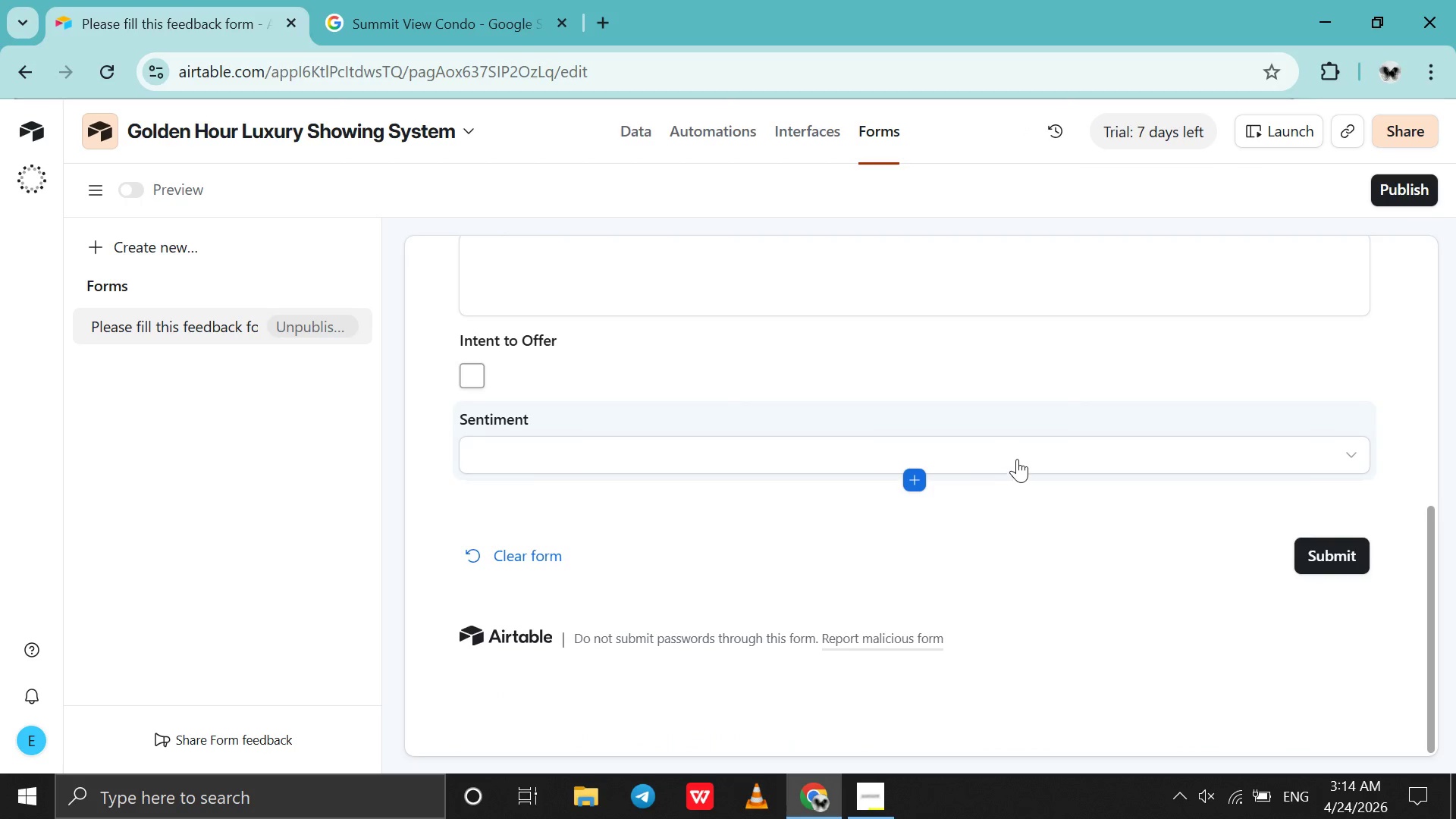 
left_click([1017, 459])
 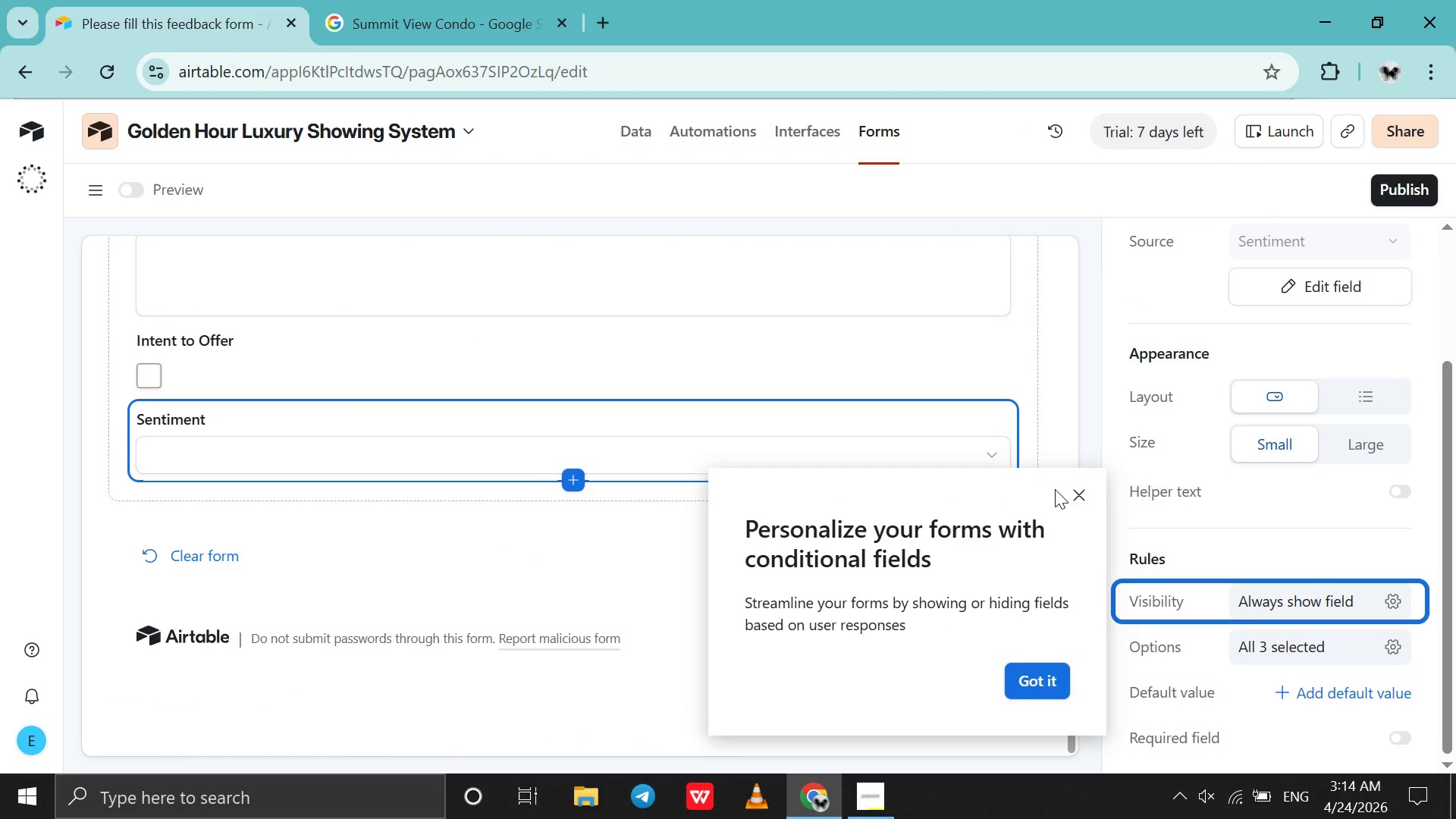 
wait(5.14)
 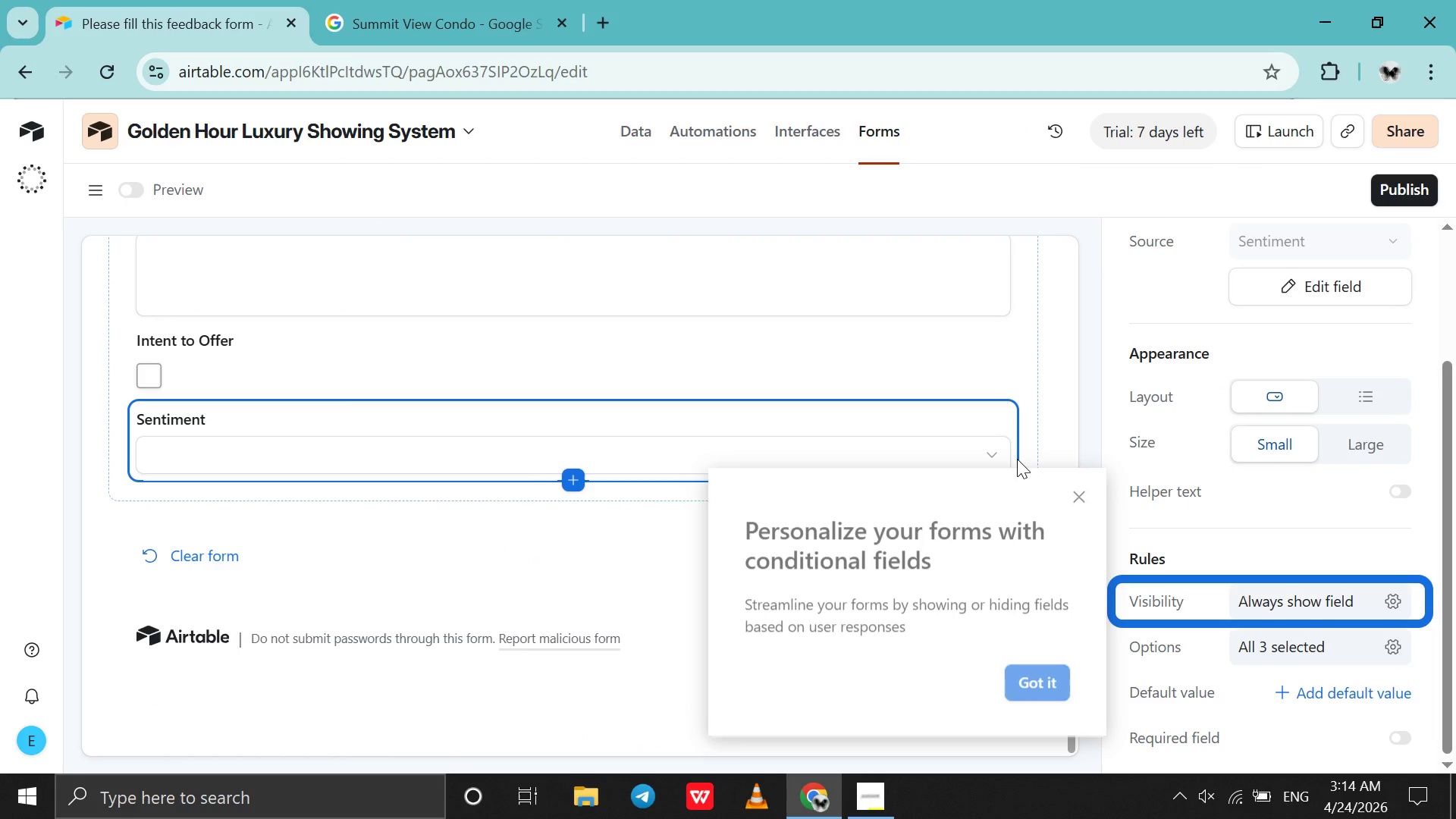 
left_click([1075, 491])
 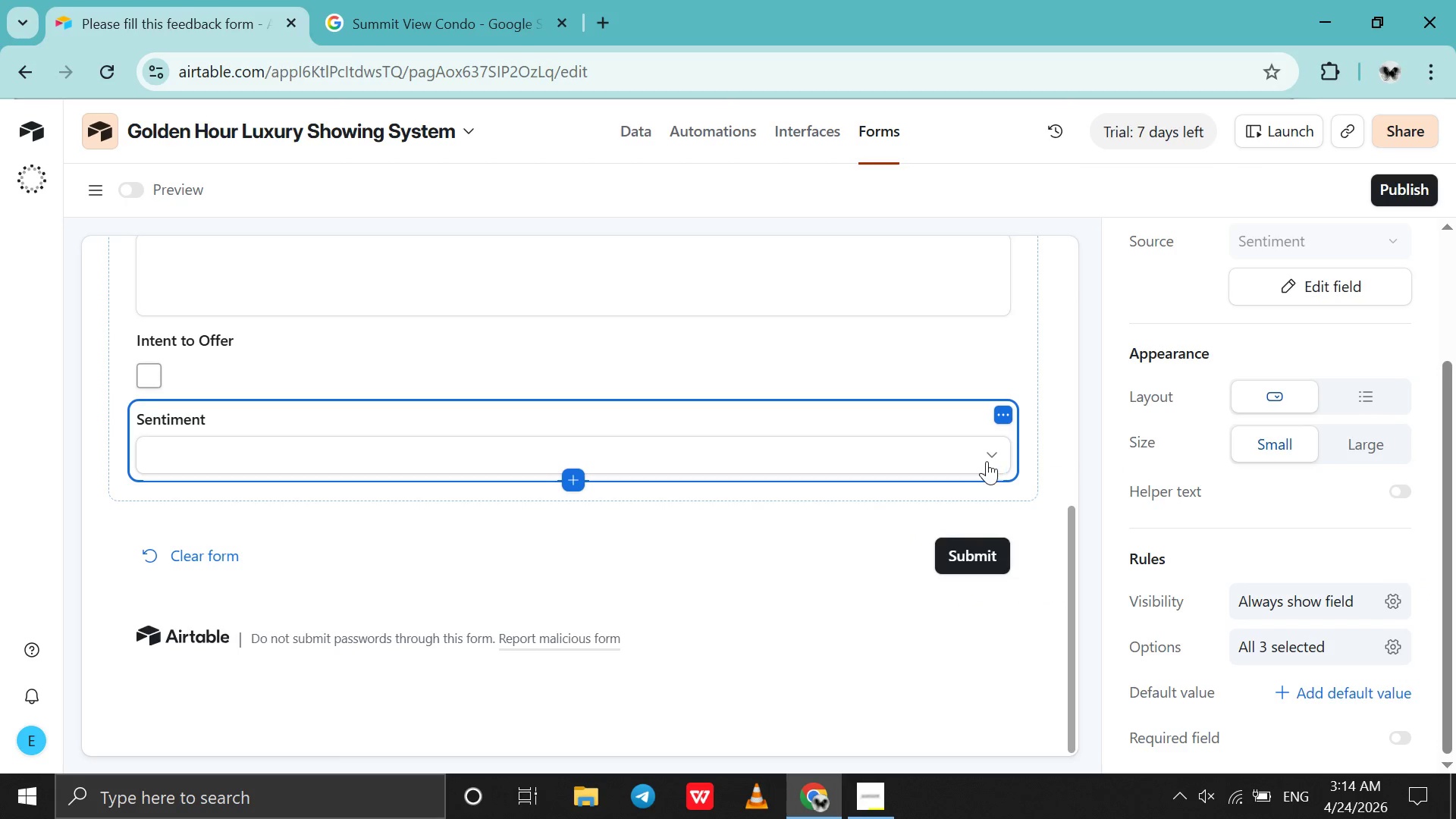 
left_click([986, 461])
 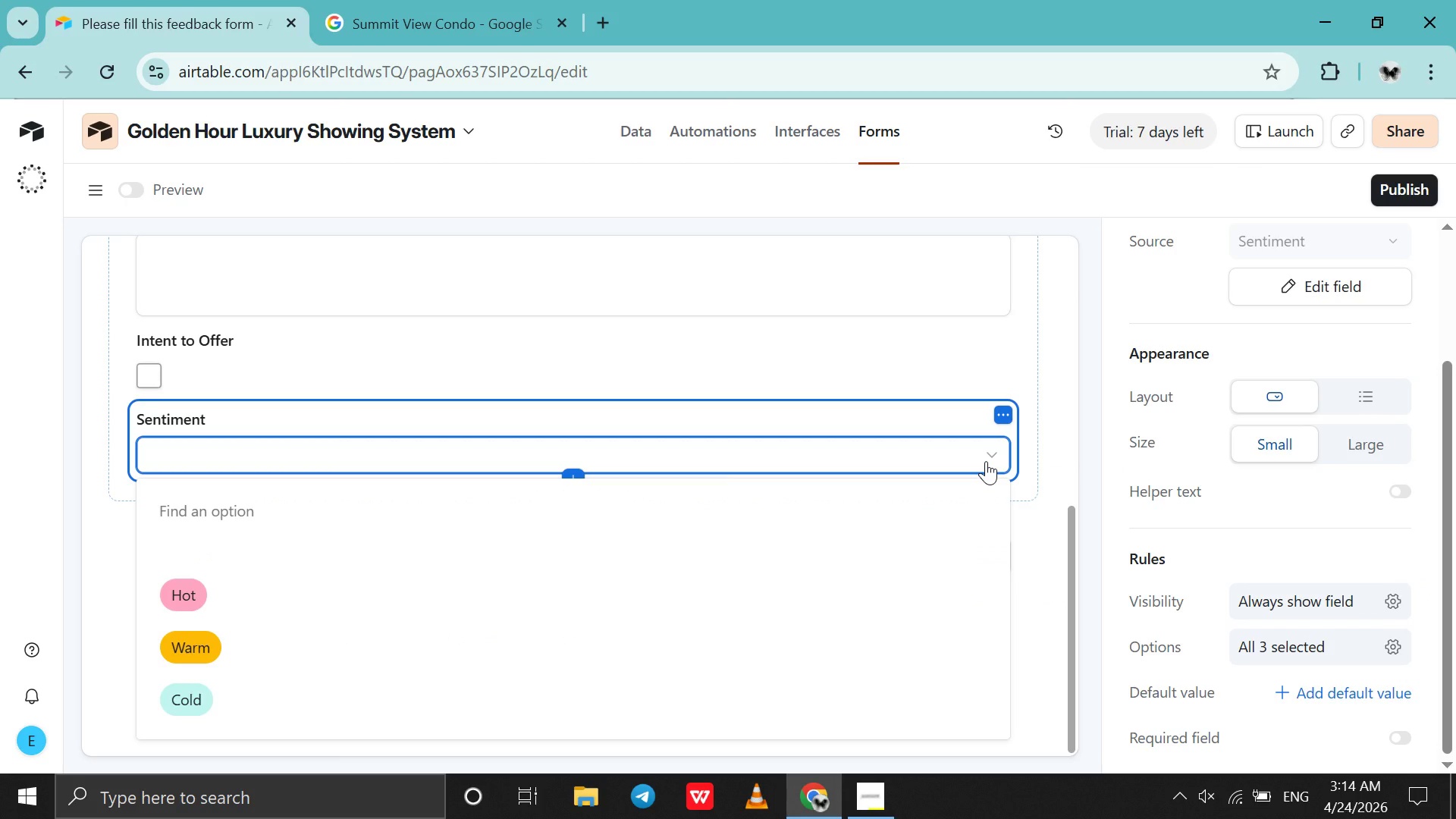 
left_click([986, 461])
 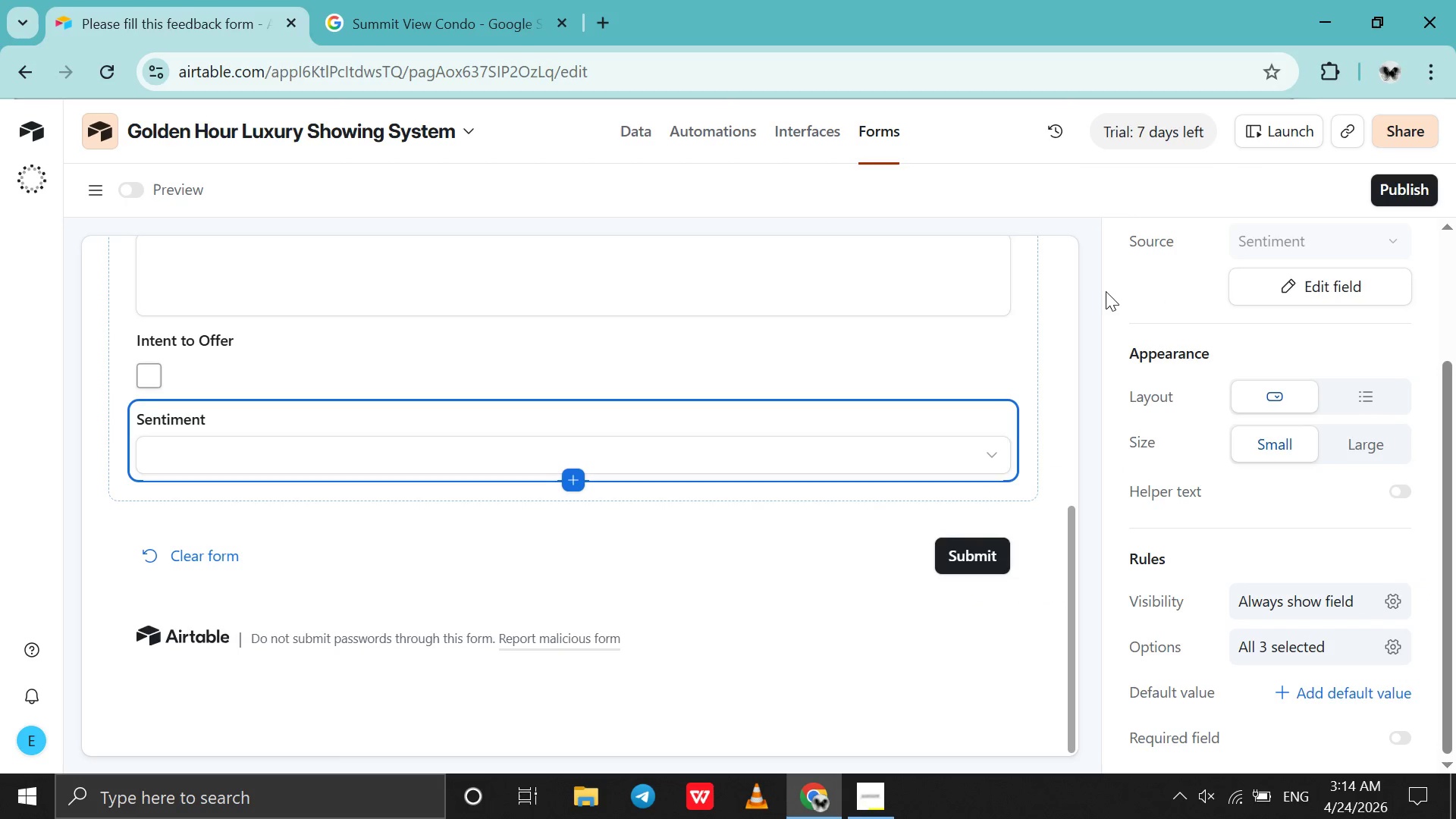 
wait(8.06)
 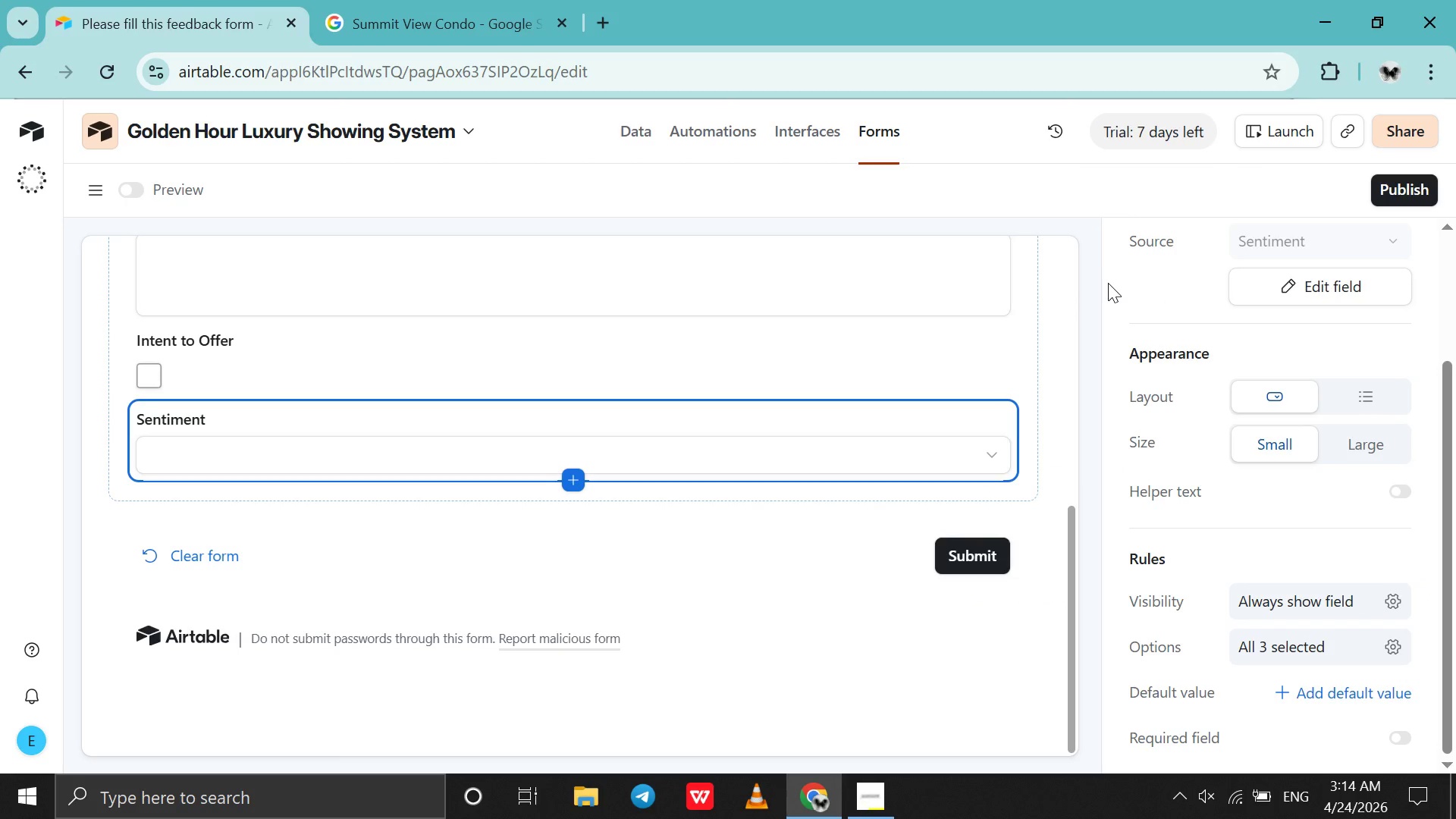 
double_click([840, 363])
 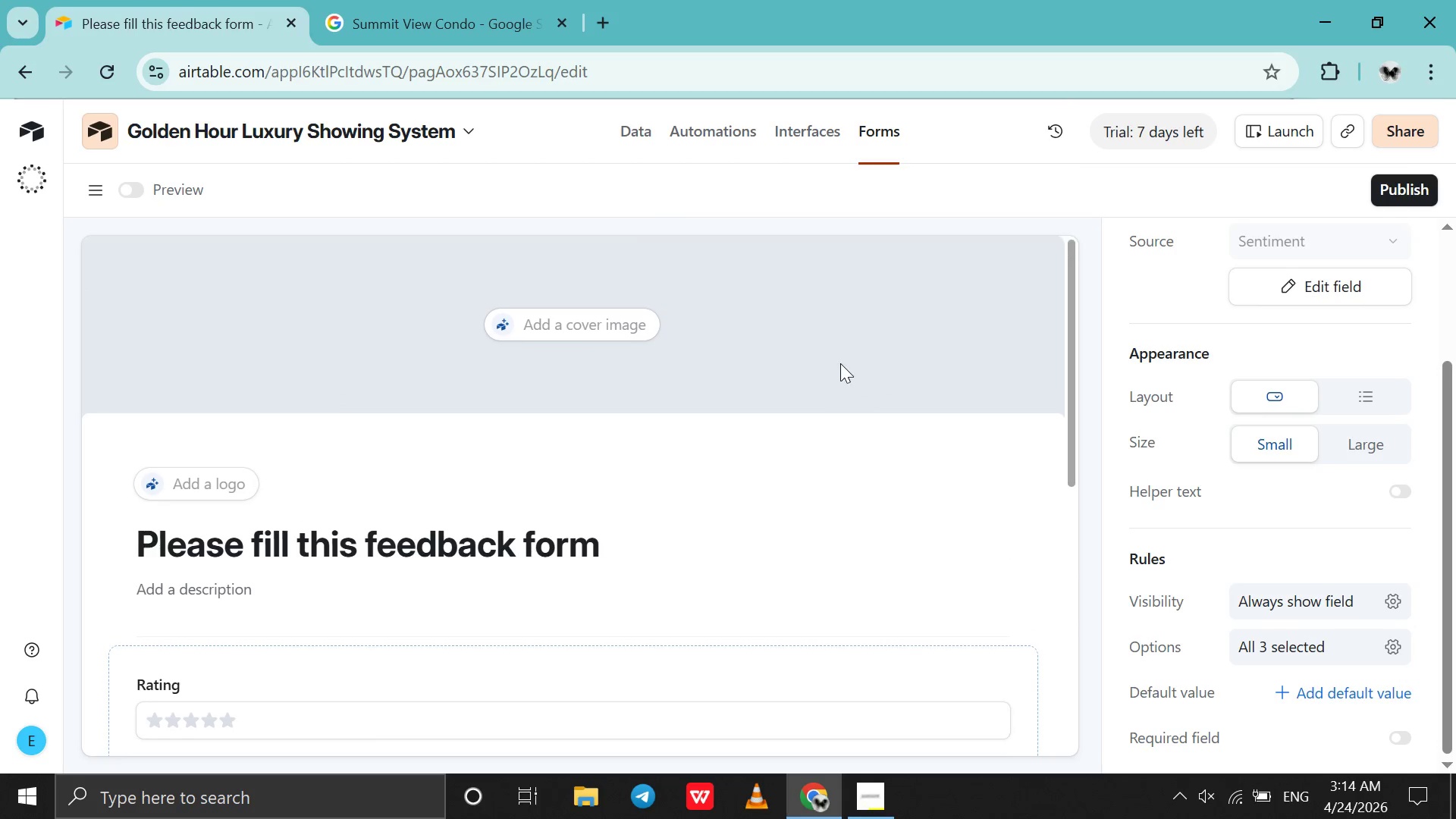 
left_click([840, 363])
 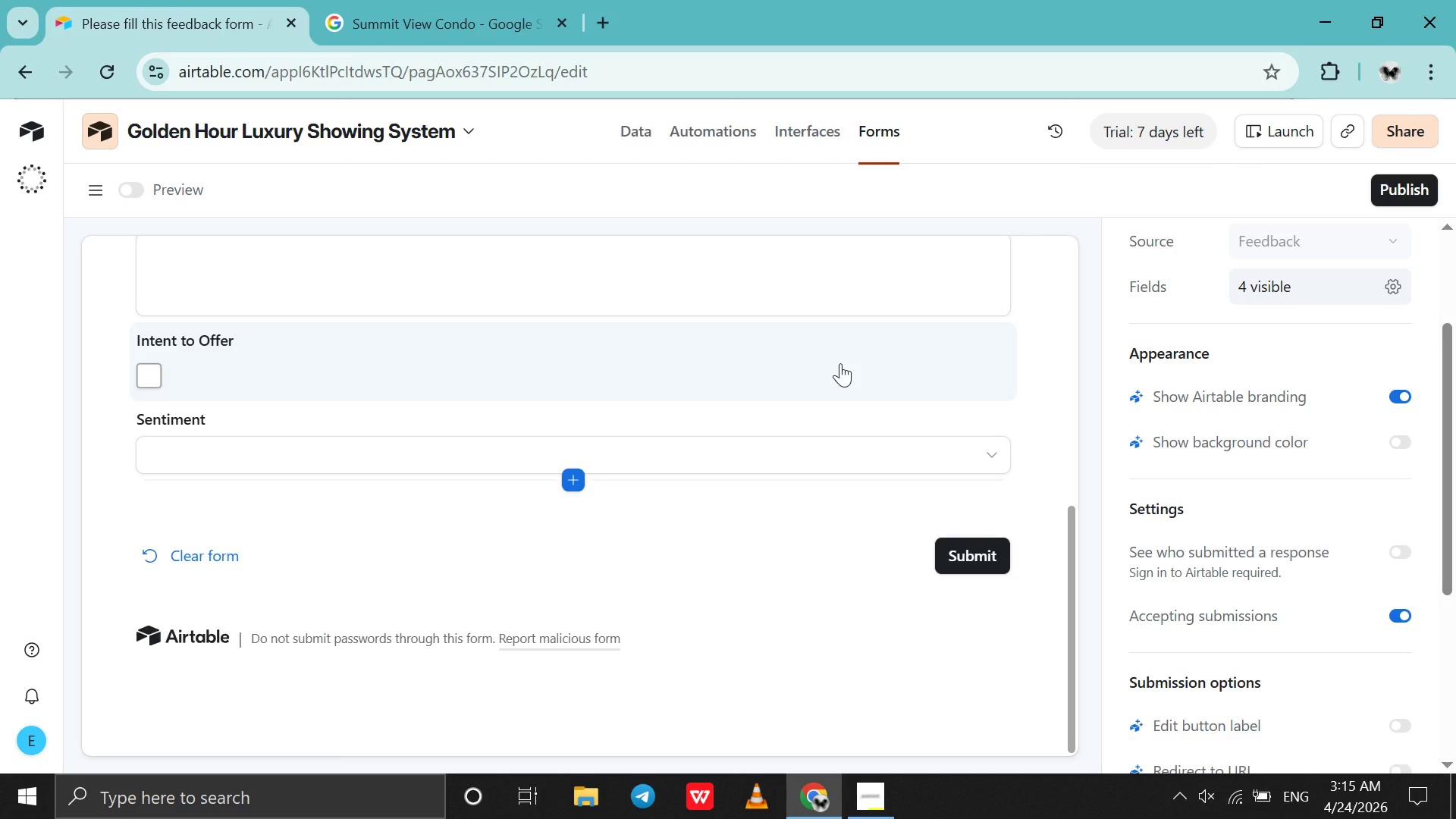 
scroll: coordinate [840, 363], scroll_direction: down, amount: 11.0
 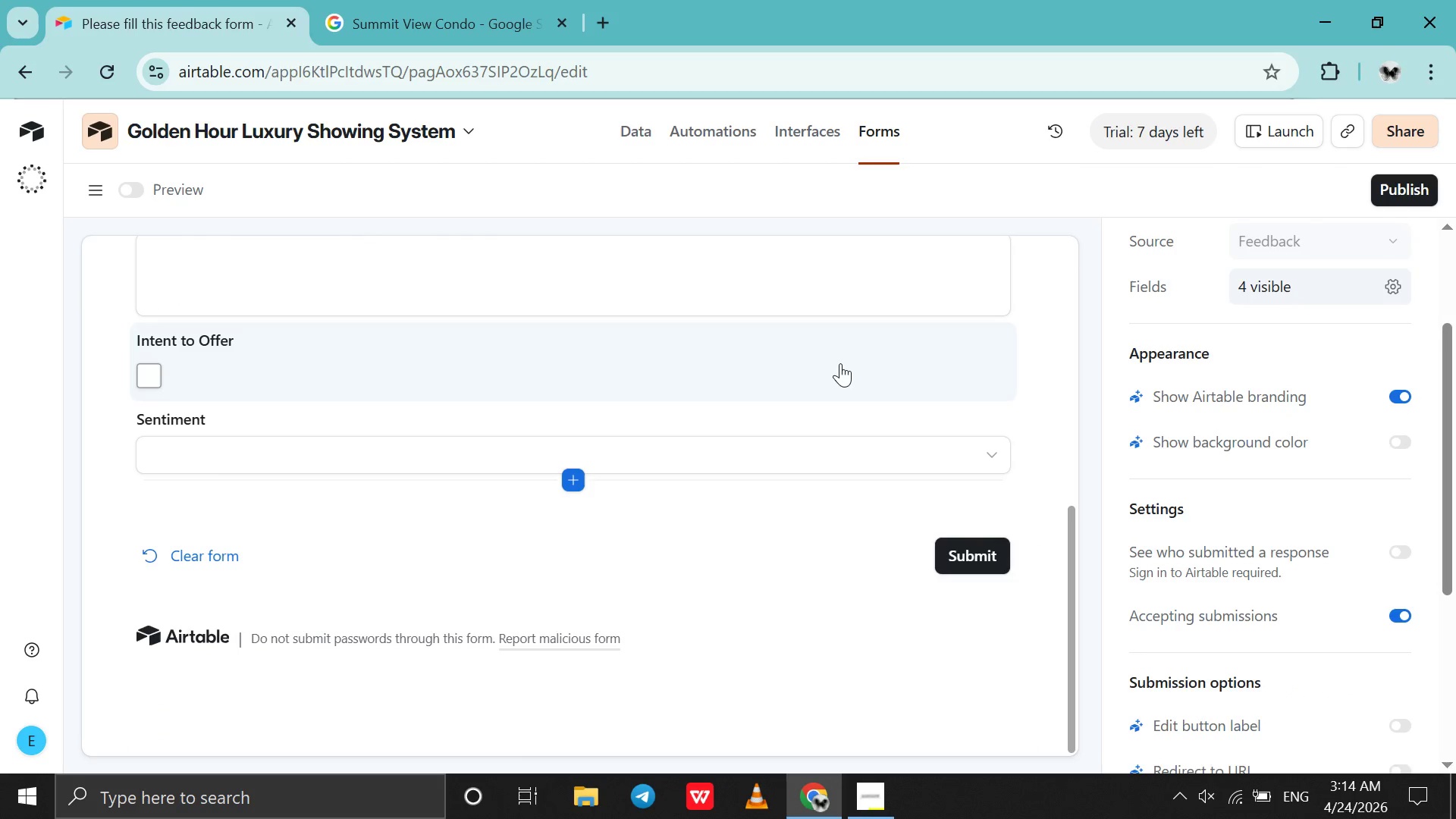 
wait(15.54)
 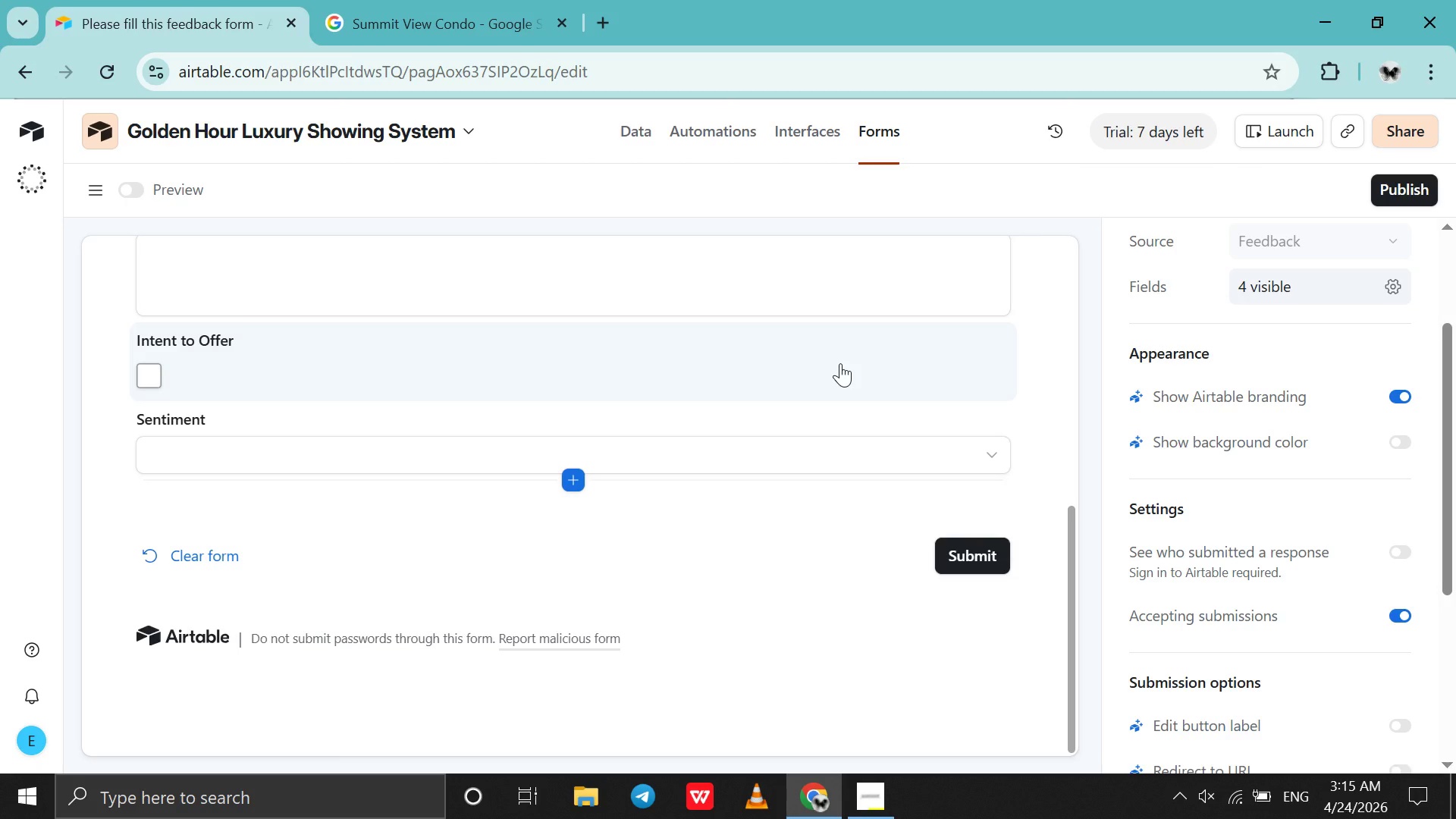 
scroll: coordinate [840, 363], scroll_direction: up, amount: 4.0
 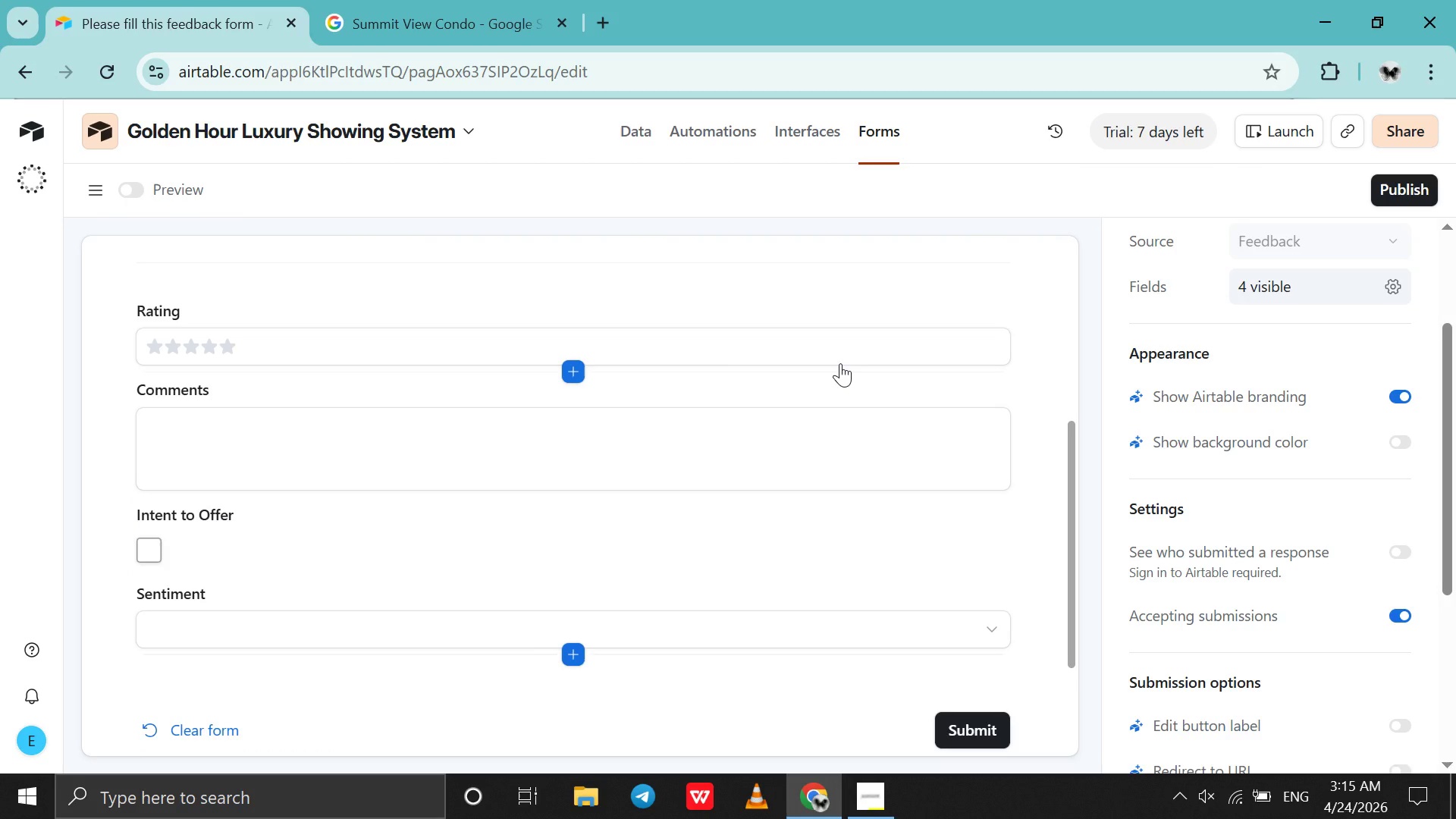 
scroll: coordinate [840, 363], scroll_direction: none, amount: 0.0
 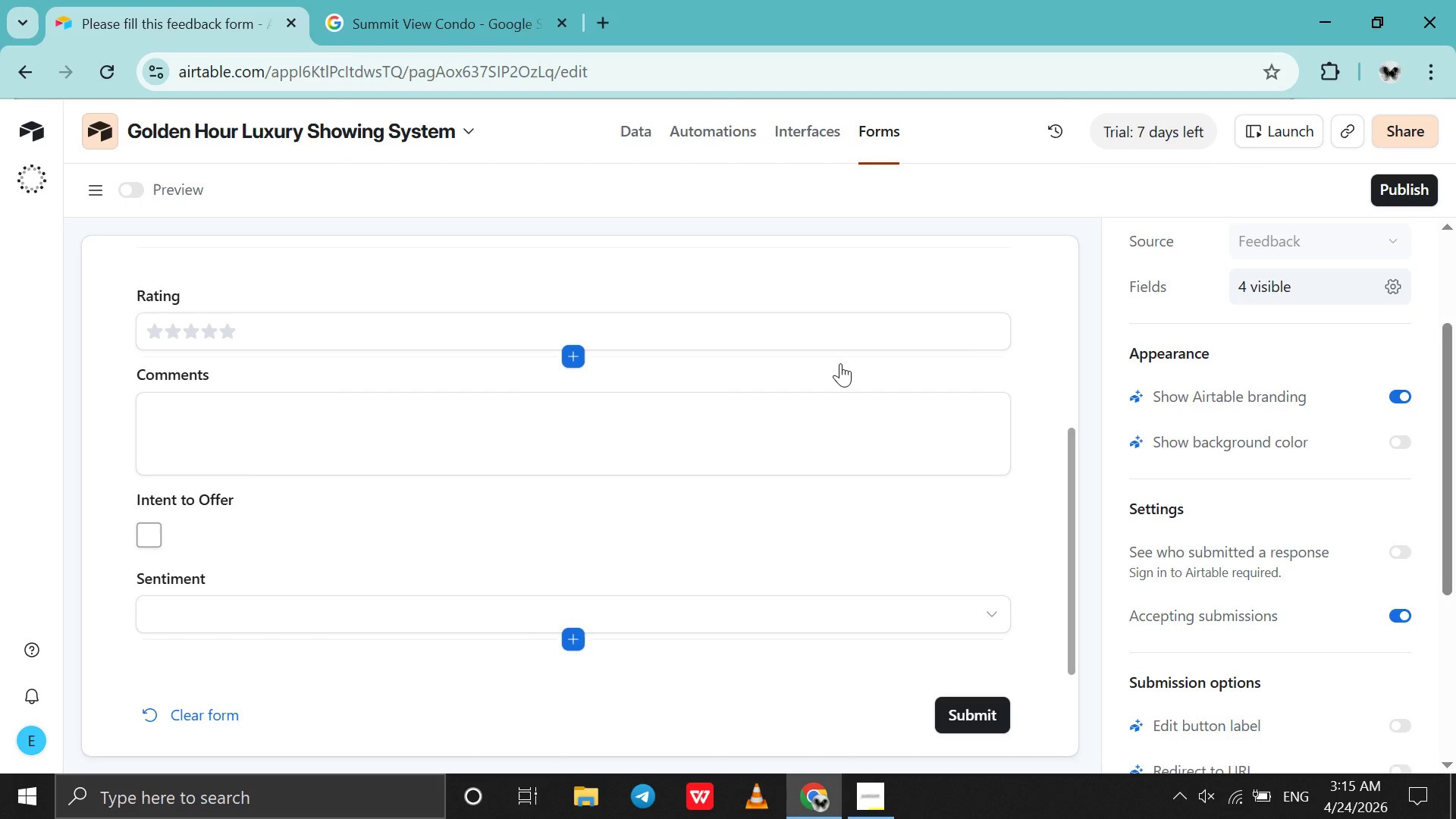 
scroll: coordinate [840, 363], scroll_direction: down, amount: 2.0
 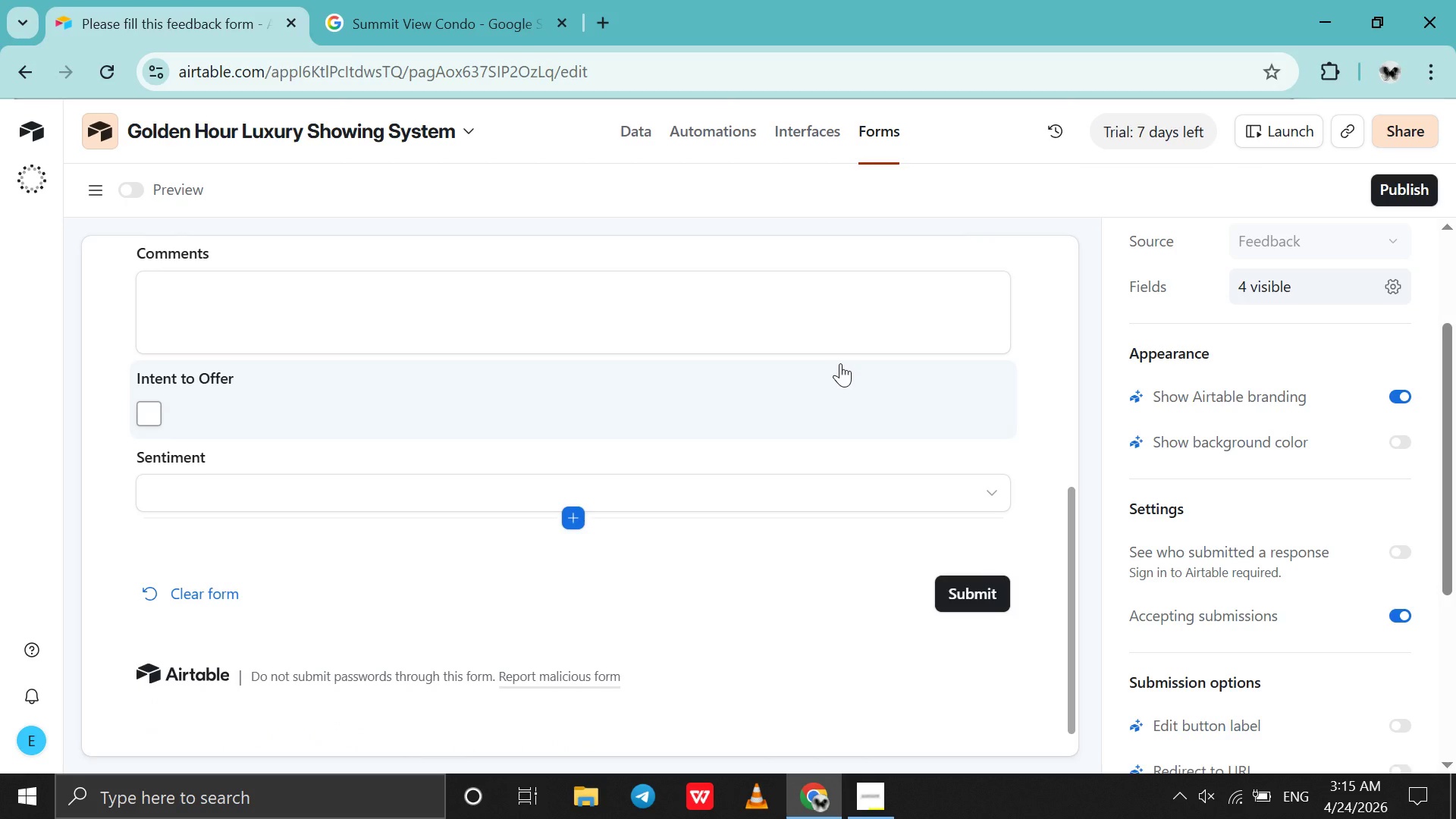 
left_click([577, 522])
 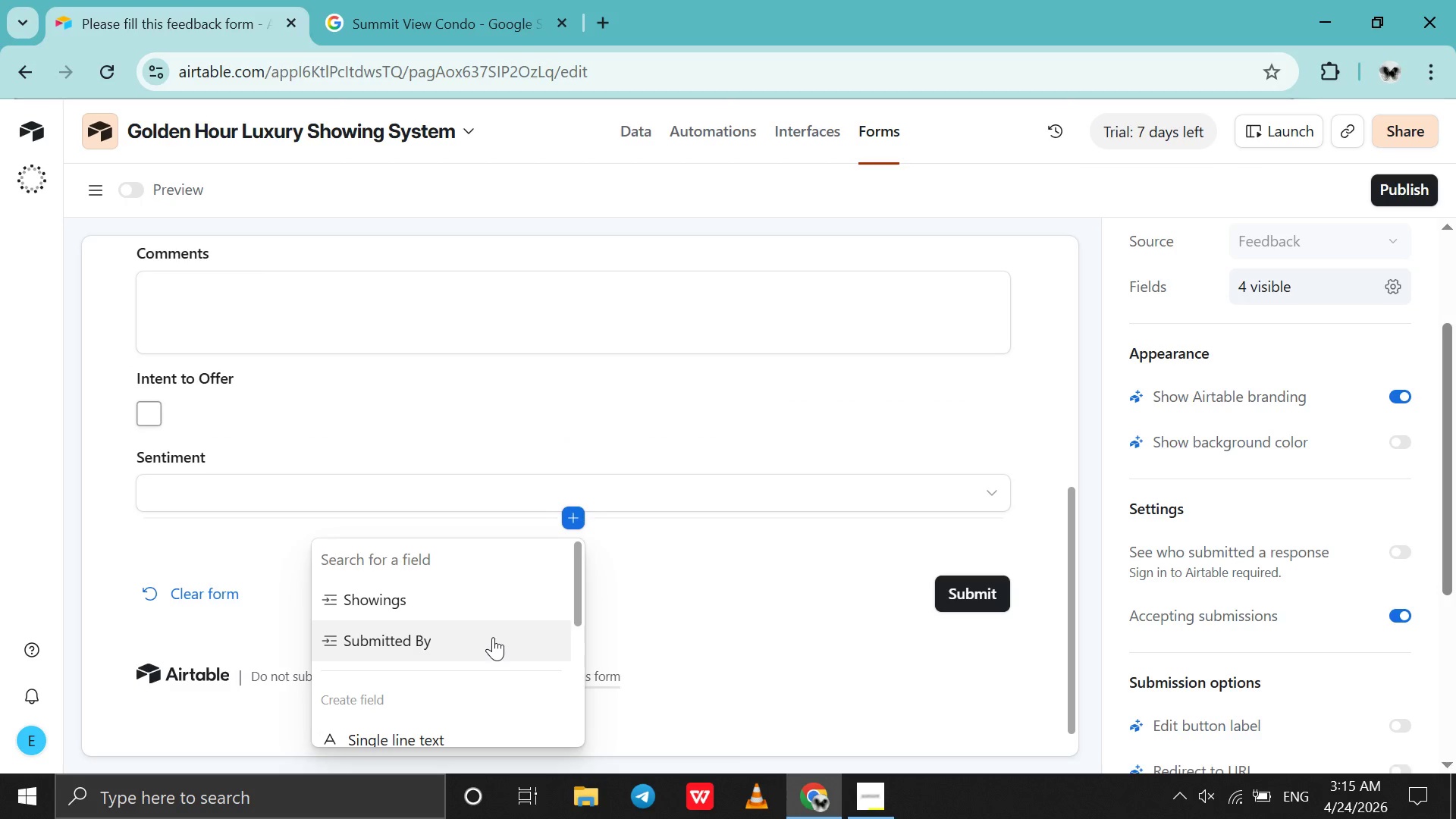 
wait(5.73)
 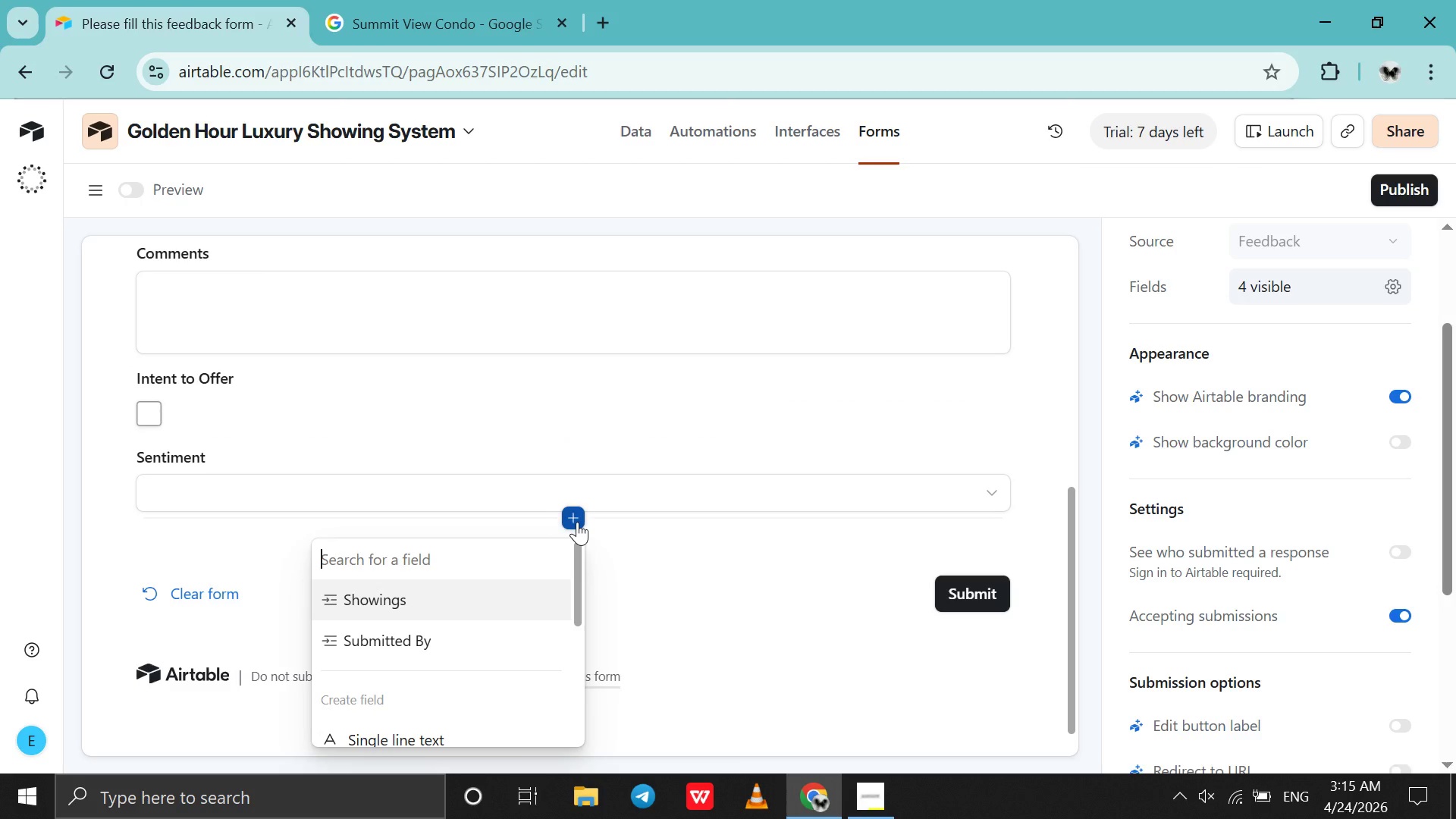 
left_click([493, 637])
 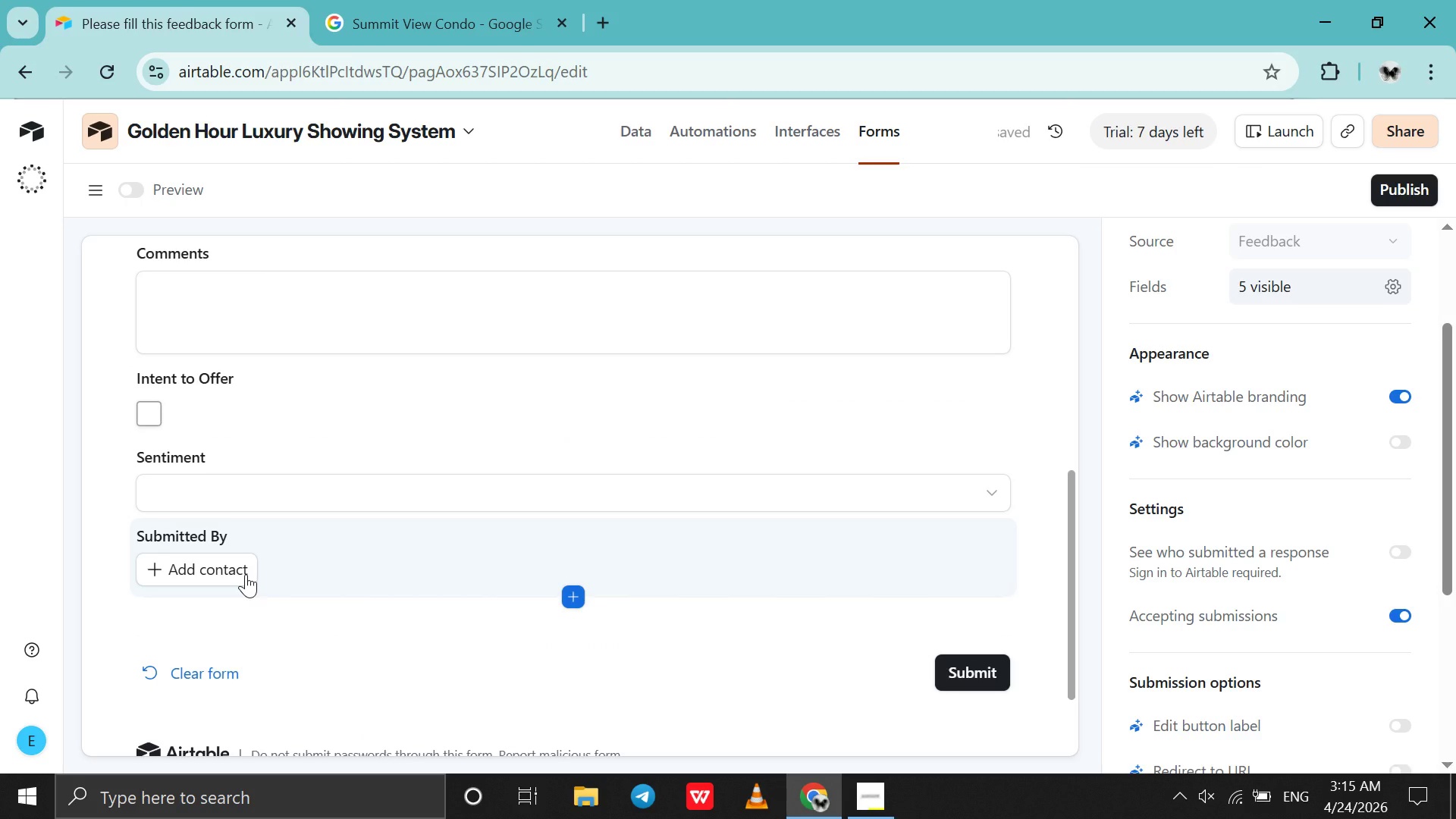 
left_click([246, 574])
 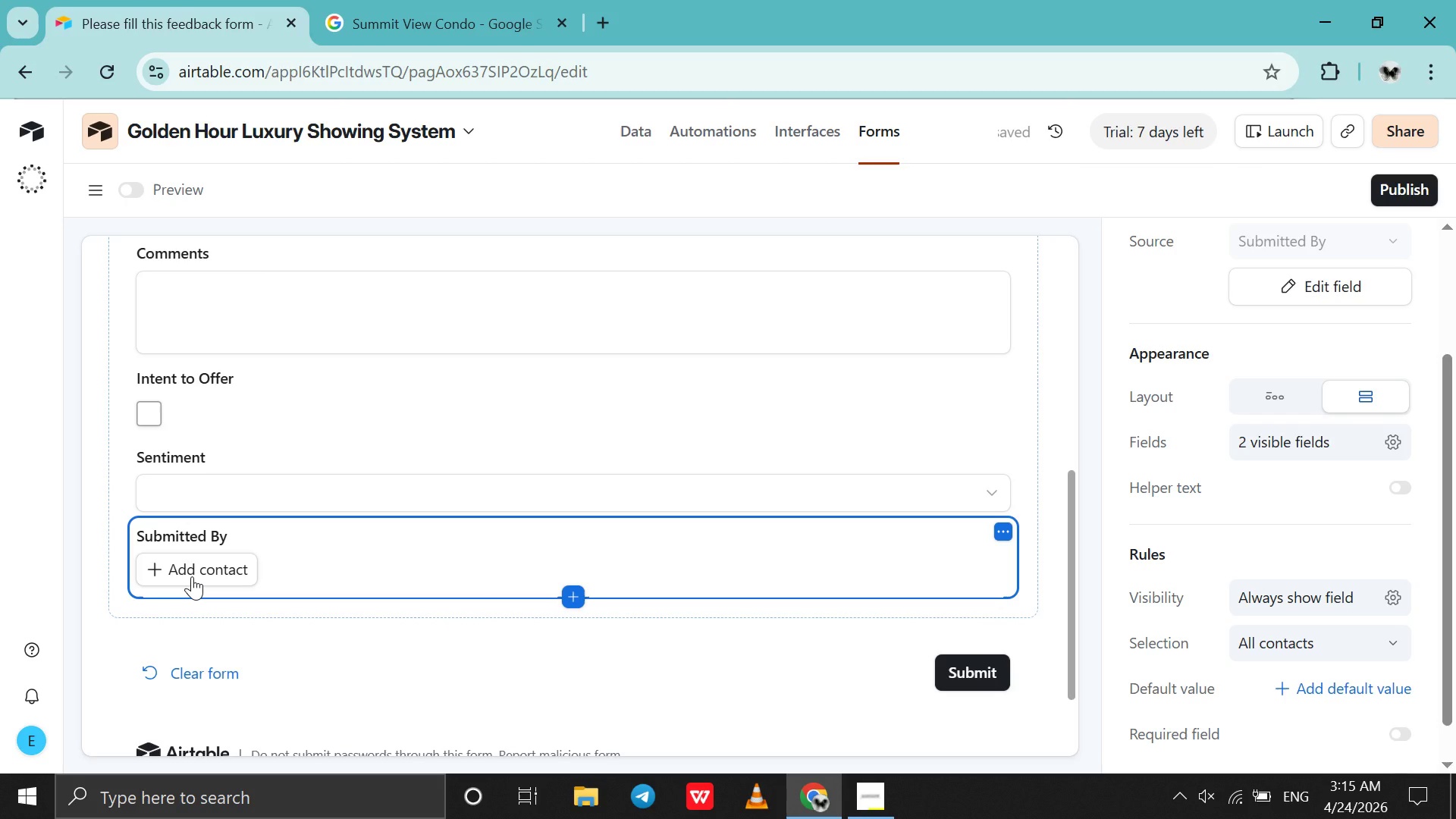 
left_click([192, 576])
 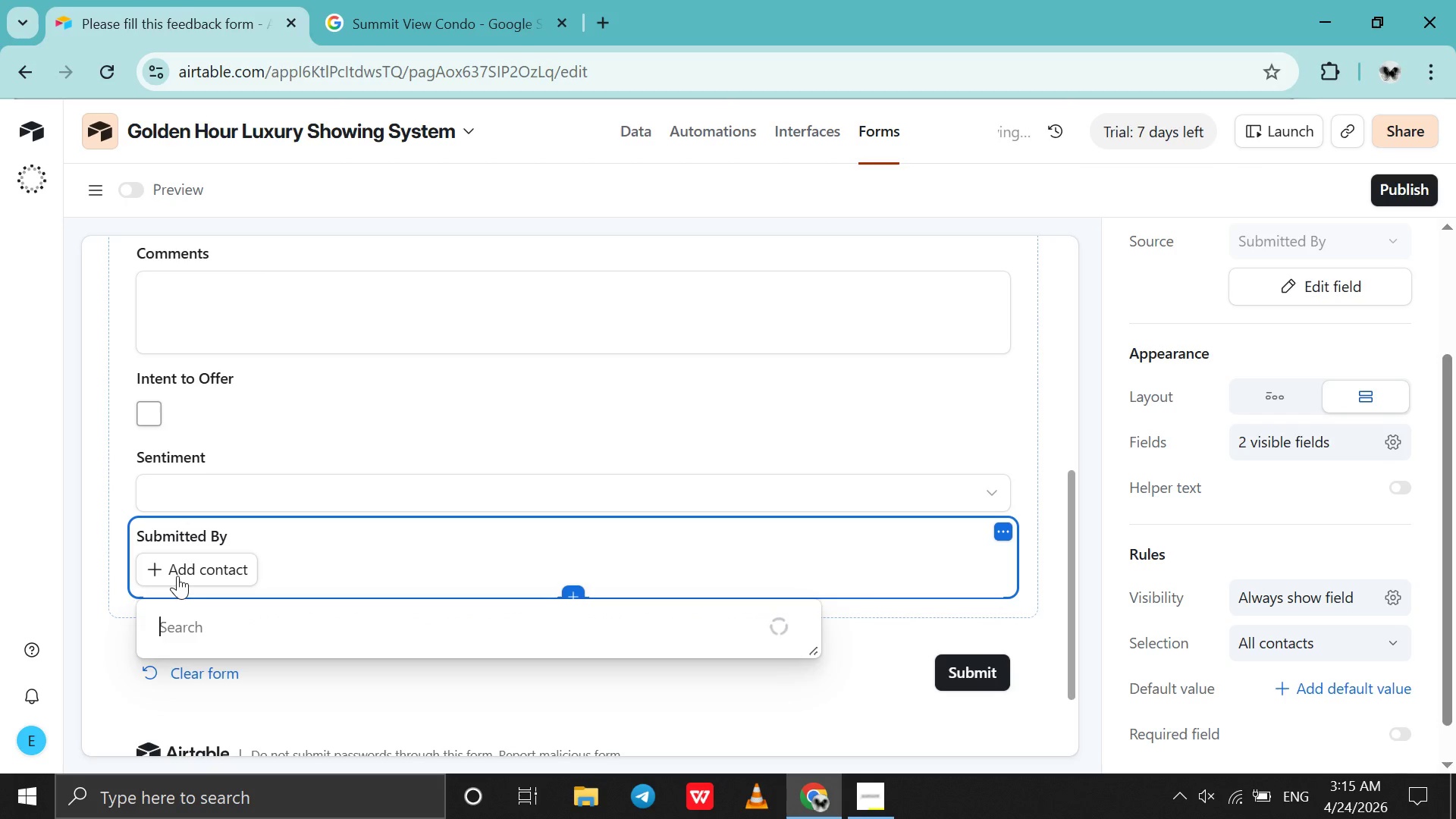 
mouse_move([179, 559])
 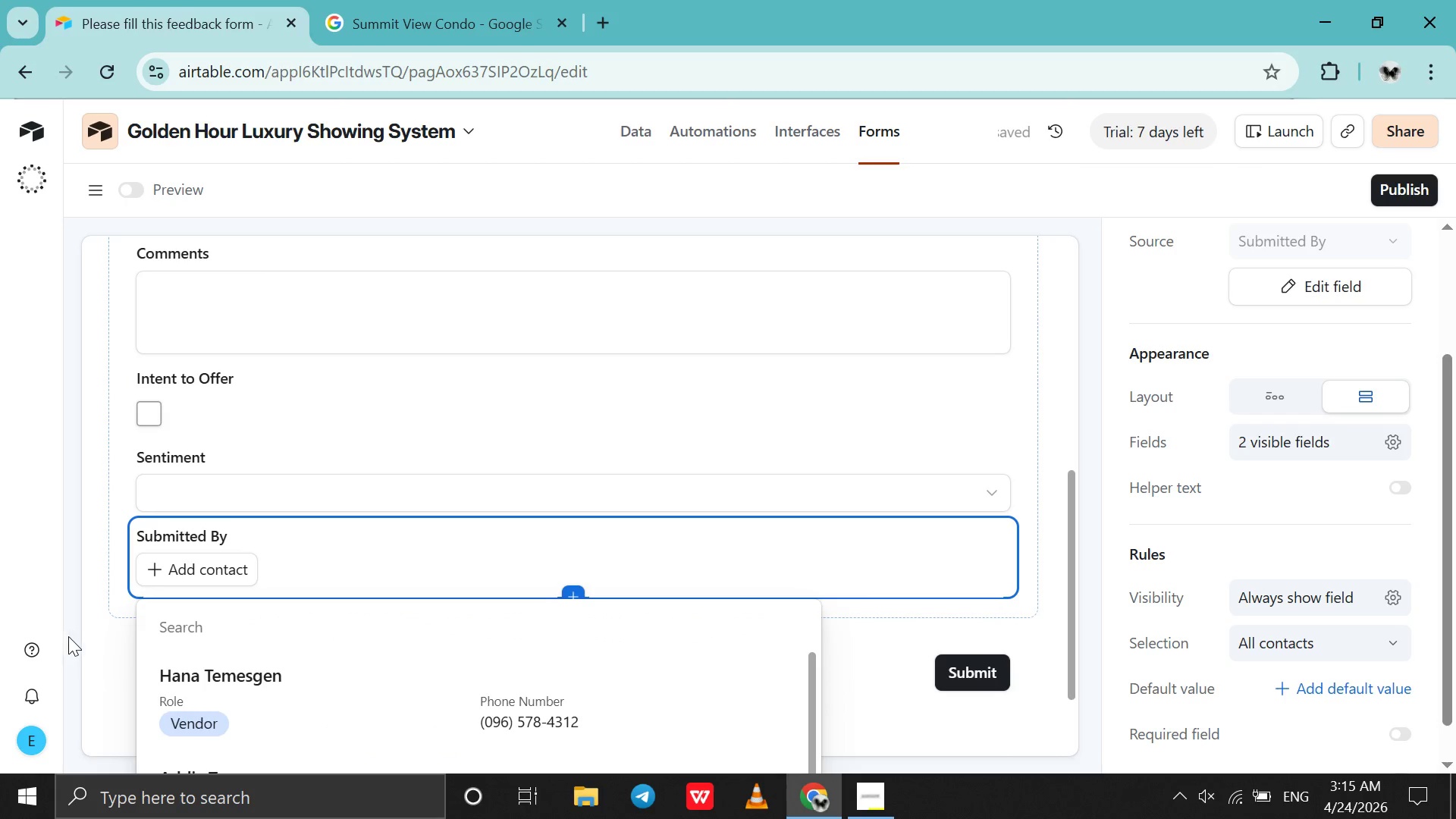 
left_click([93, 645])
 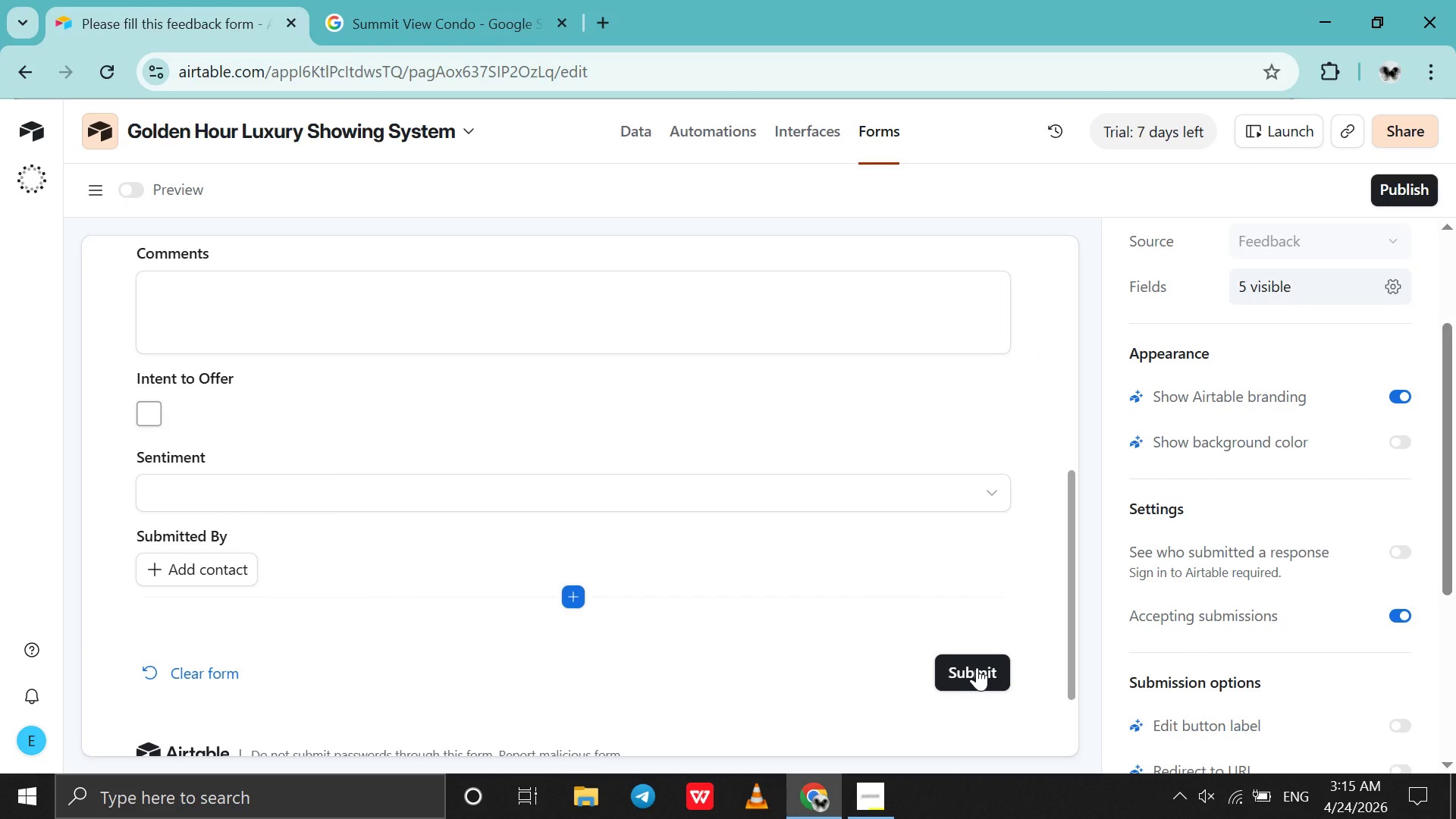 
left_click([977, 667])
 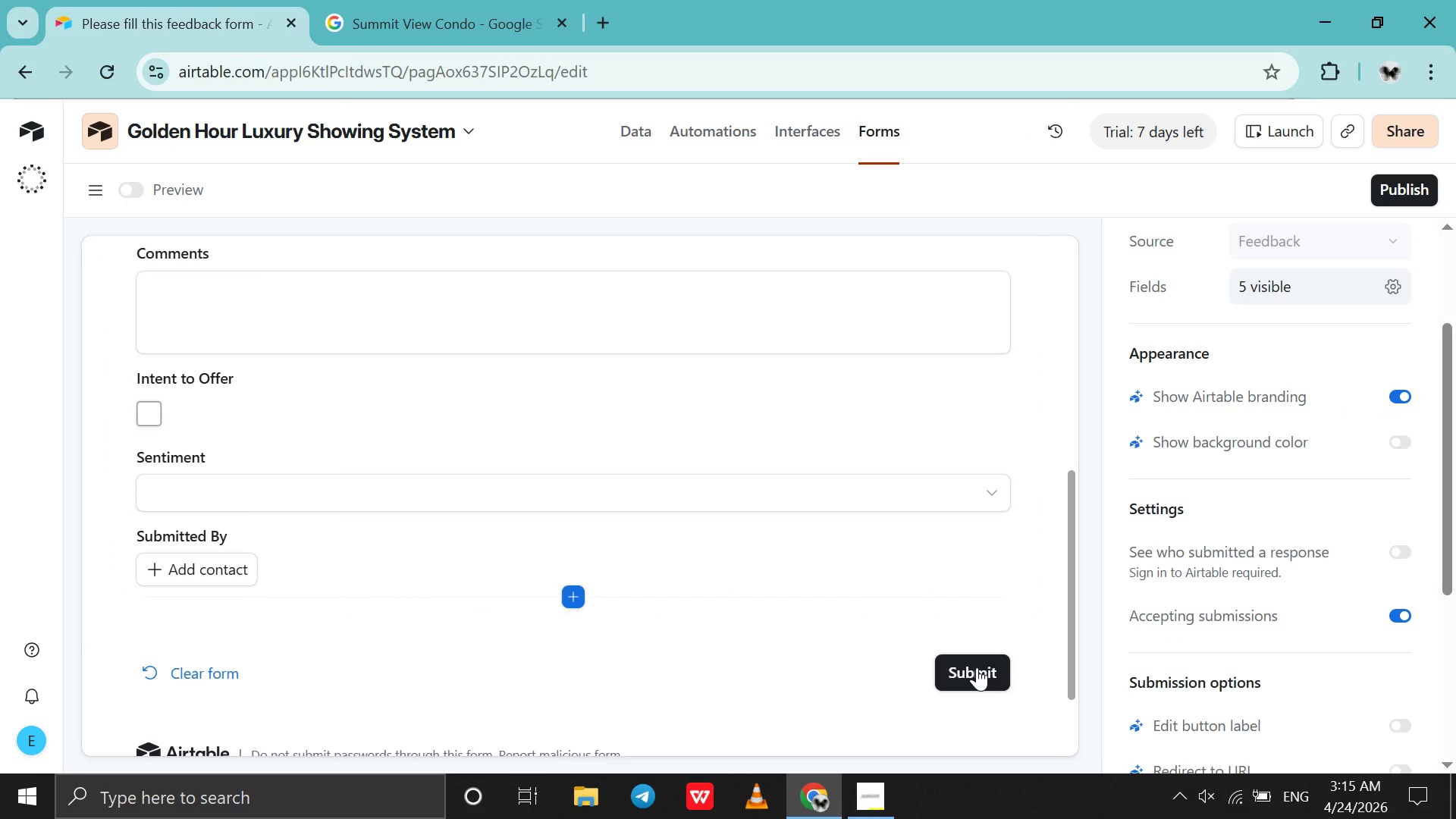 
scroll: coordinate [977, 667], scroll_direction: down, amount: 7.0
 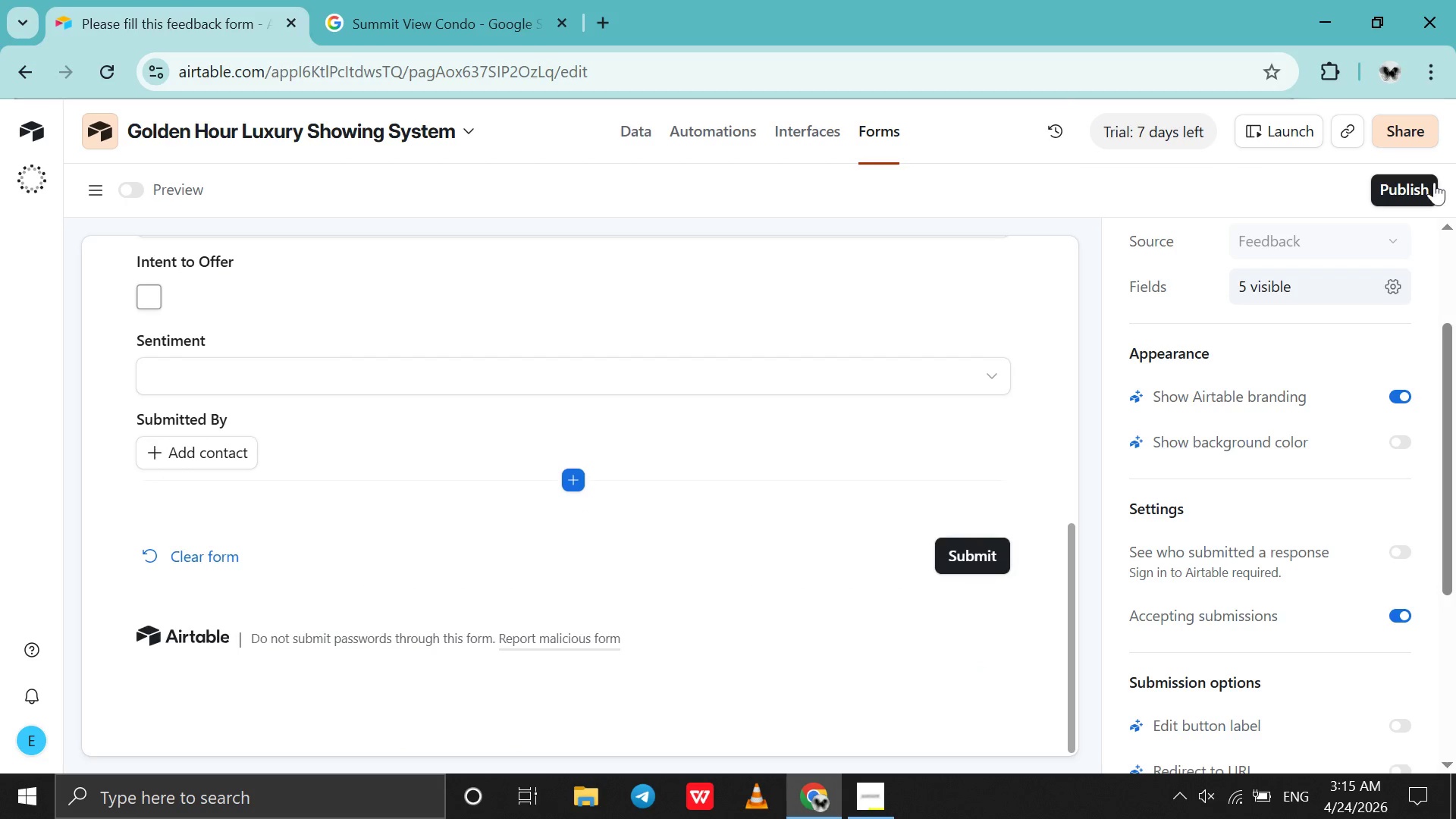 
left_click([1421, 187])
 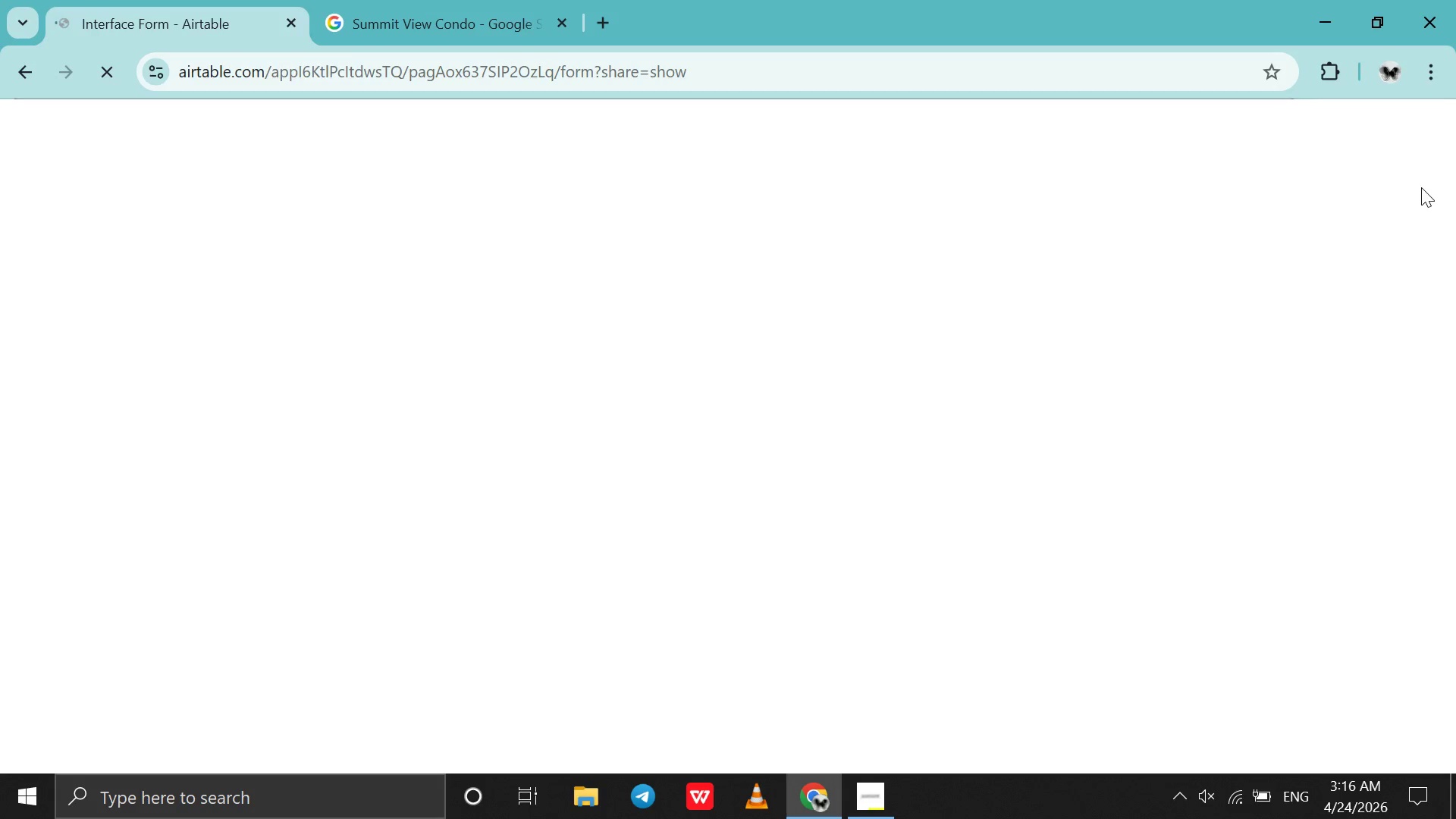 
wait(23.06)
 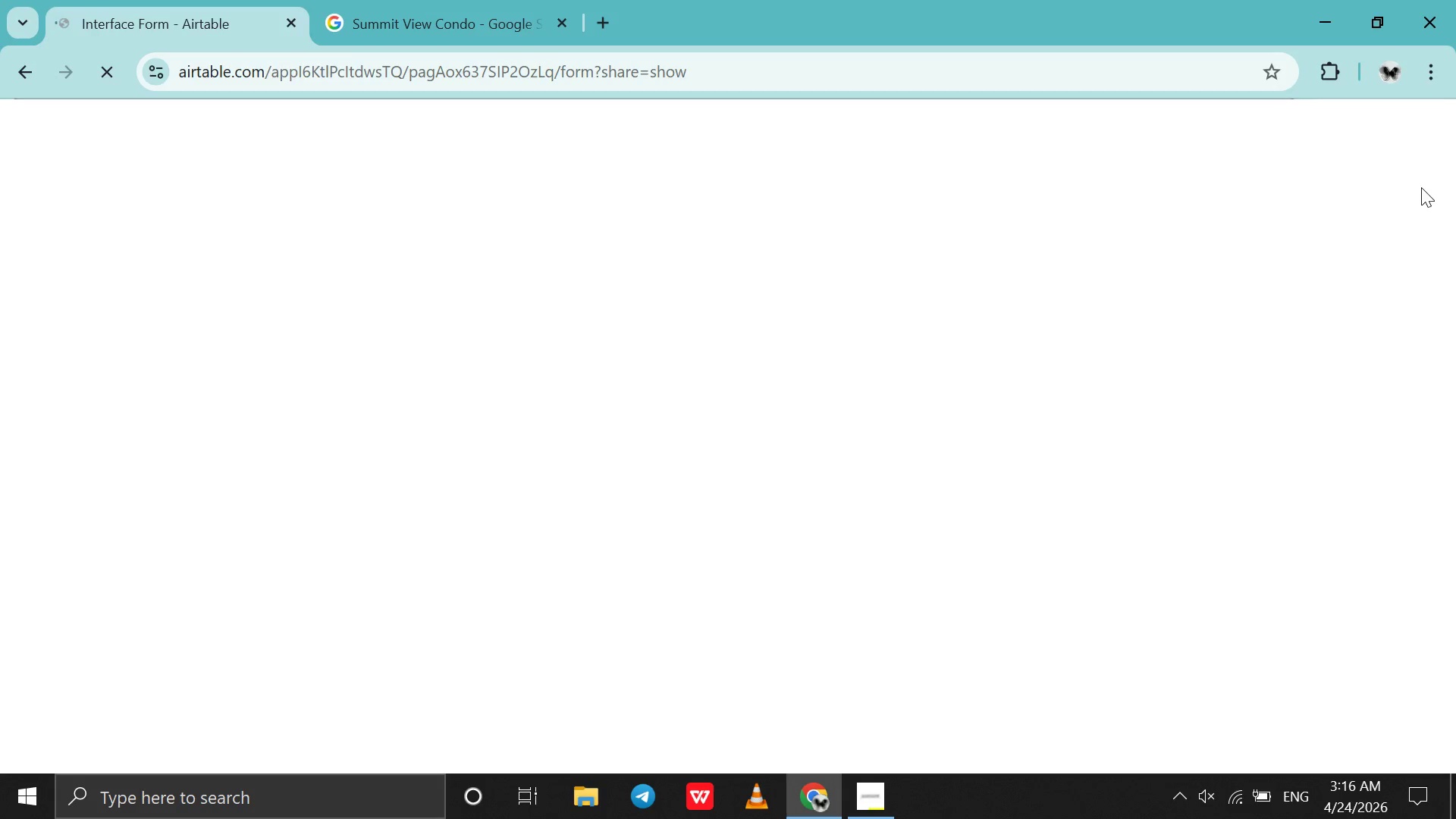 
left_click([582, 398])
 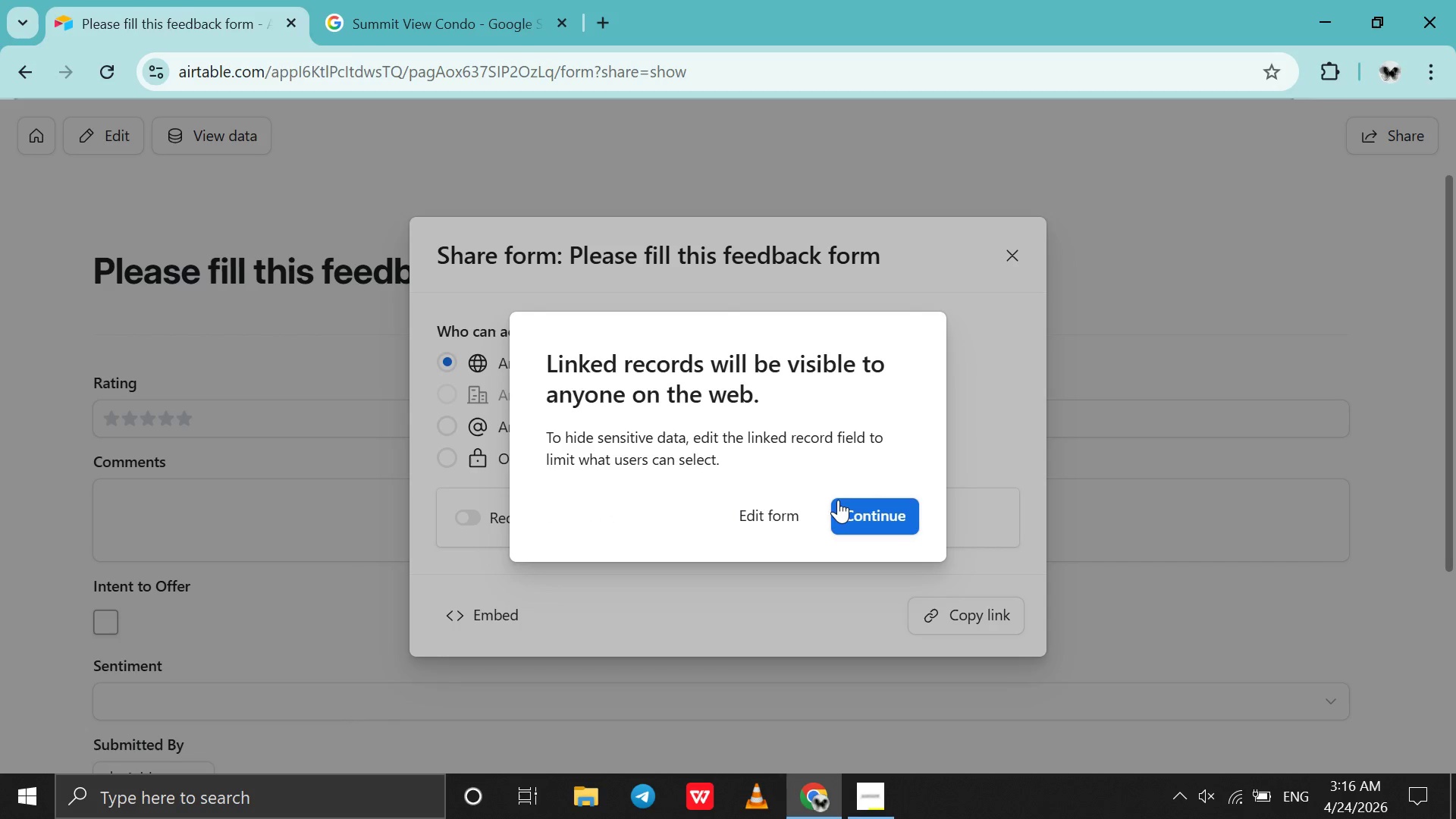 
left_click([870, 514])
 